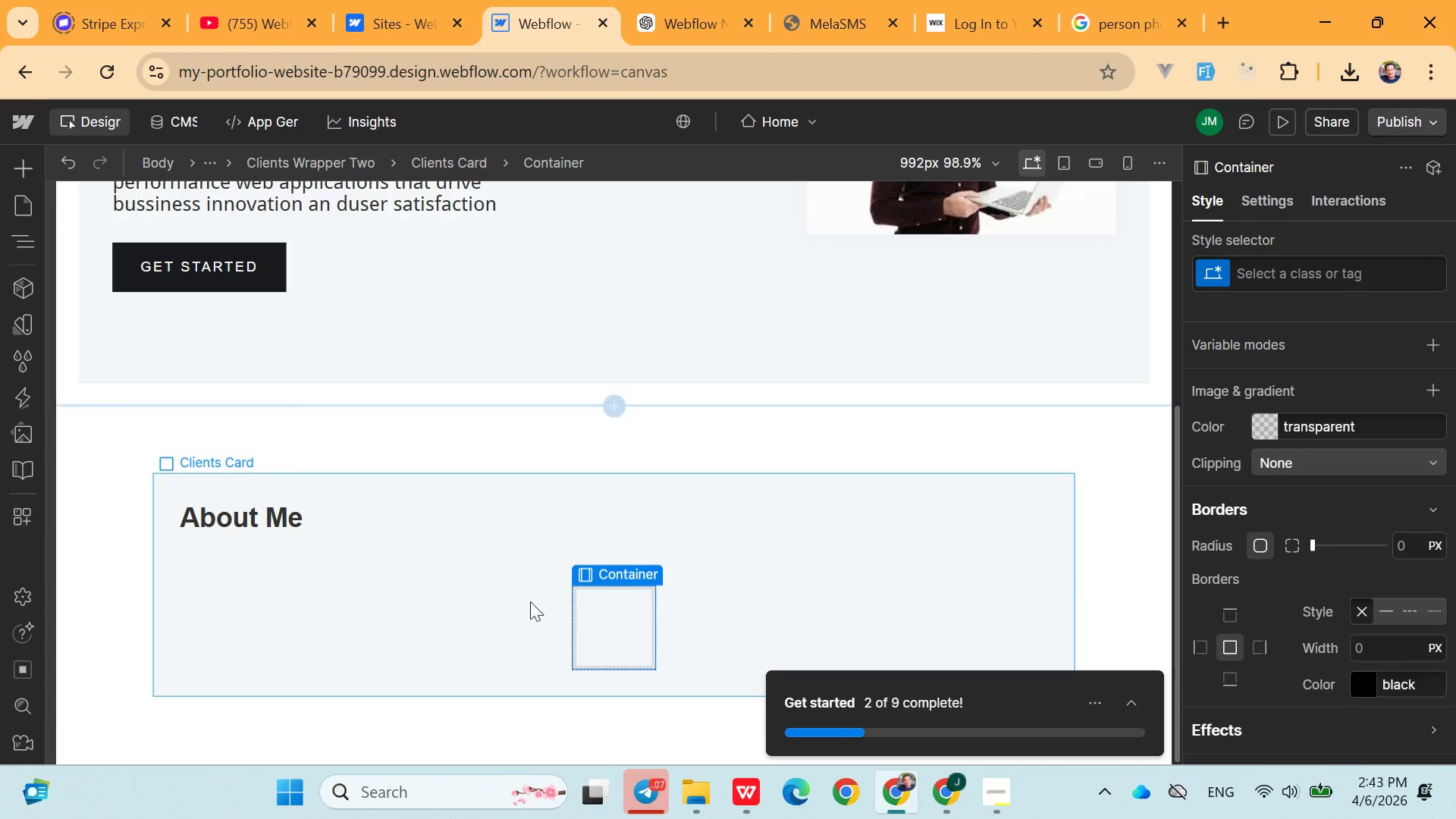 
scroll: coordinate [1299, 482], scroll_direction: down, amount: 3.0
 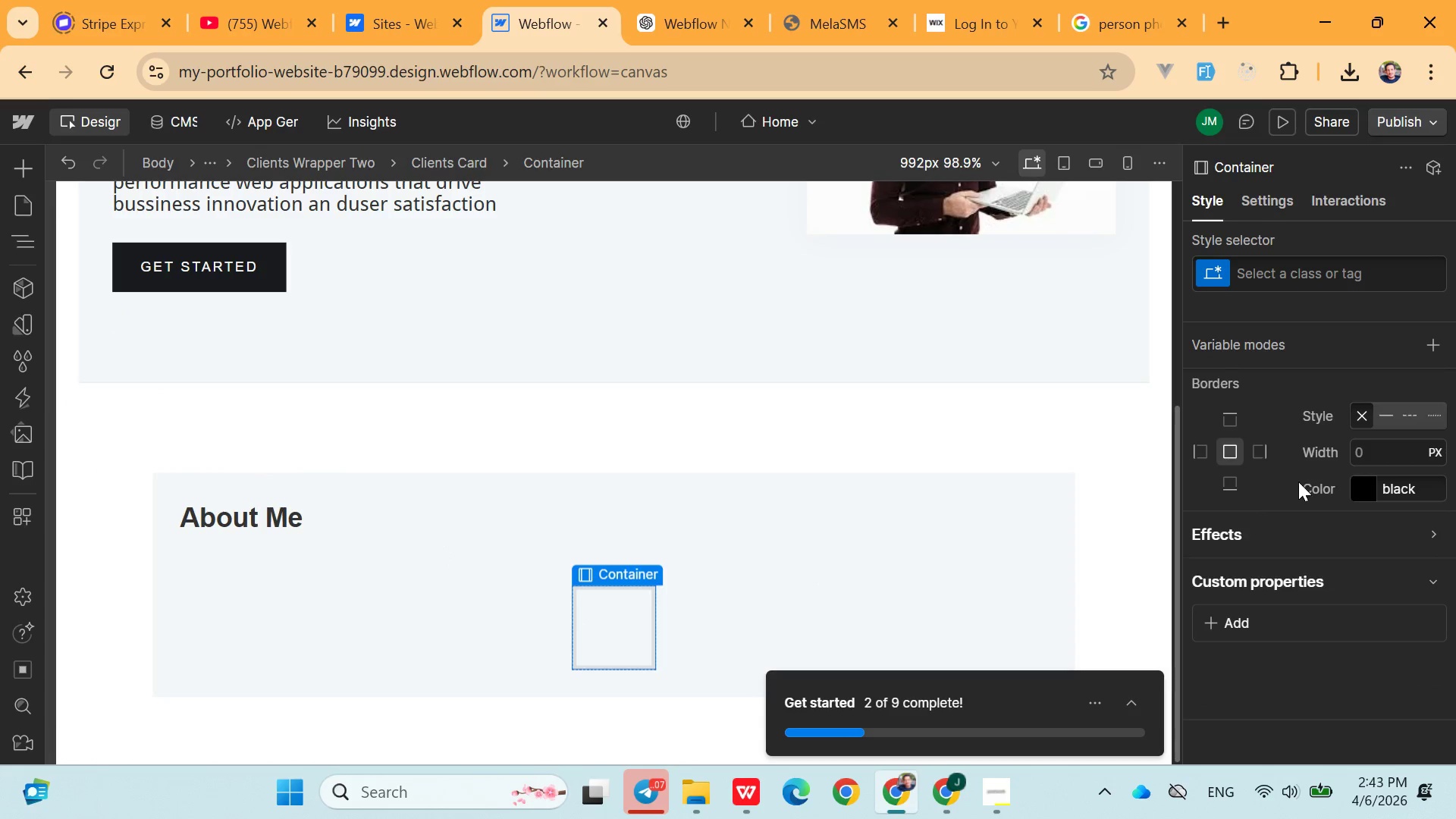 
scroll: coordinate [1298, 482], scroll_direction: up, amount: 2.0
 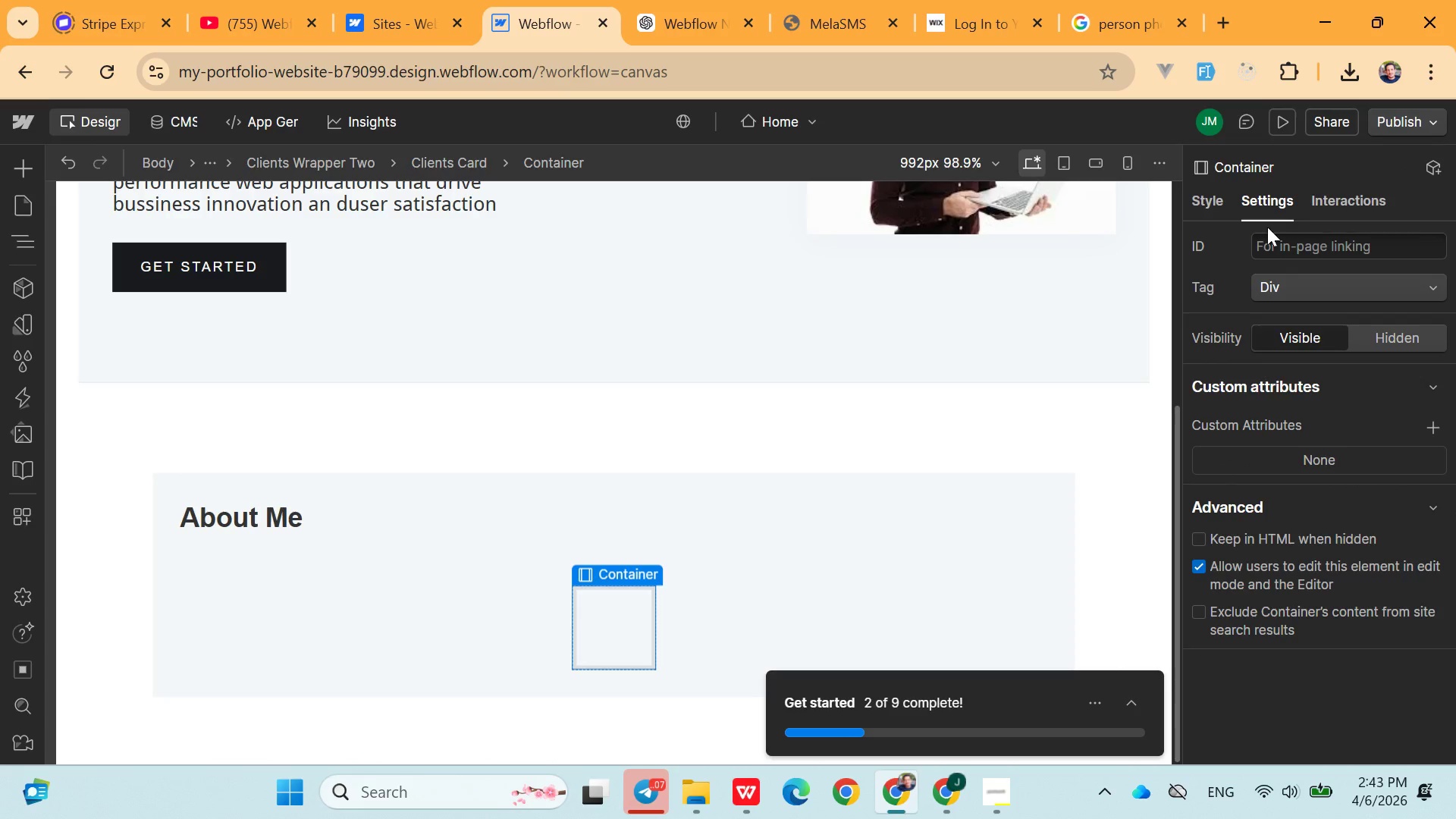 
wait(6.86)
 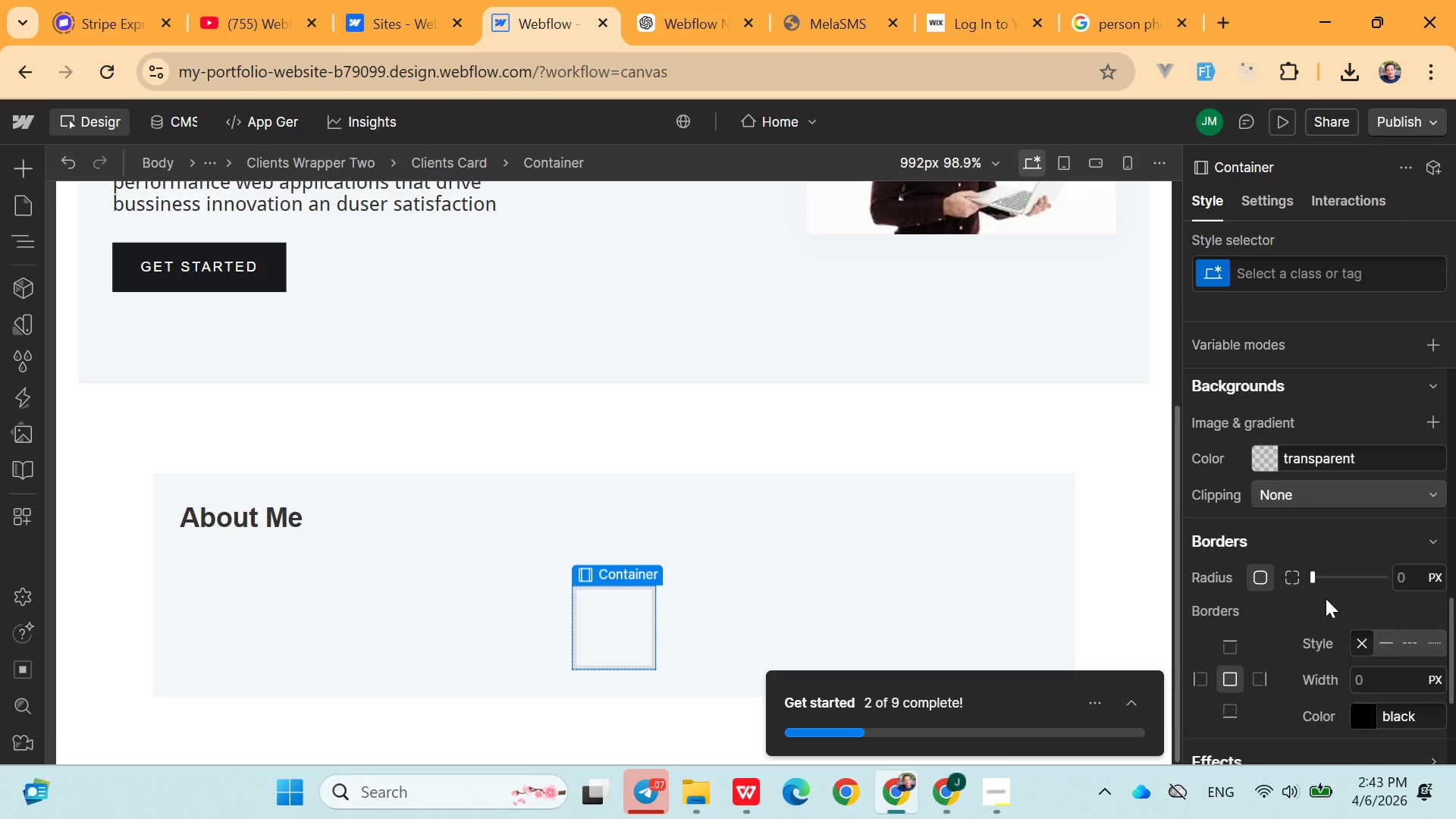 
left_click([1213, 200])
 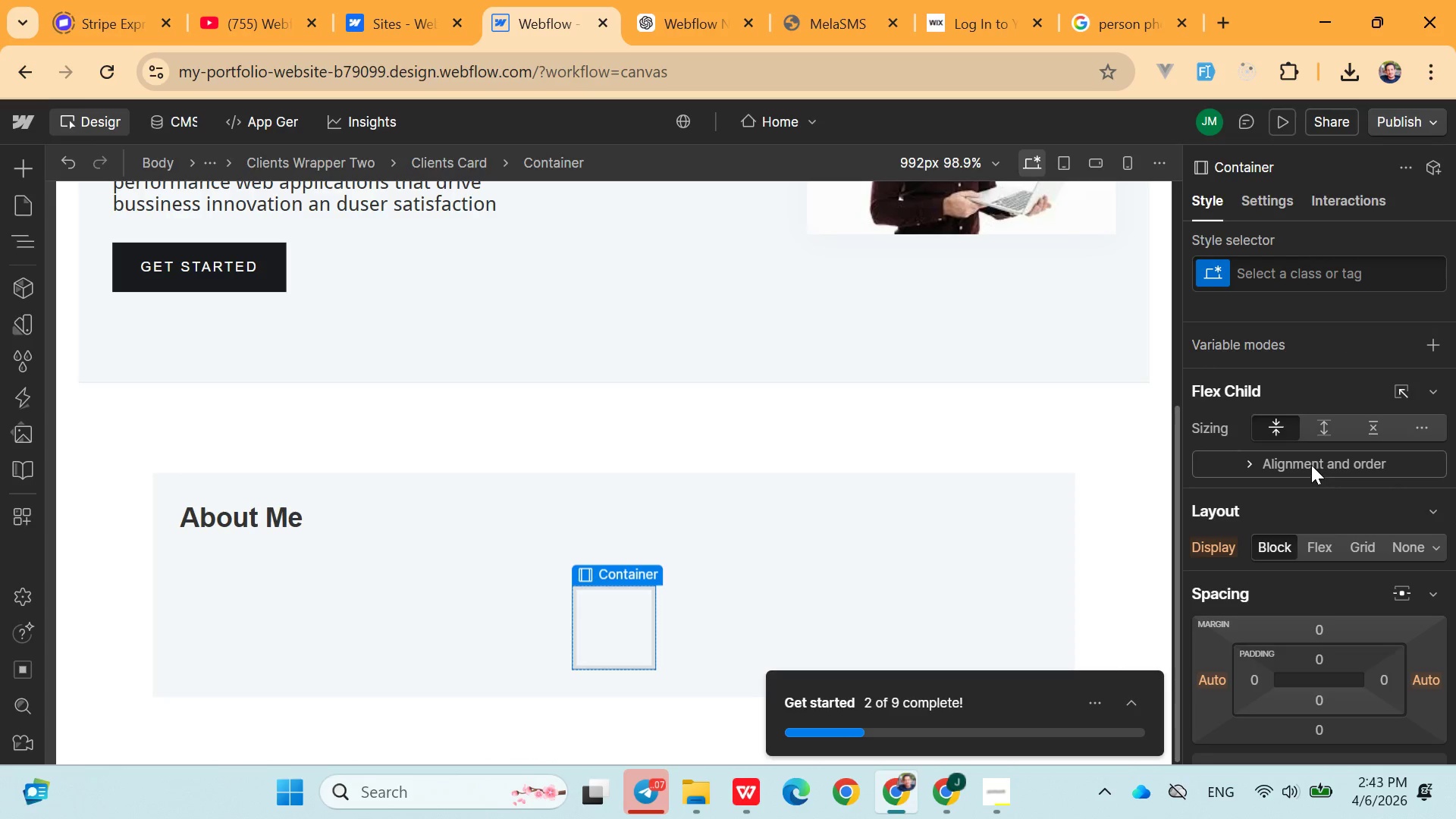 
scroll: coordinate [1277, 449], scroll_direction: up, amount: 5.0
 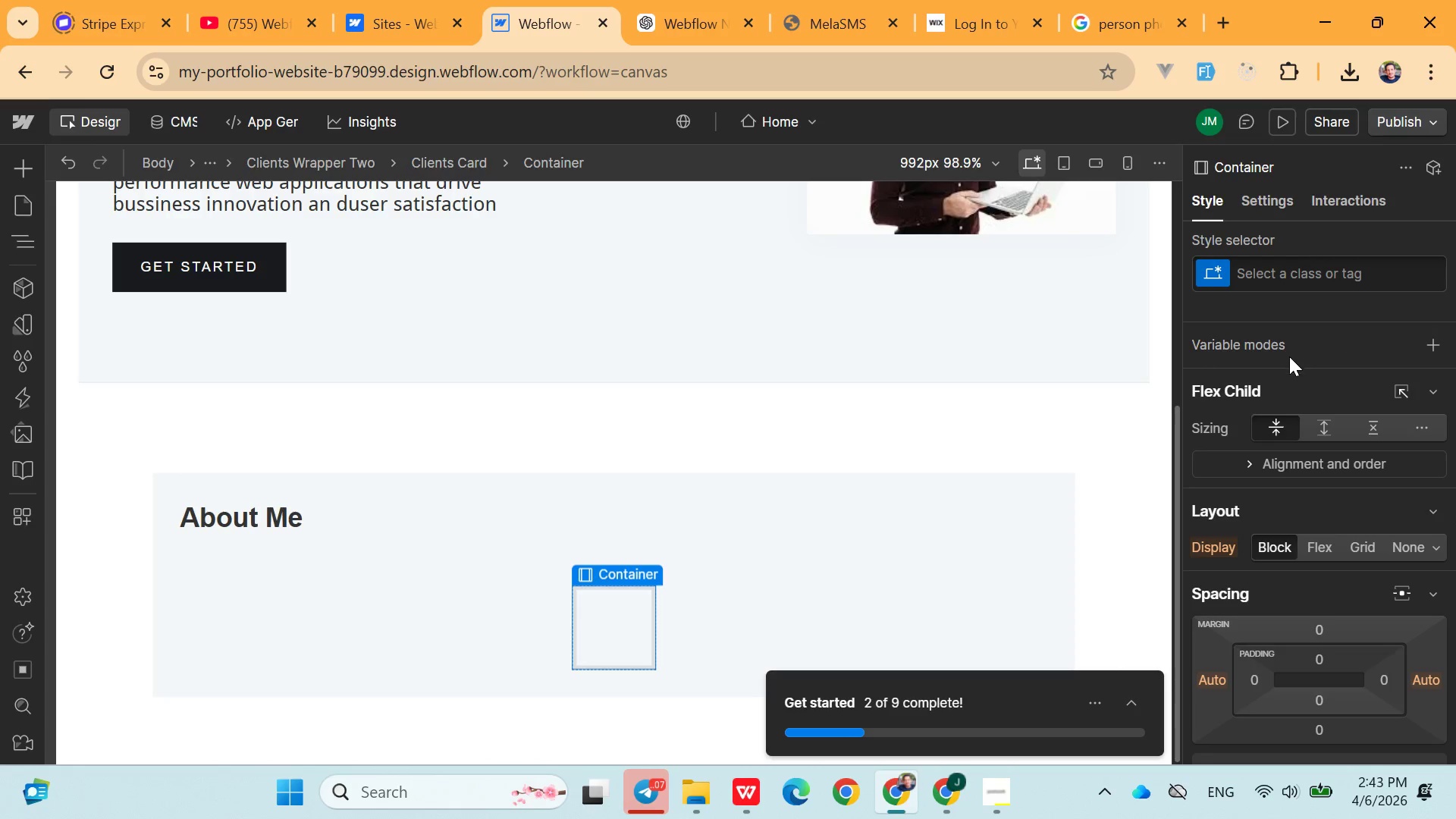 
scroll: coordinate [1337, 598], scroll_direction: down, amount: 15.0
 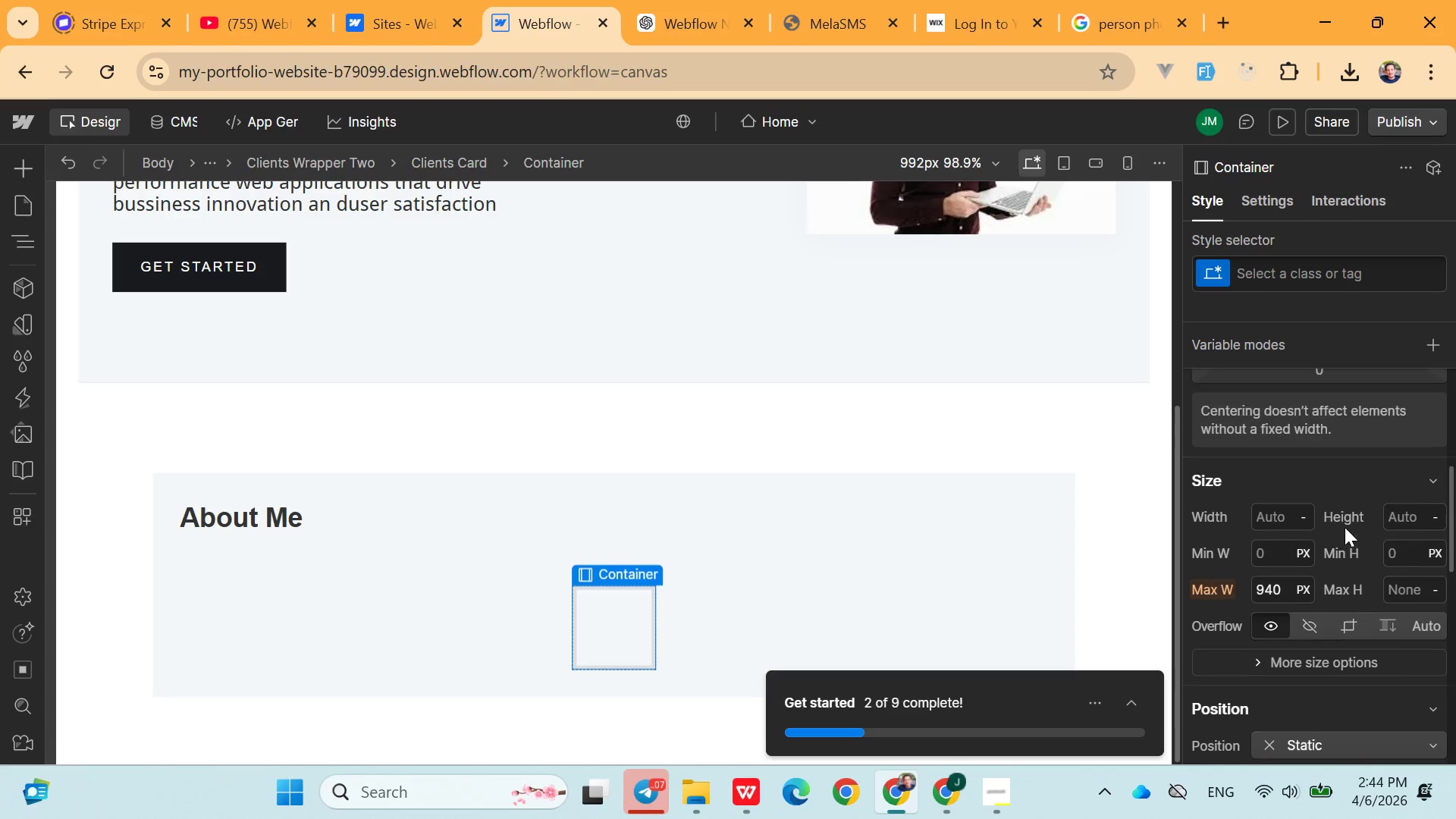 
wait(19.17)
 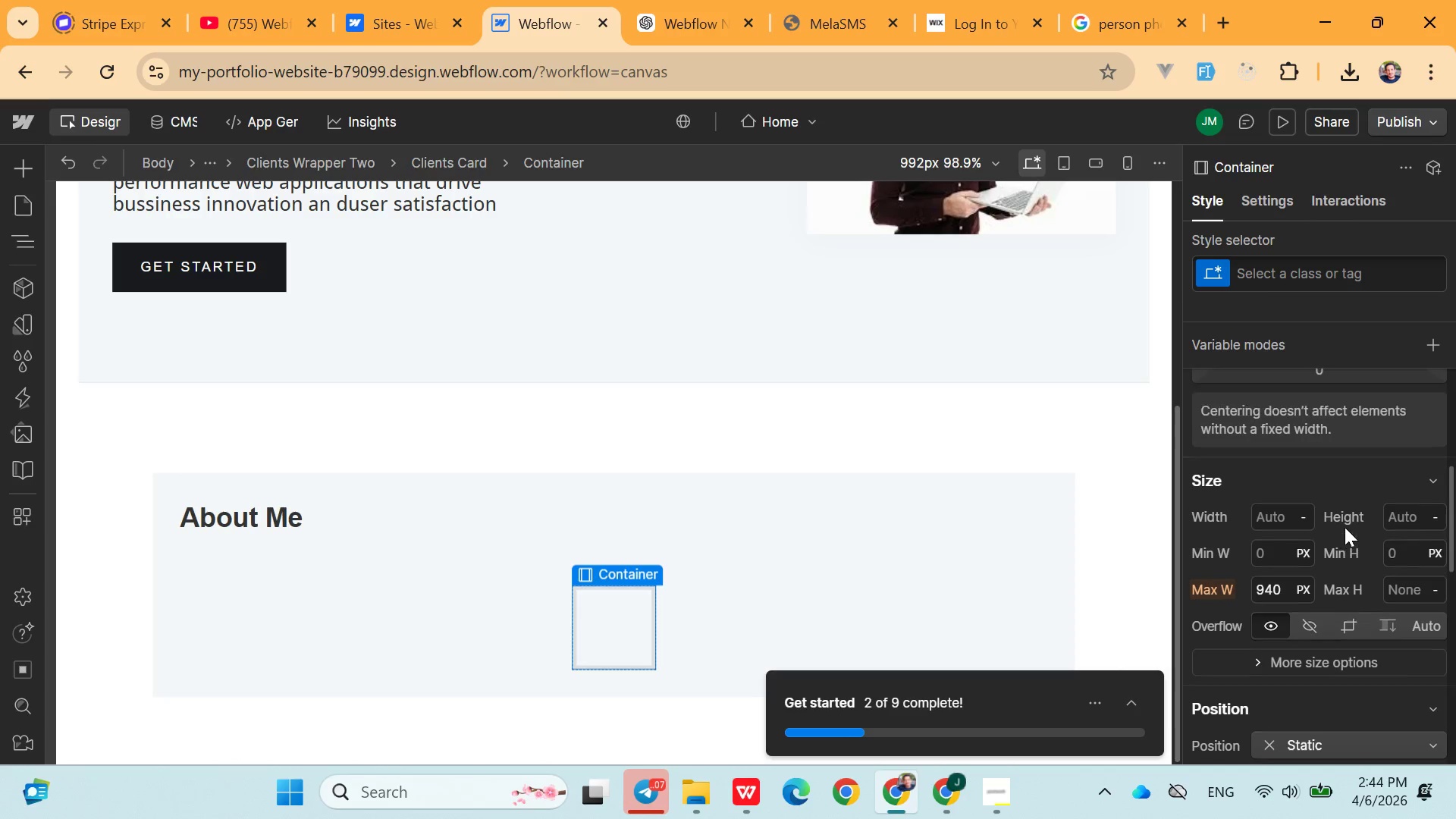 
left_click([609, 628])
 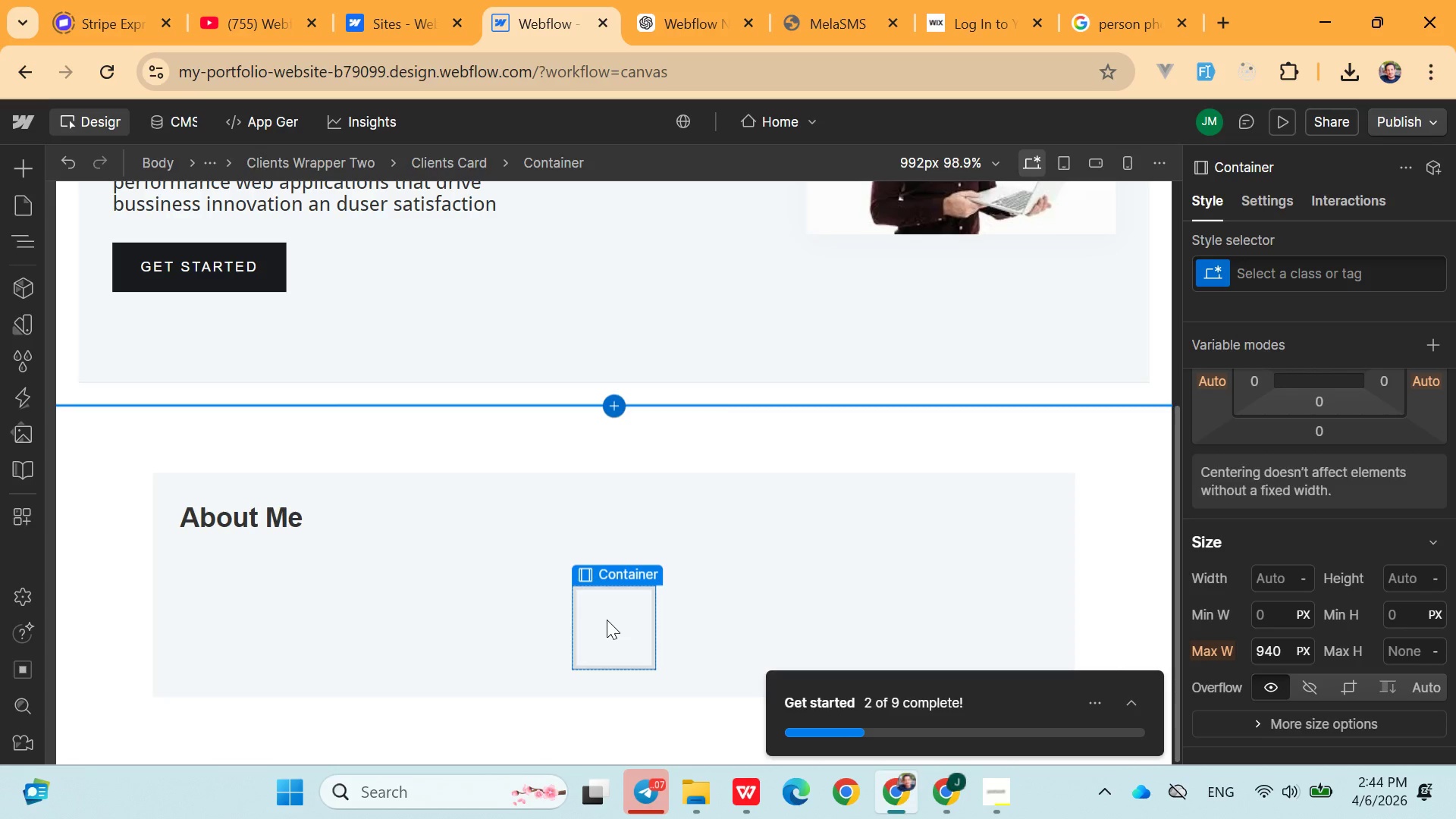 
double_click([607, 620])
 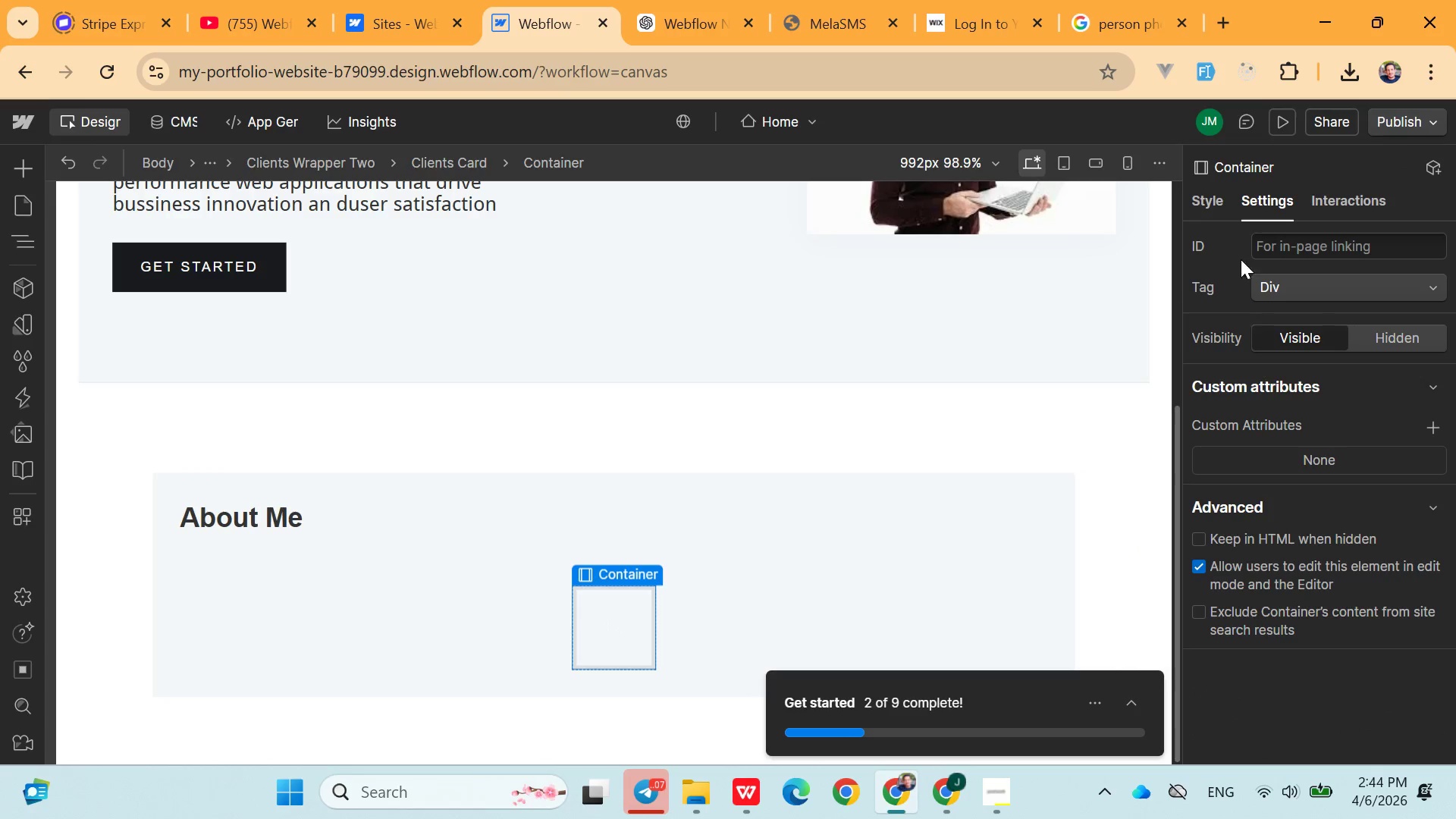 
left_click([1216, 189])
 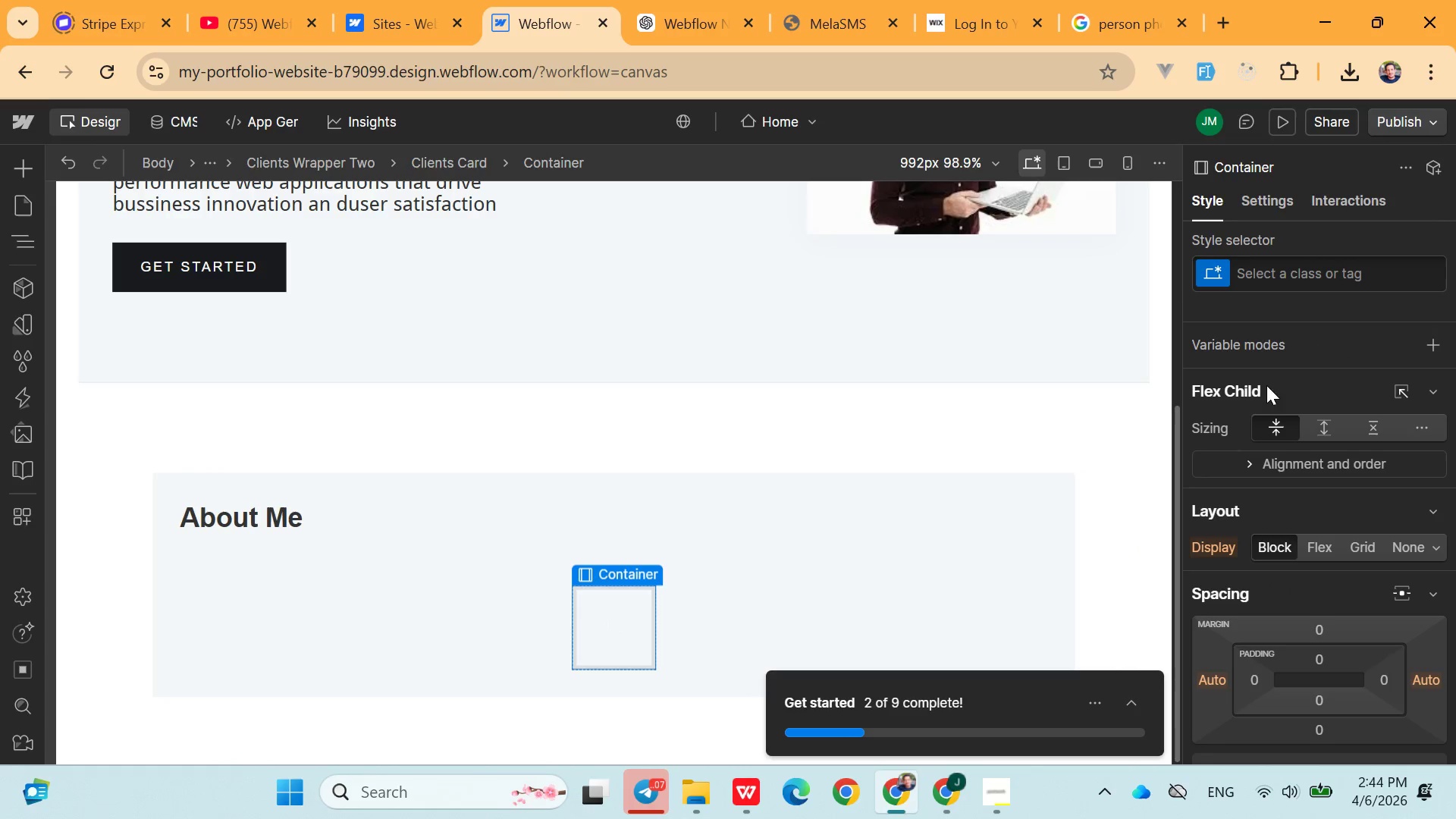 
mouse_move([1278, 461])
 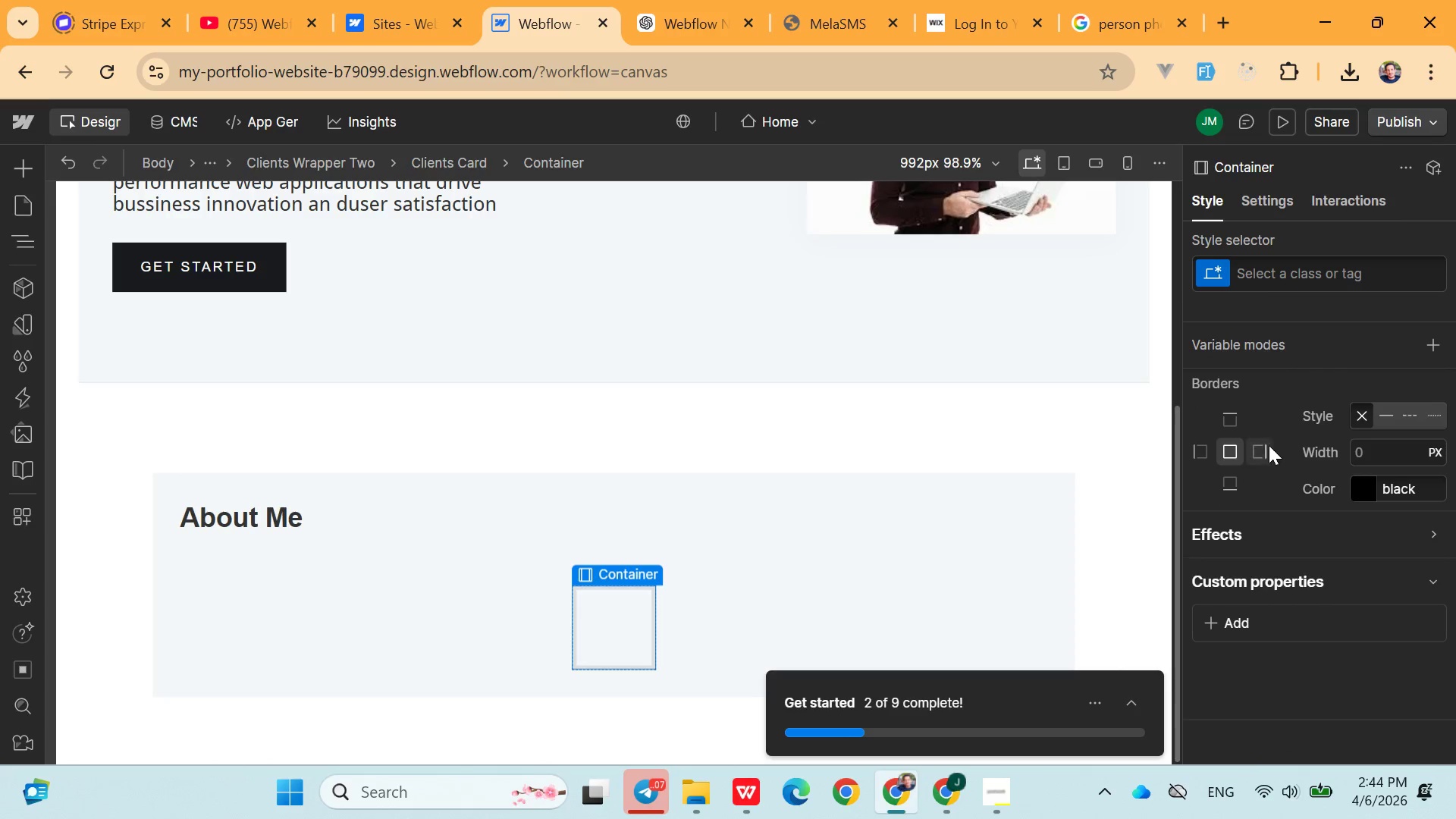 
mouse_move([1285, 456])
 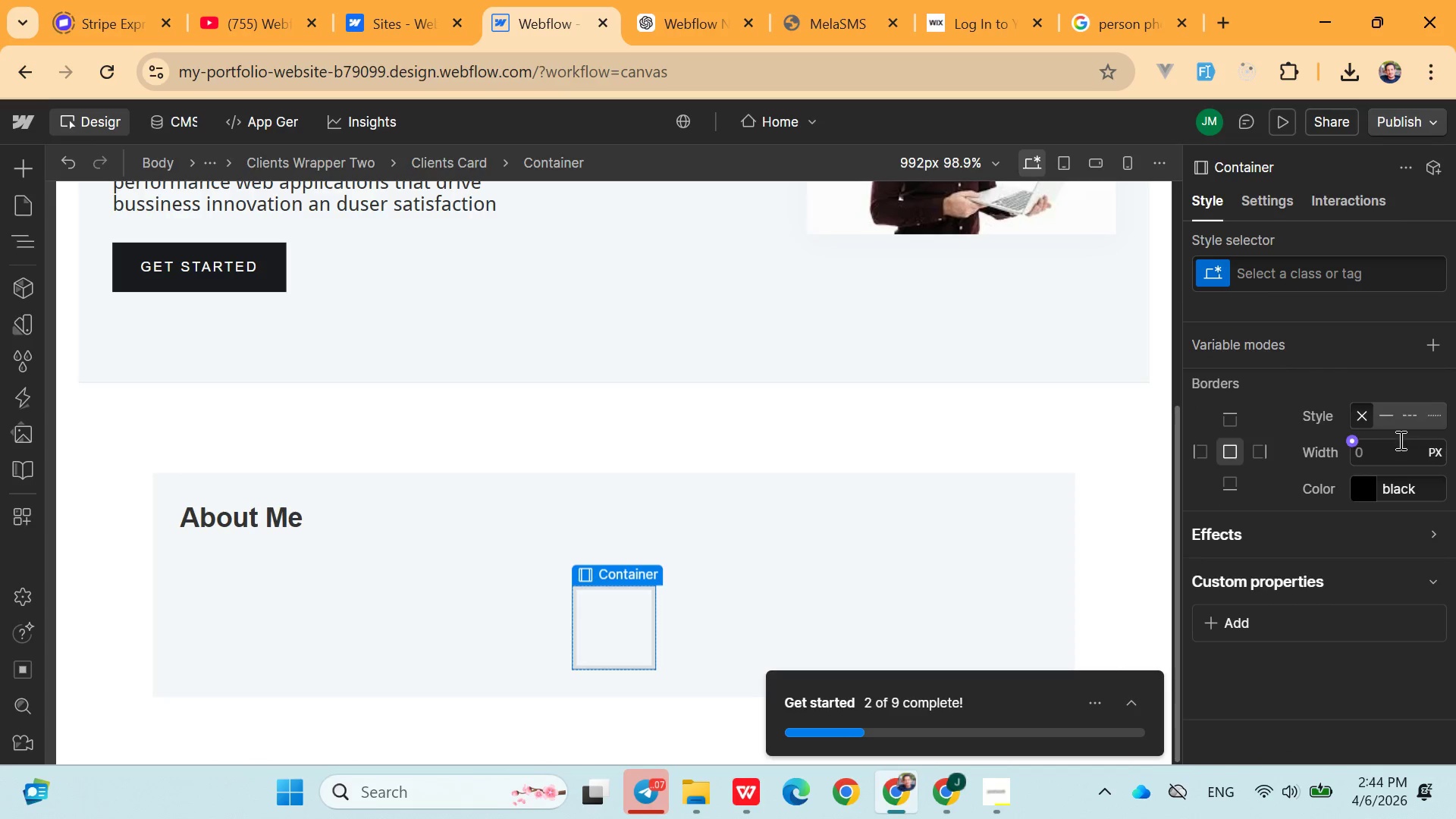 
left_click([1391, 456])
 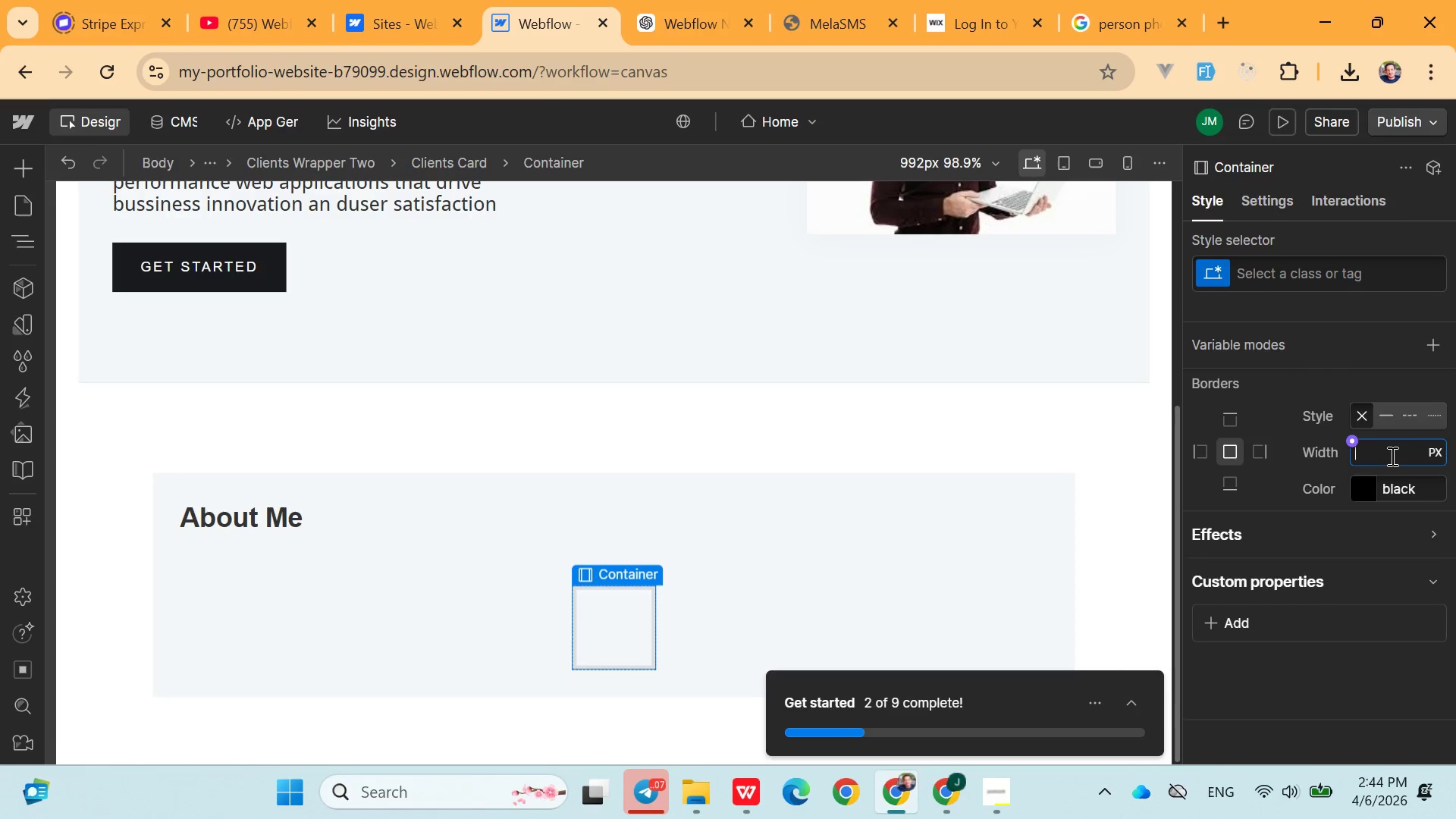 
type(00)
 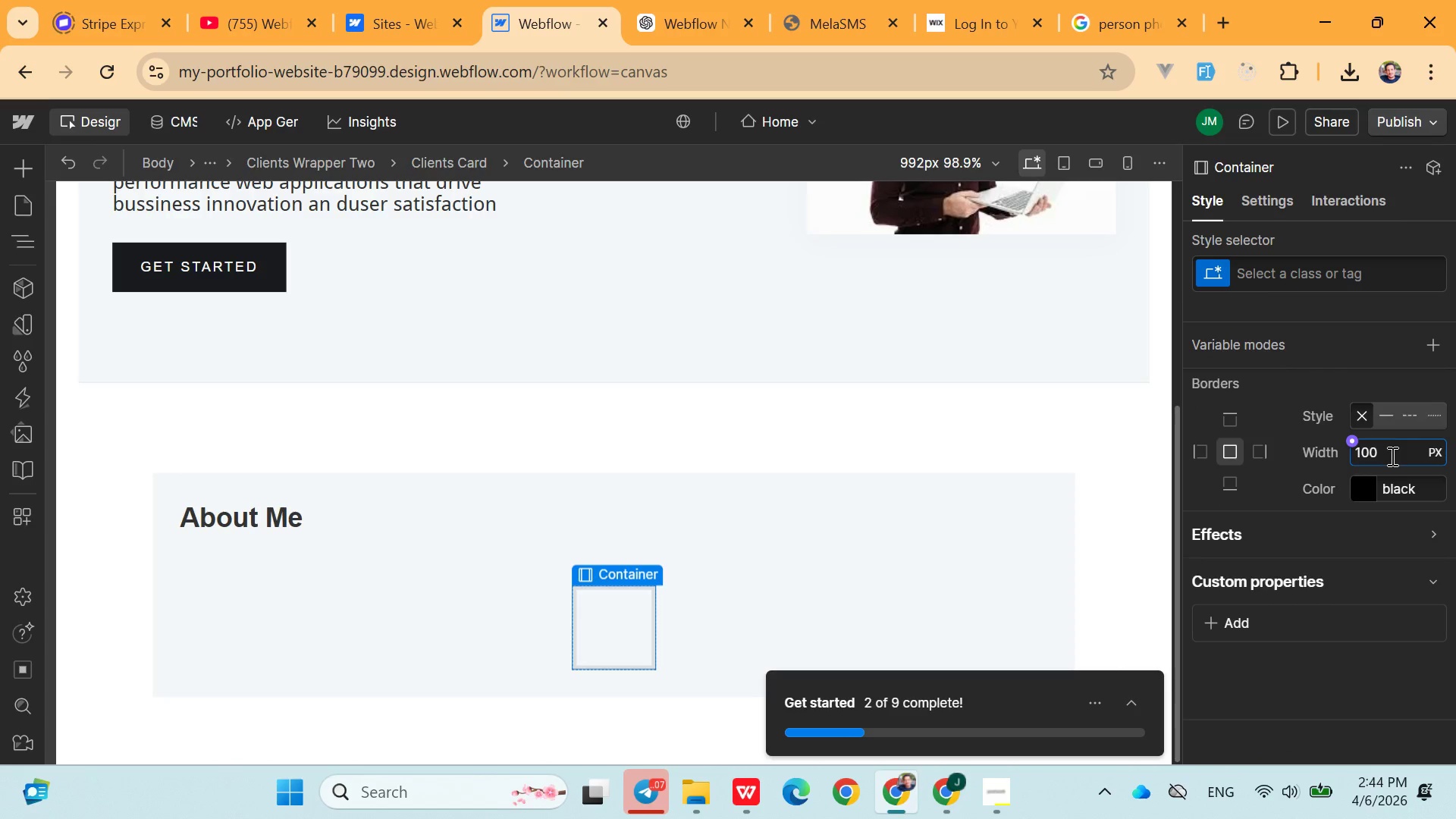 
key(Enter)
 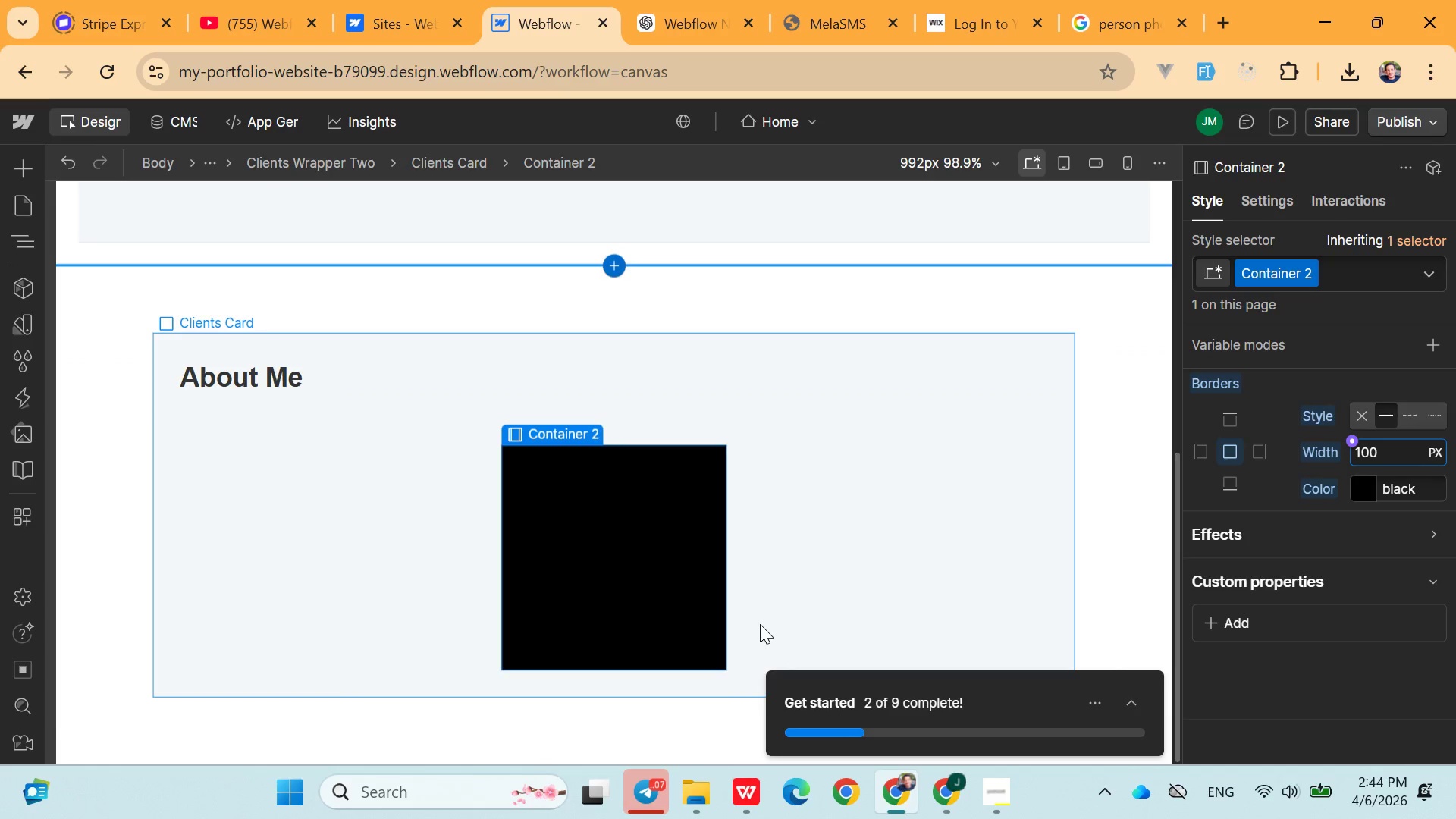 
left_click([654, 565])
 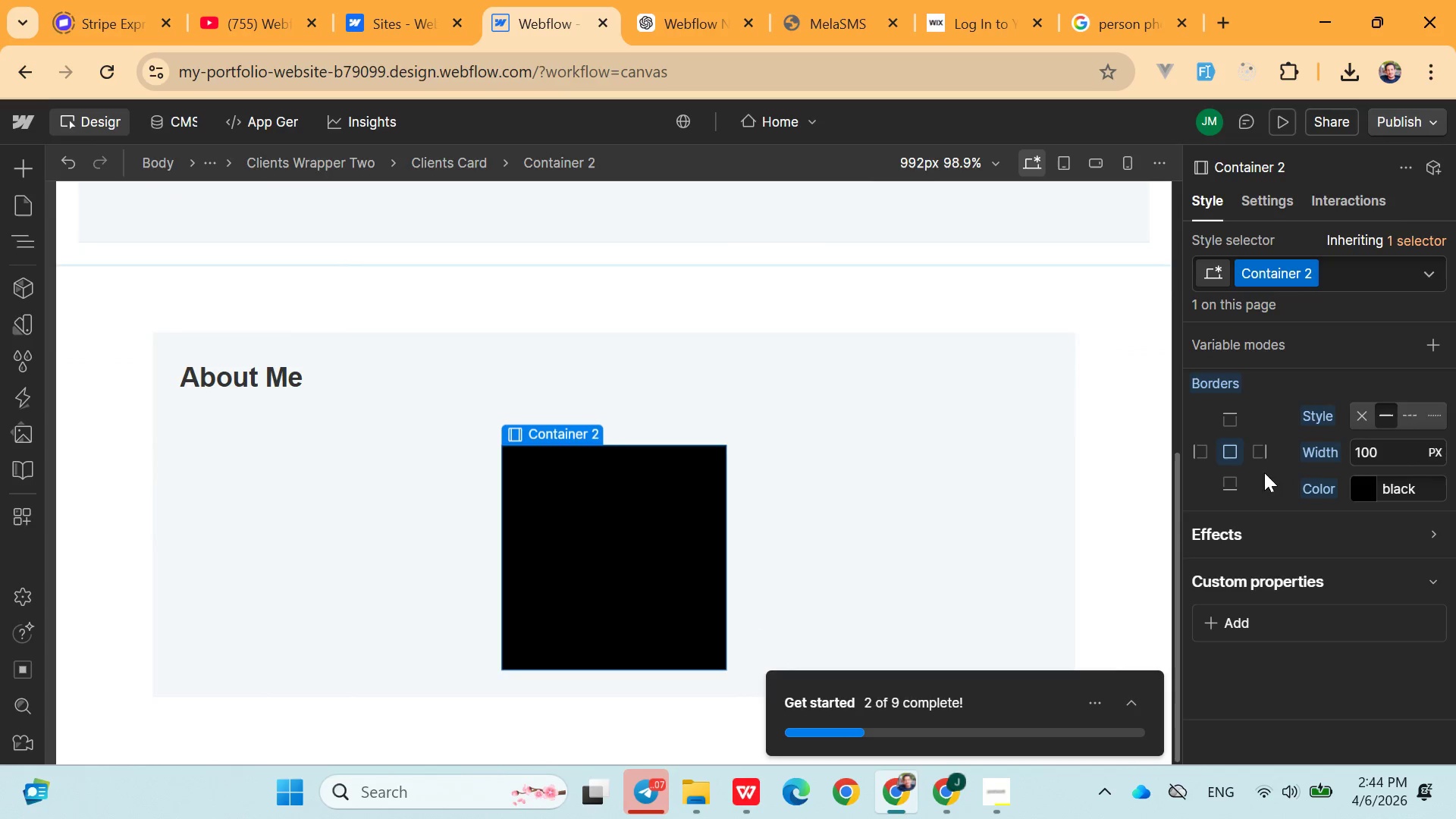 
left_click([1001, 523])
 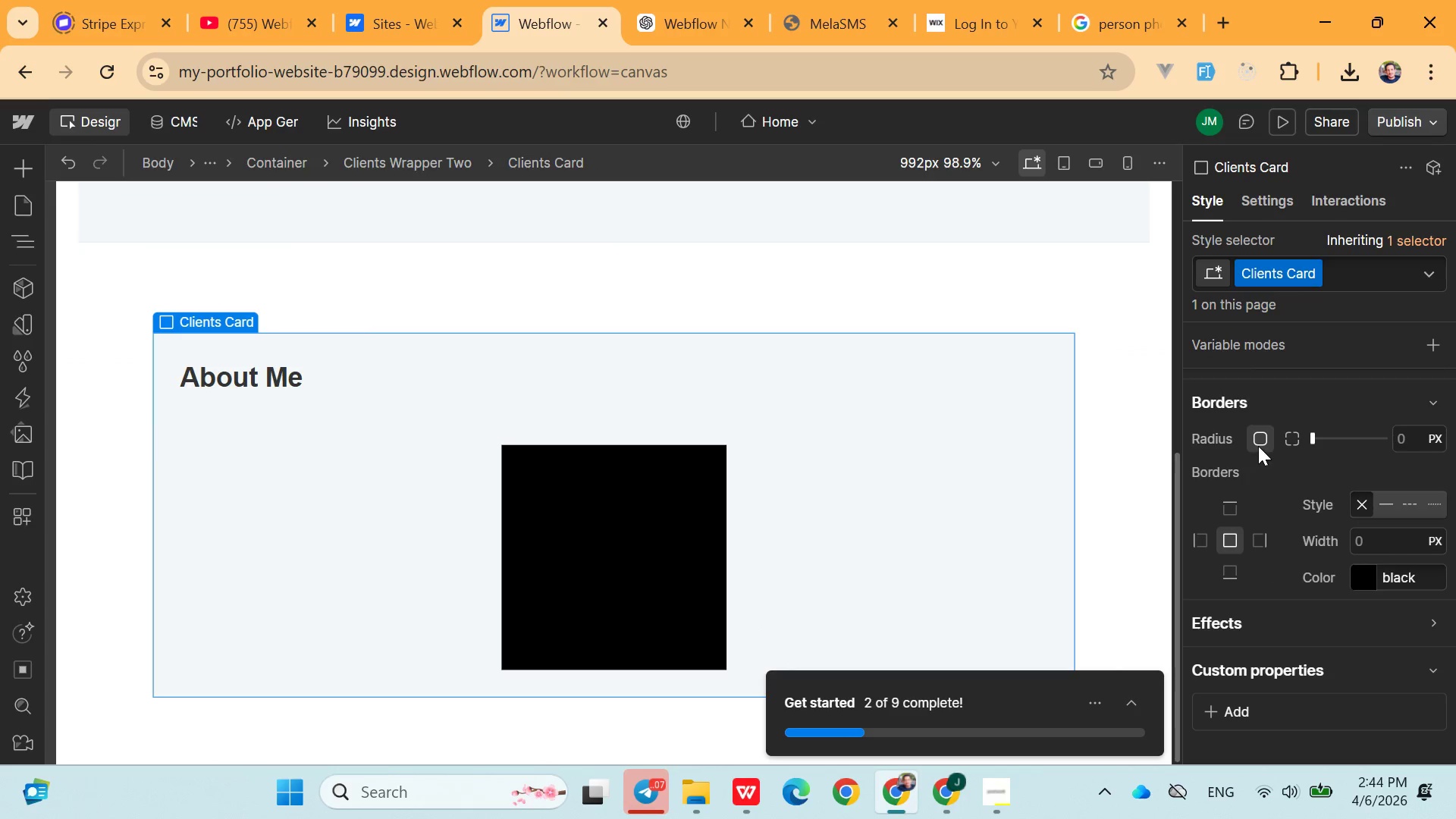 
left_click([1263, 437])
 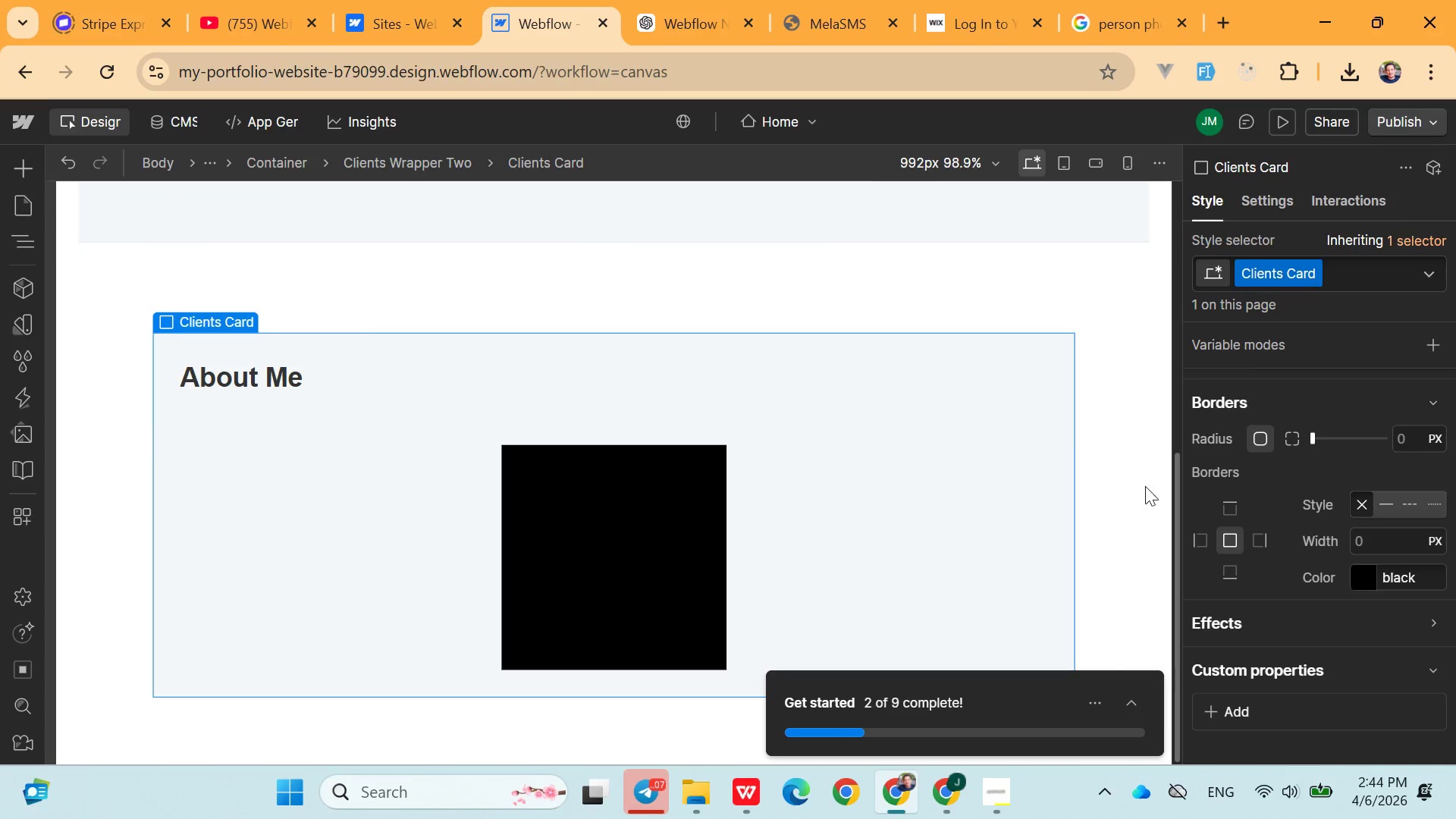 
left_click([670, 521])
 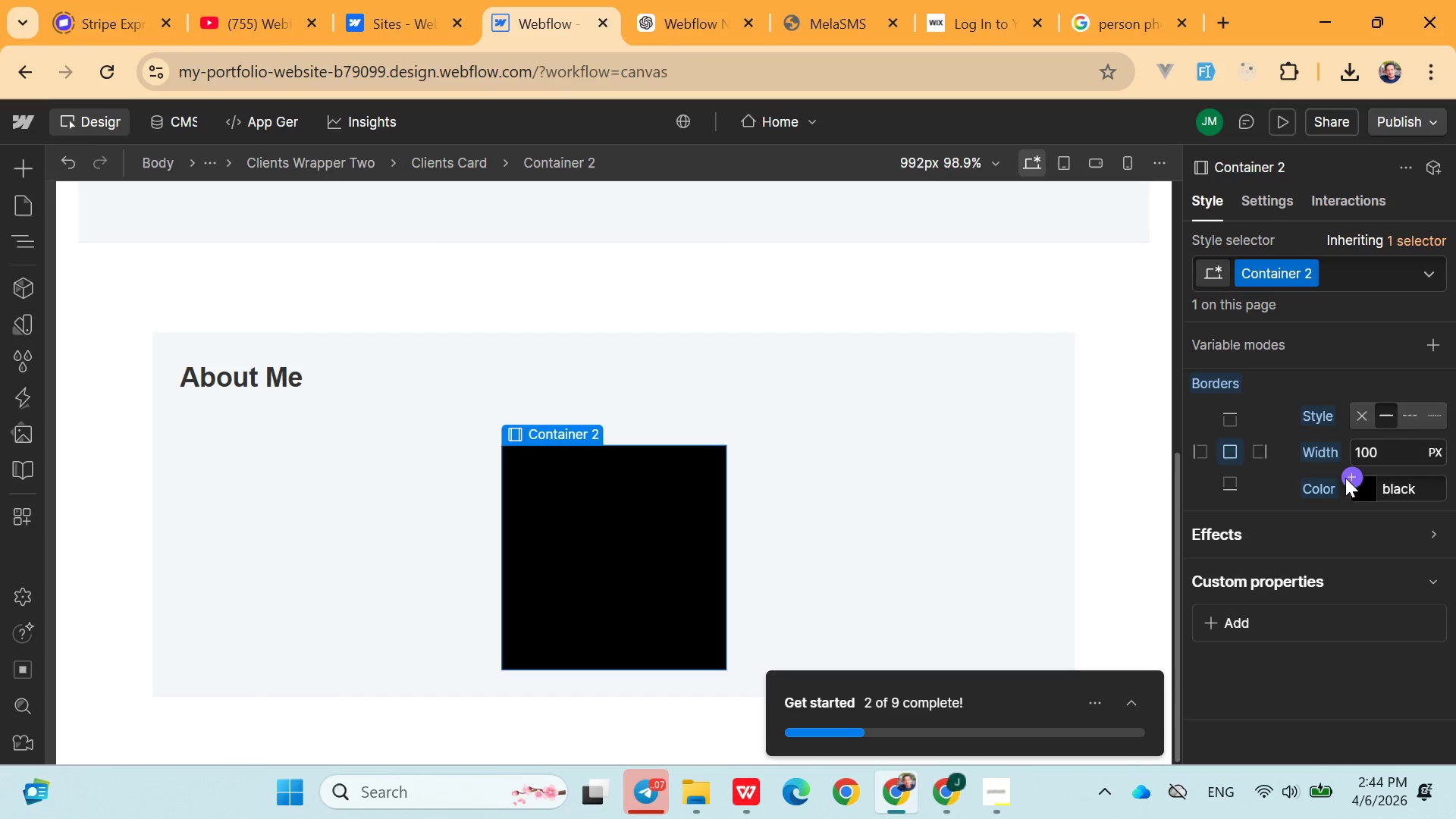 
left_click([1398, 489])
 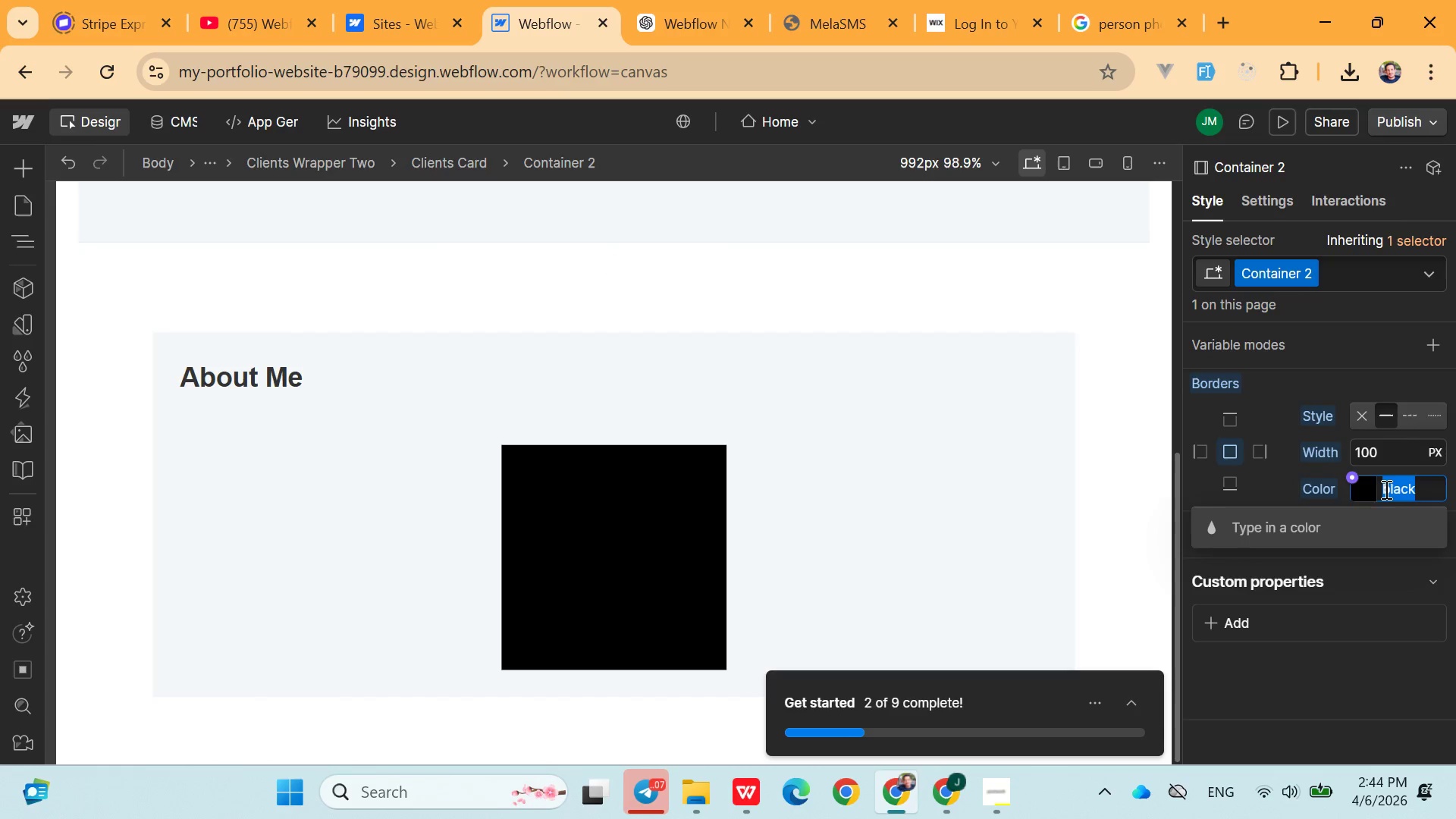 
left_click([1367, 489])
 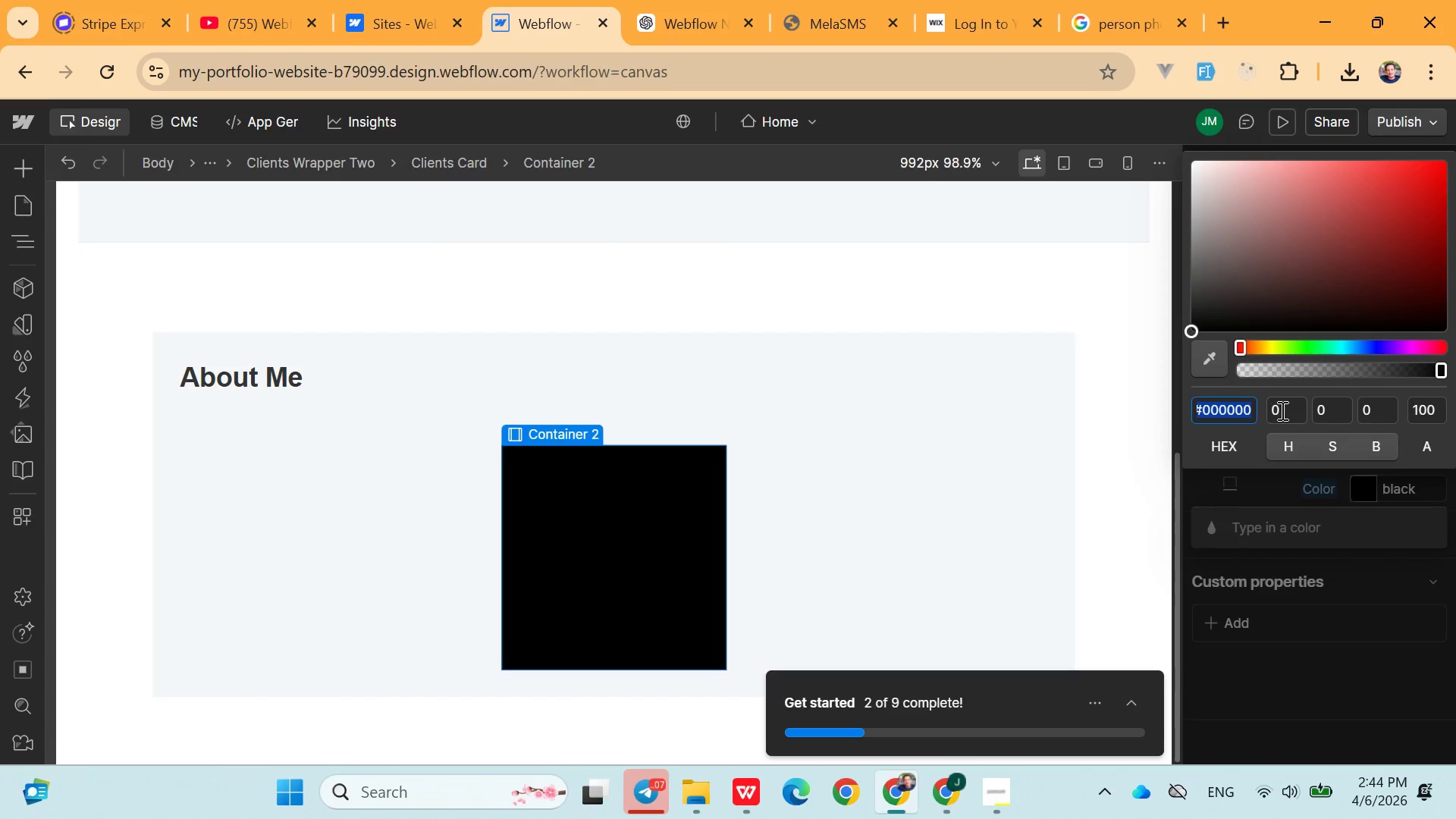 
double_click([1238, 412])
 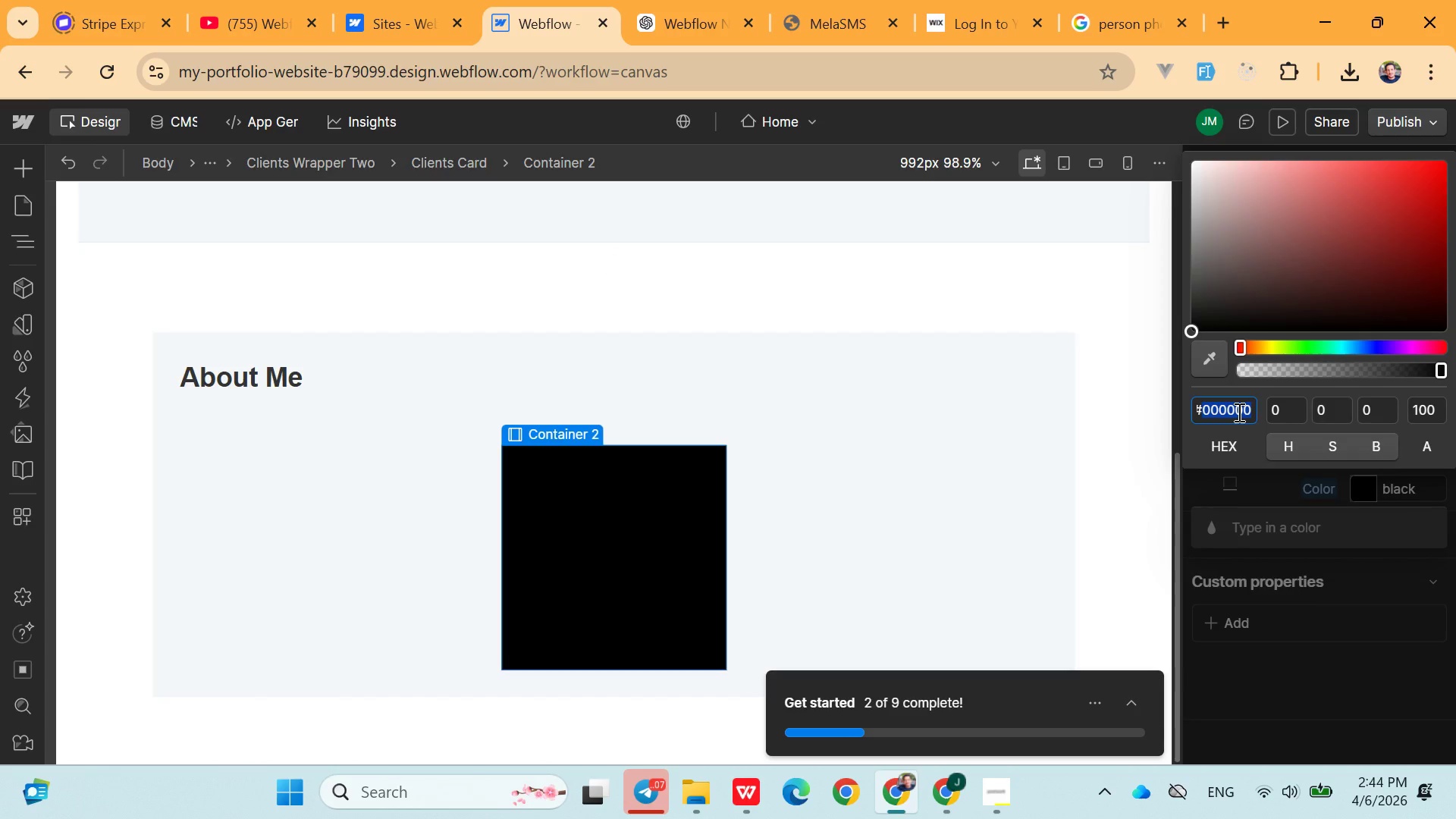 
type(ffff)
 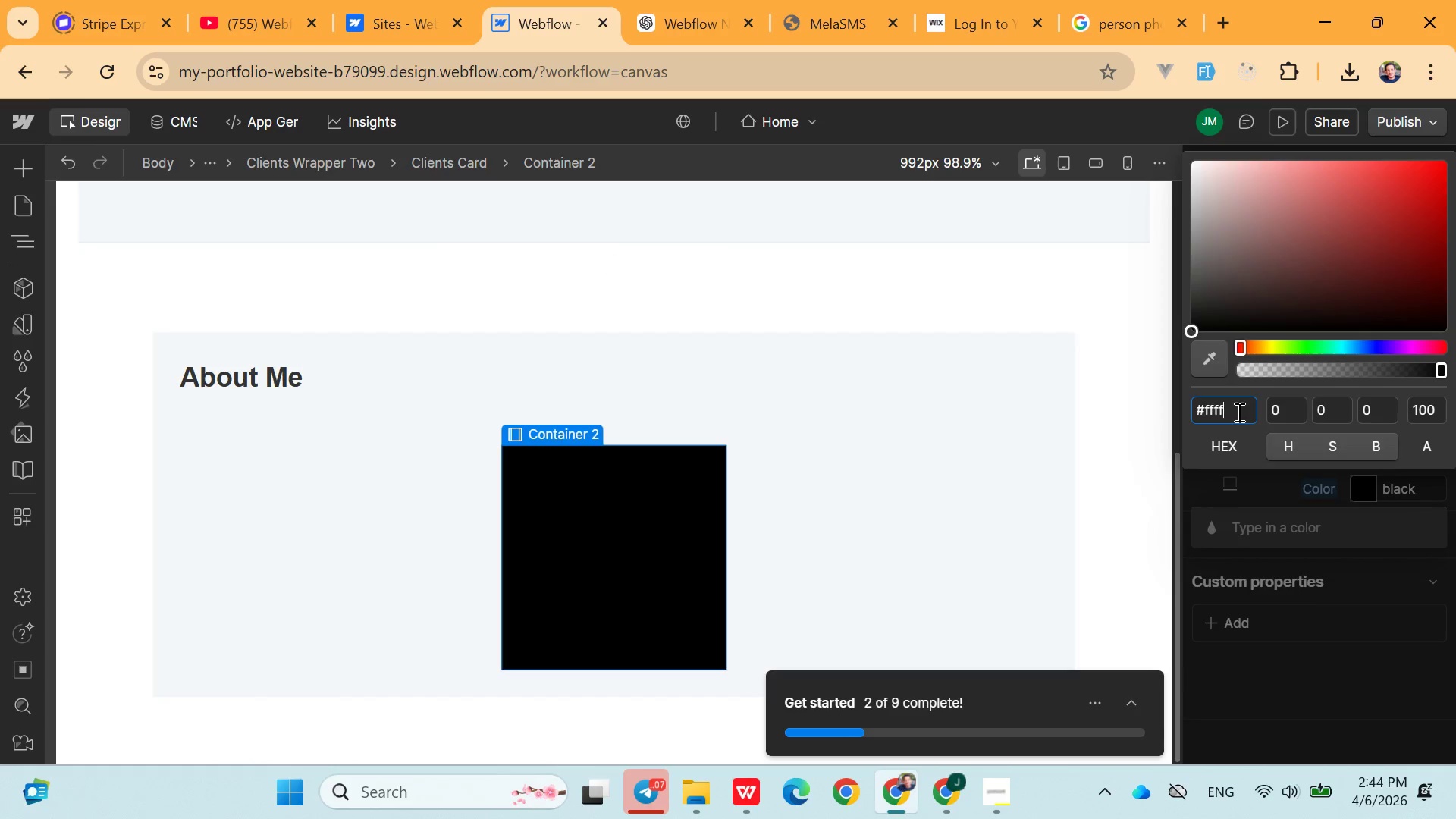 
key(Enter)
 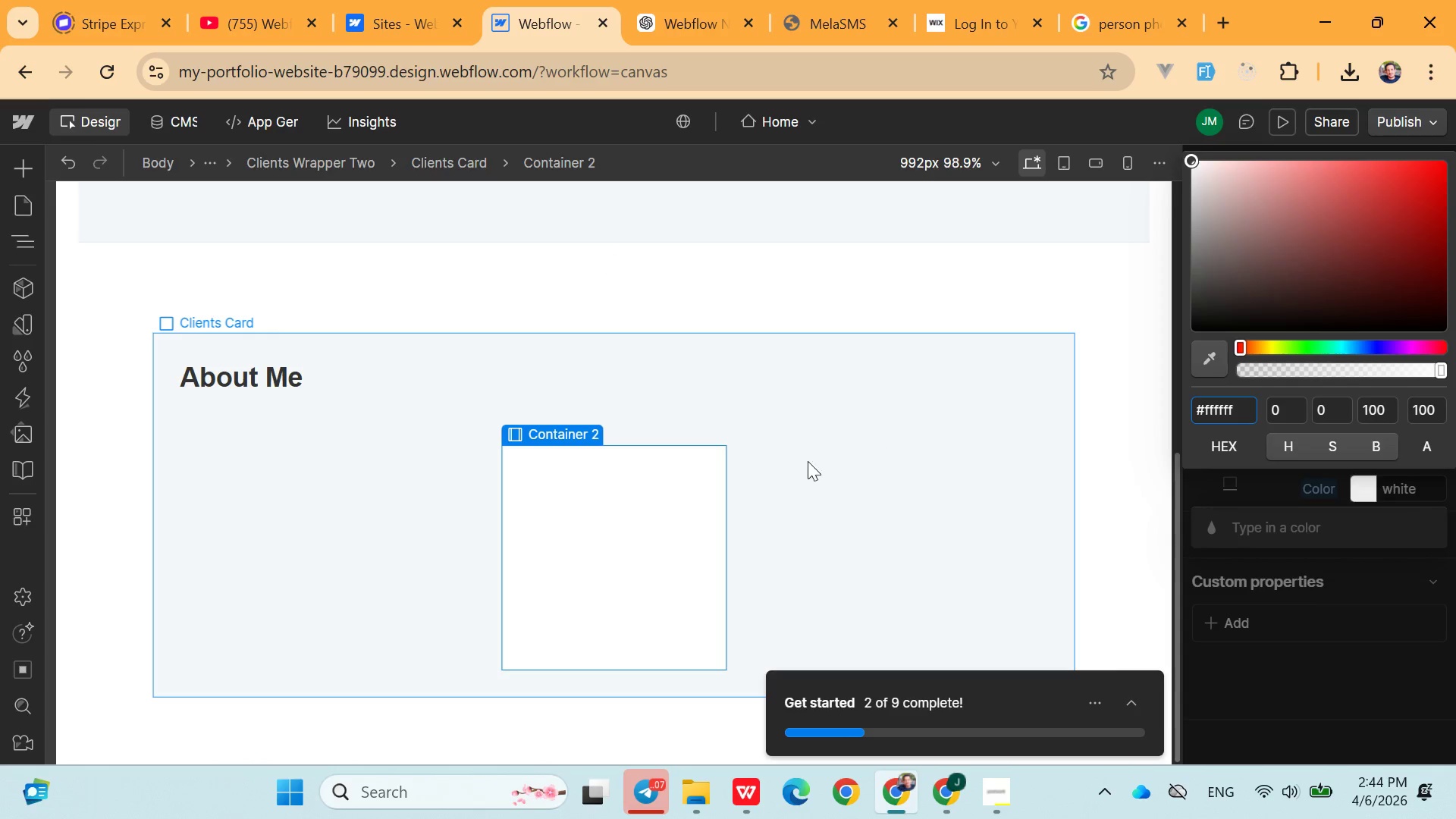 
left_click([647, 533])
 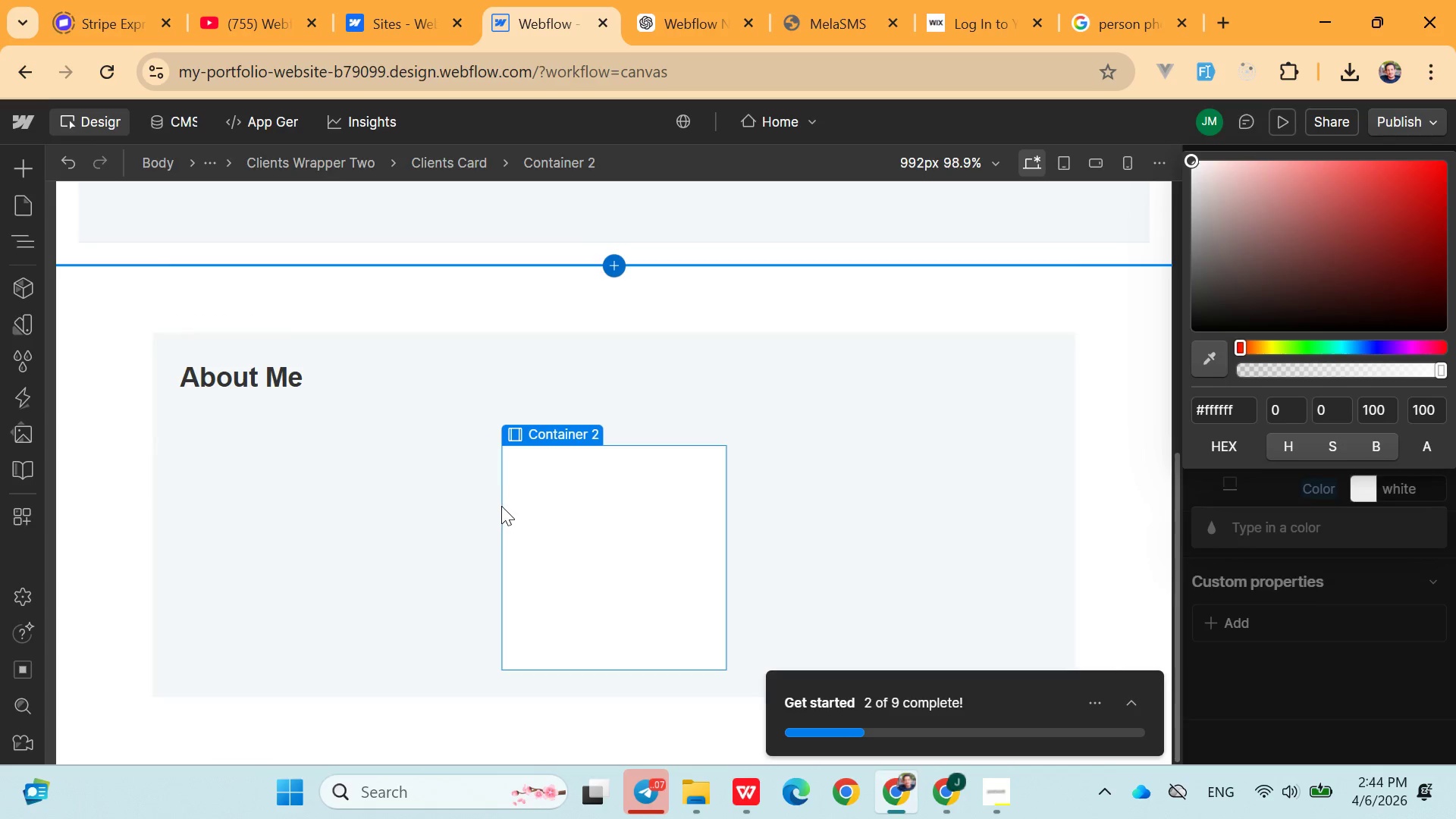 
left_click_drag(start_coordinate=[503, 508], to_coordinate=[395, 515])
 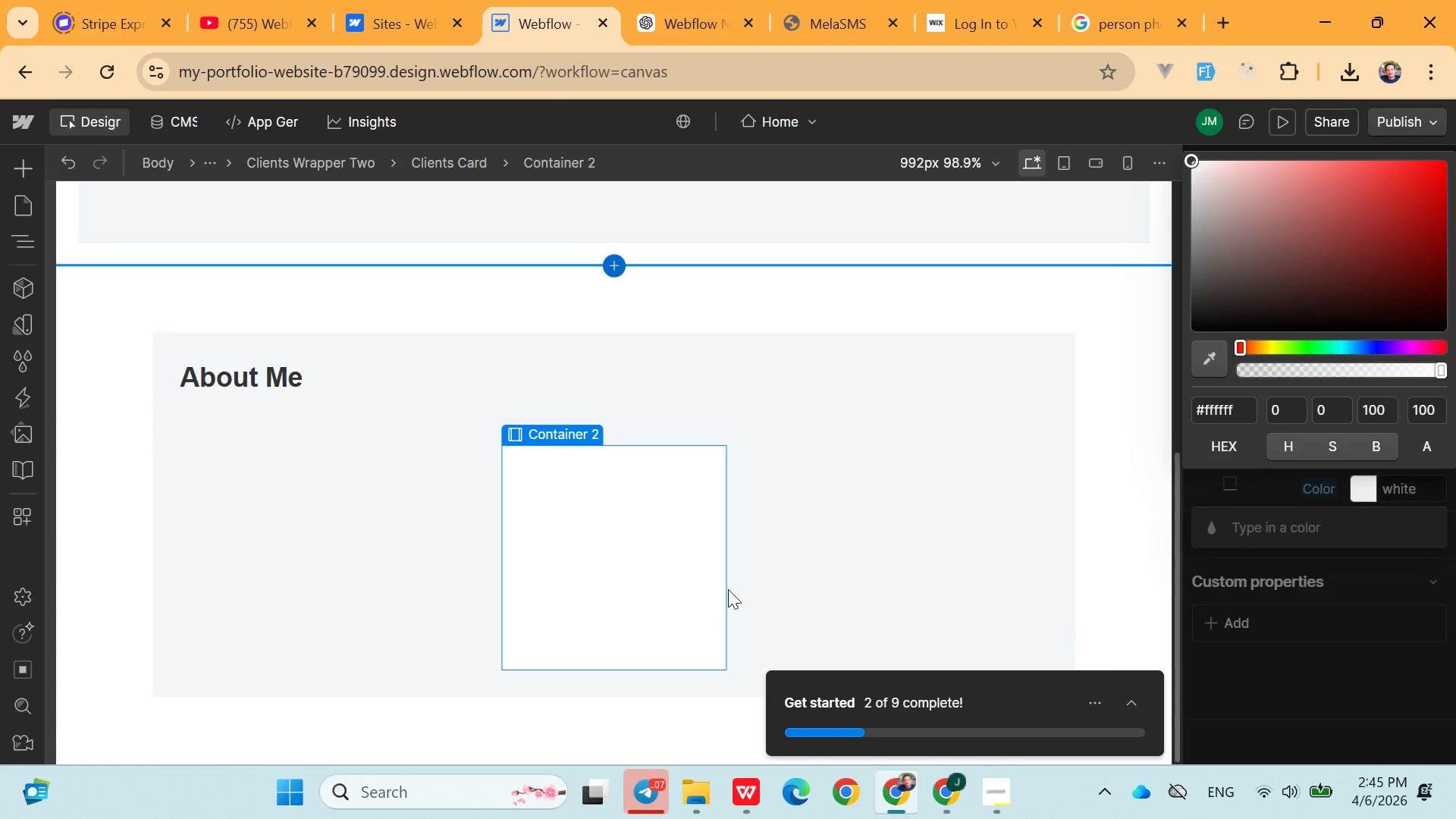 
wait(7.27)
 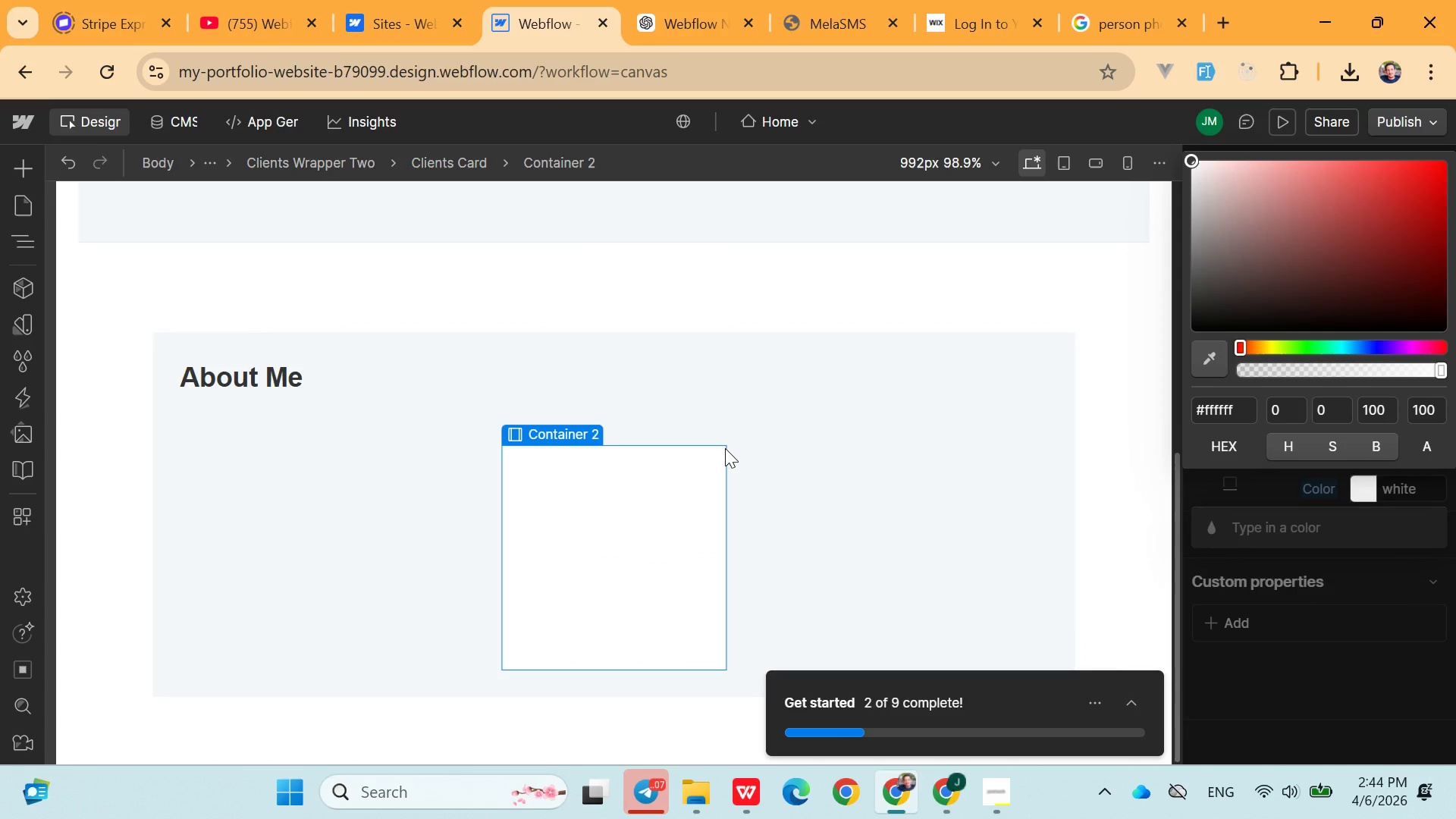 
left_click([1096, 703])
 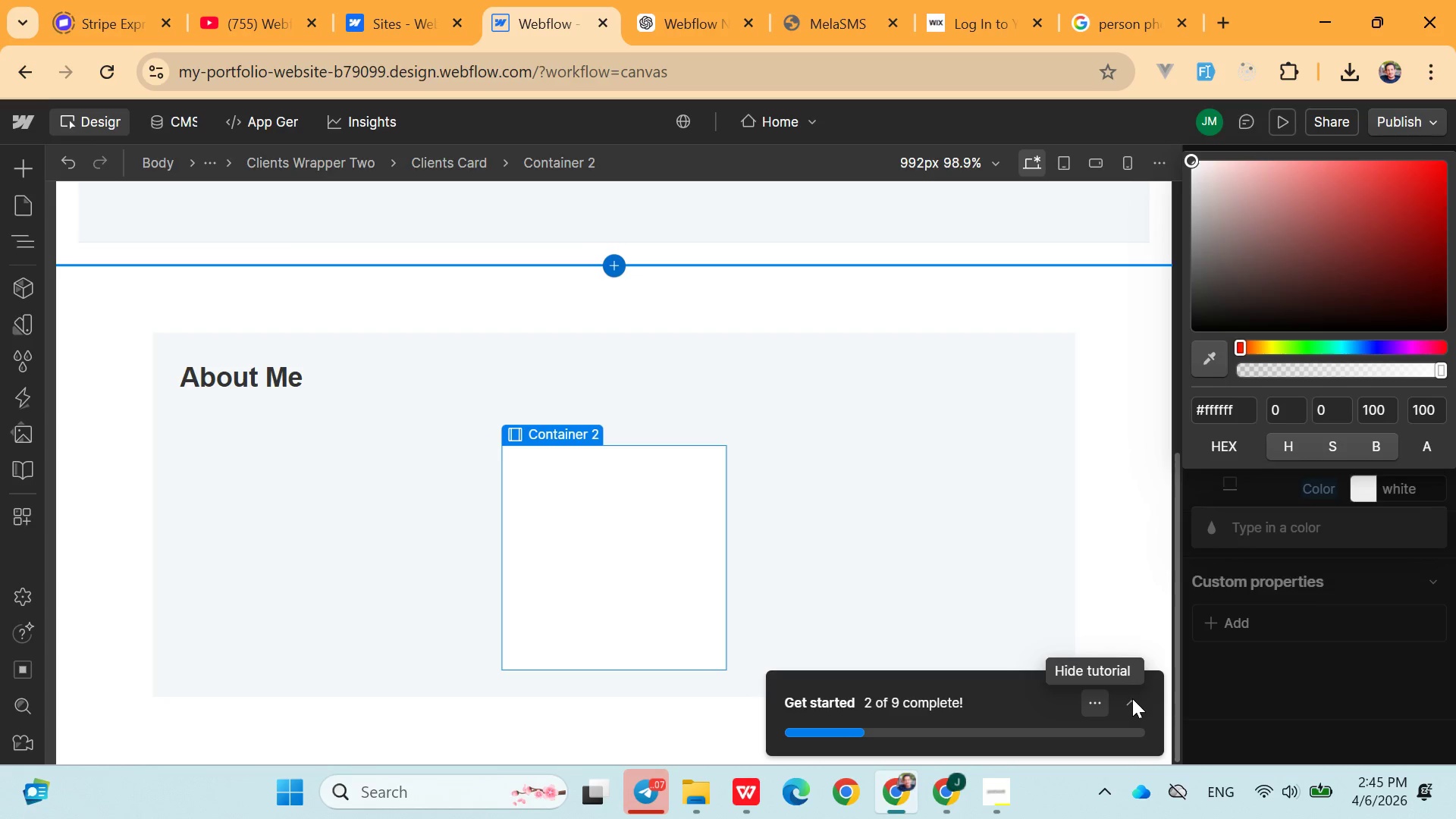 
left_click([1132, 698])
 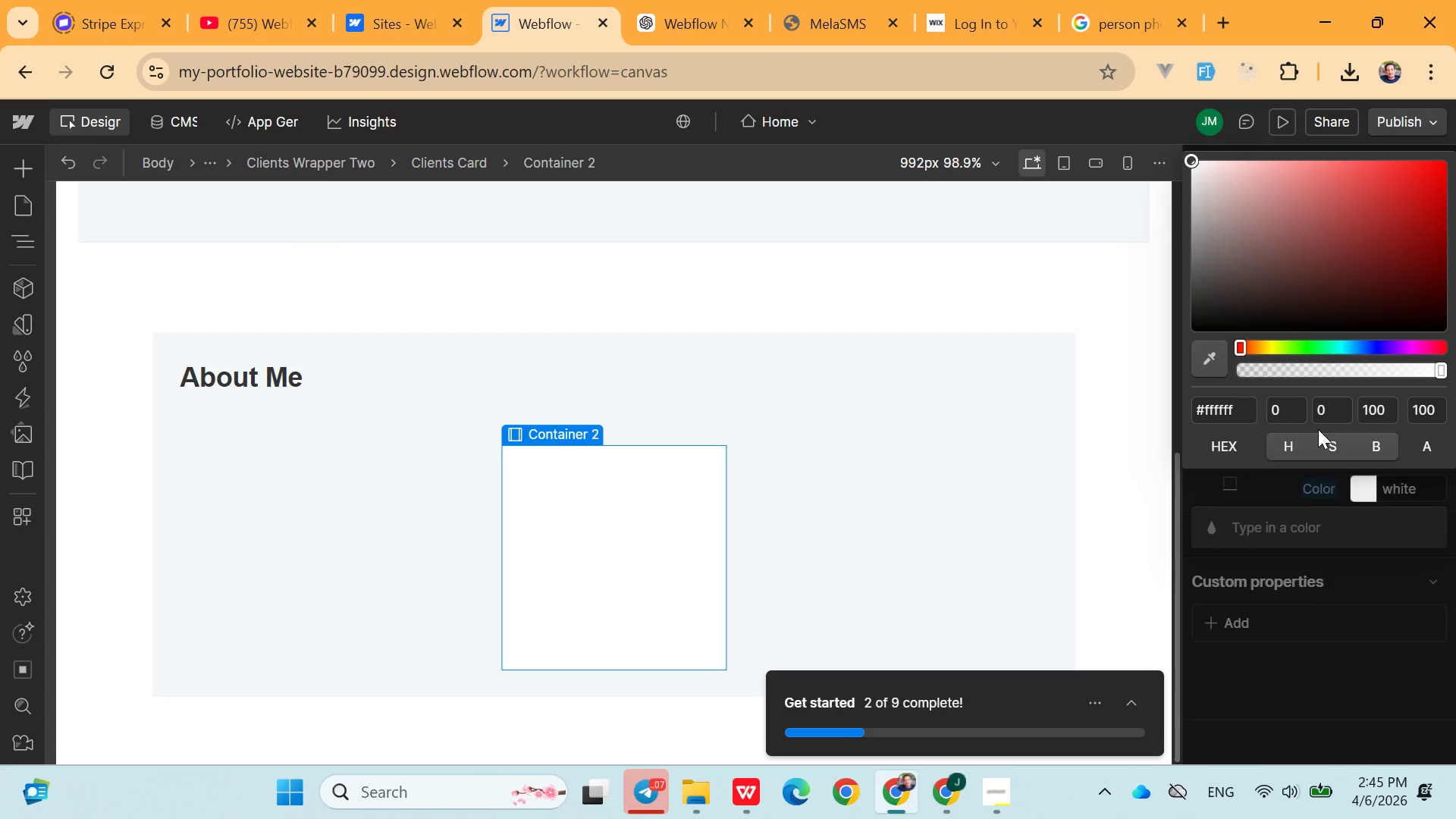 
left_click([989, 503])
 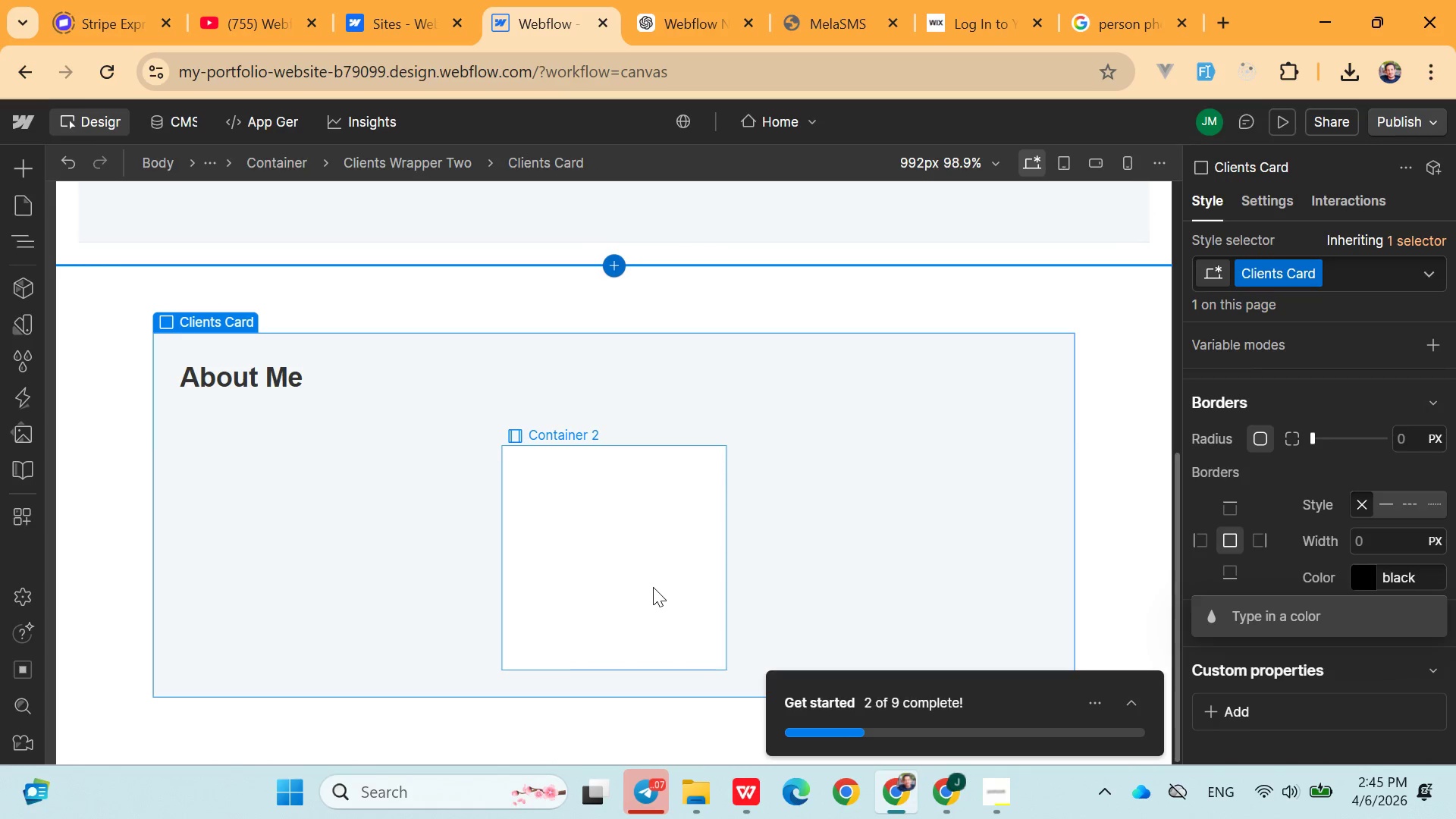 
left_click([653, 587])
 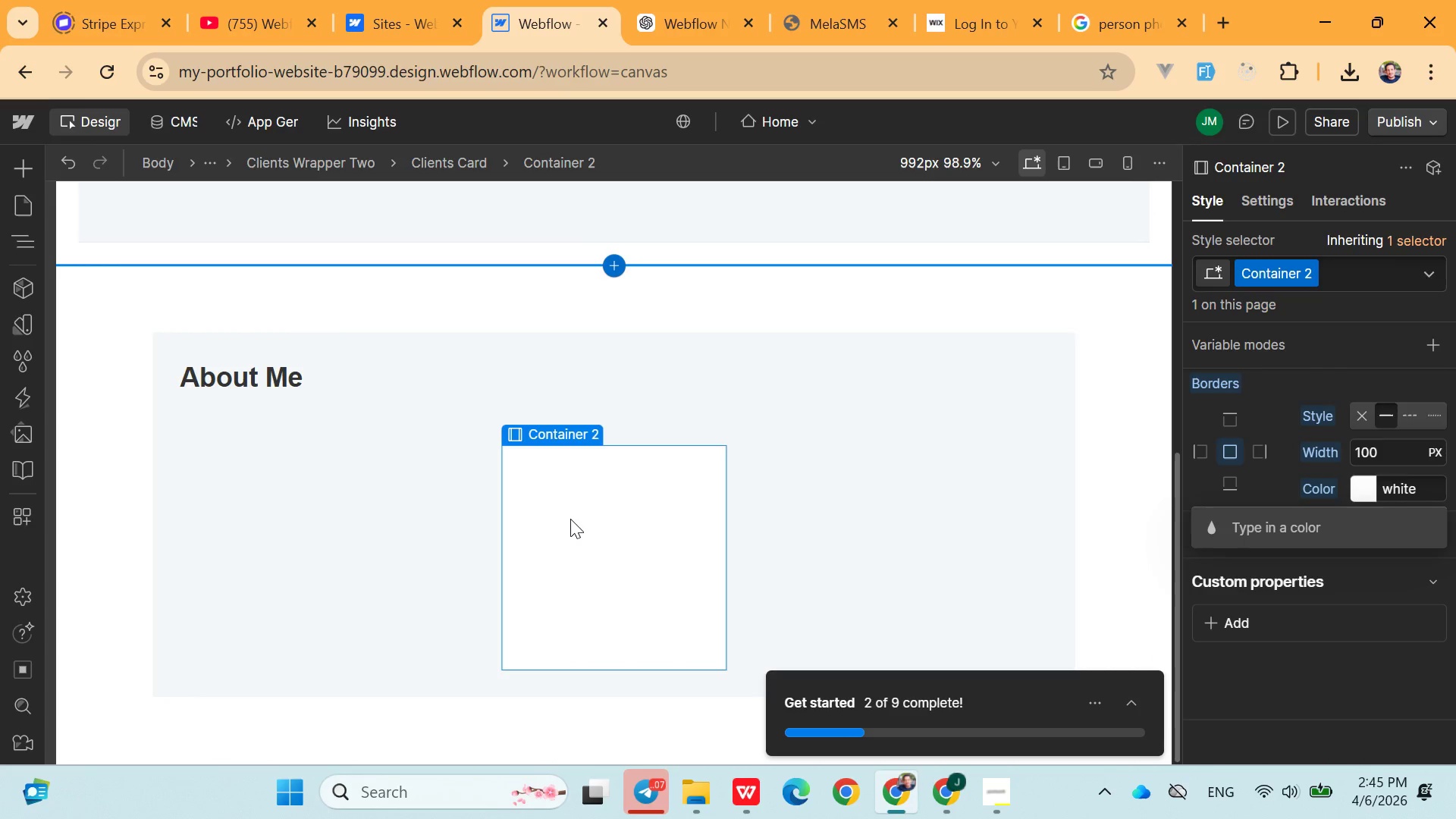 
double_click([570, 517])
 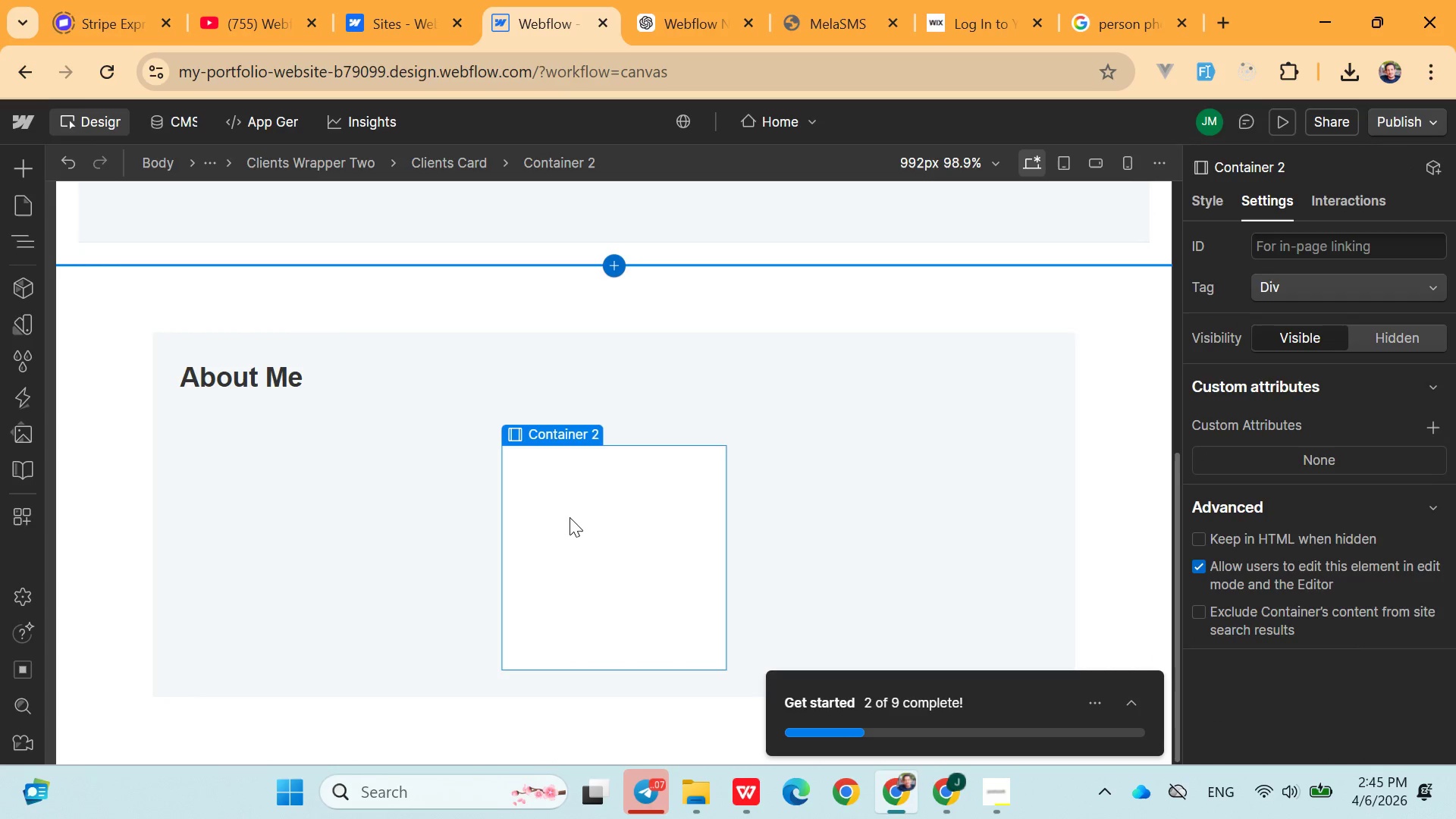 
triple_click([570, 517])
 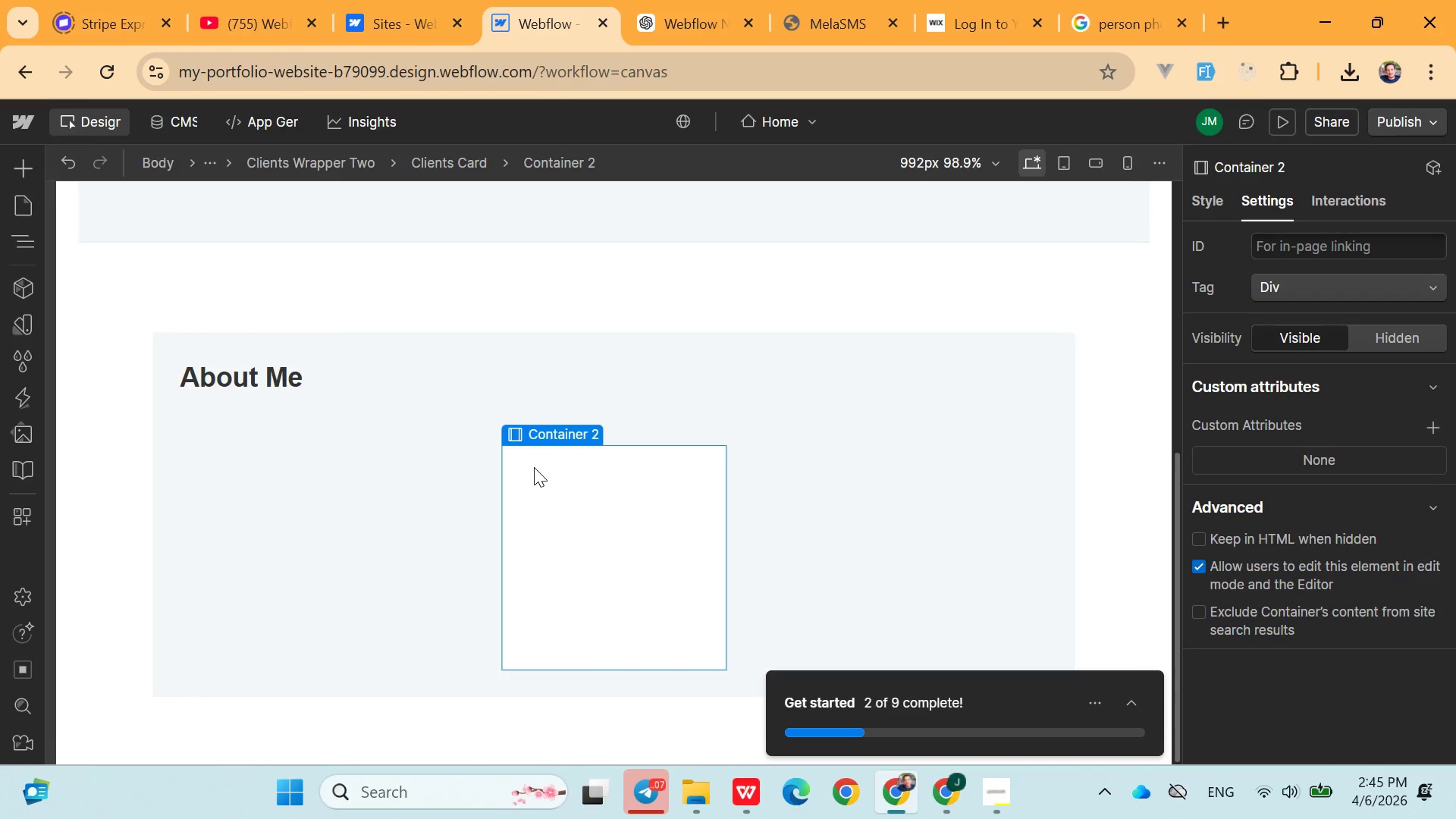 
double_click([534, 467])
 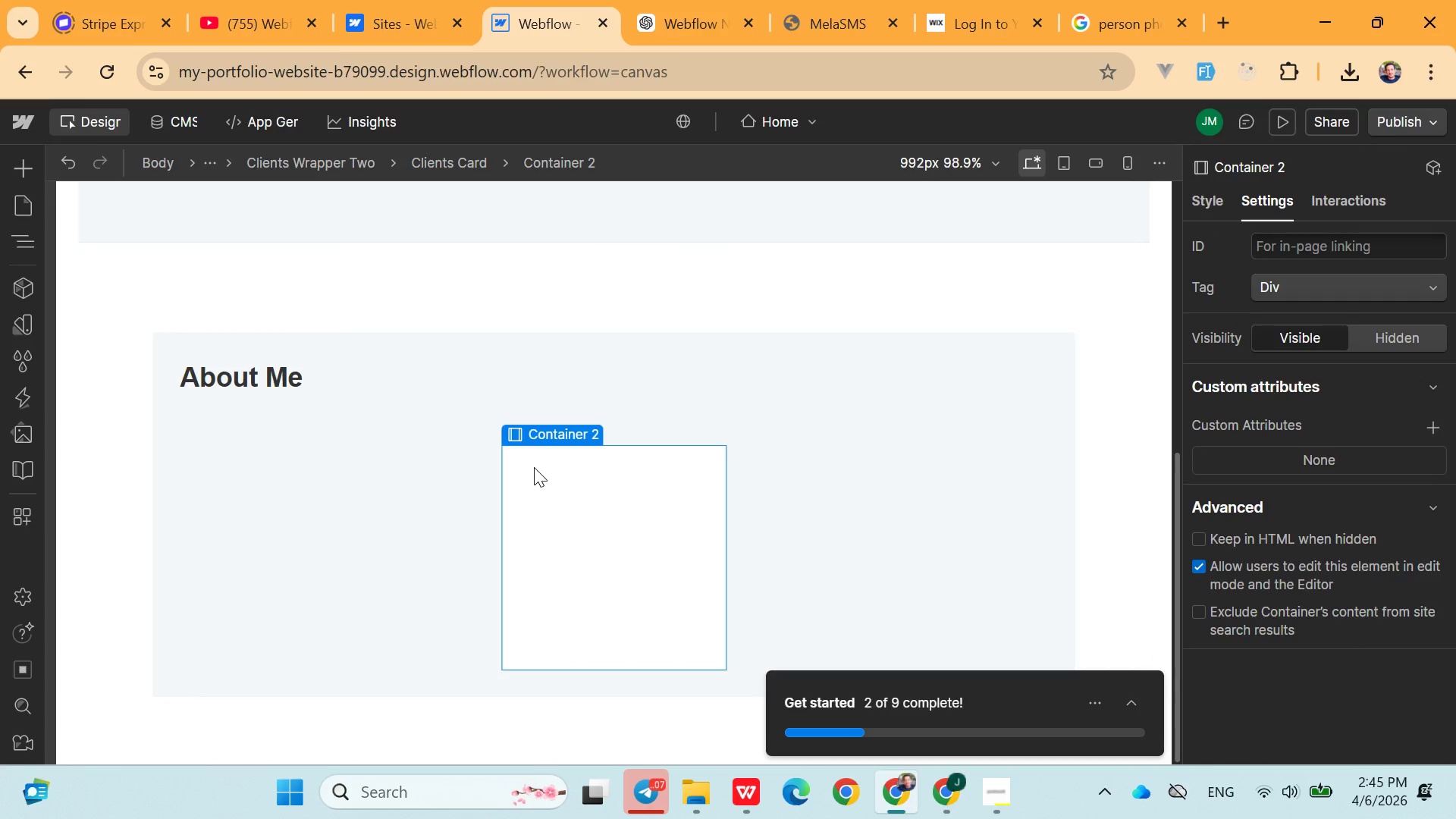 
key(D)
 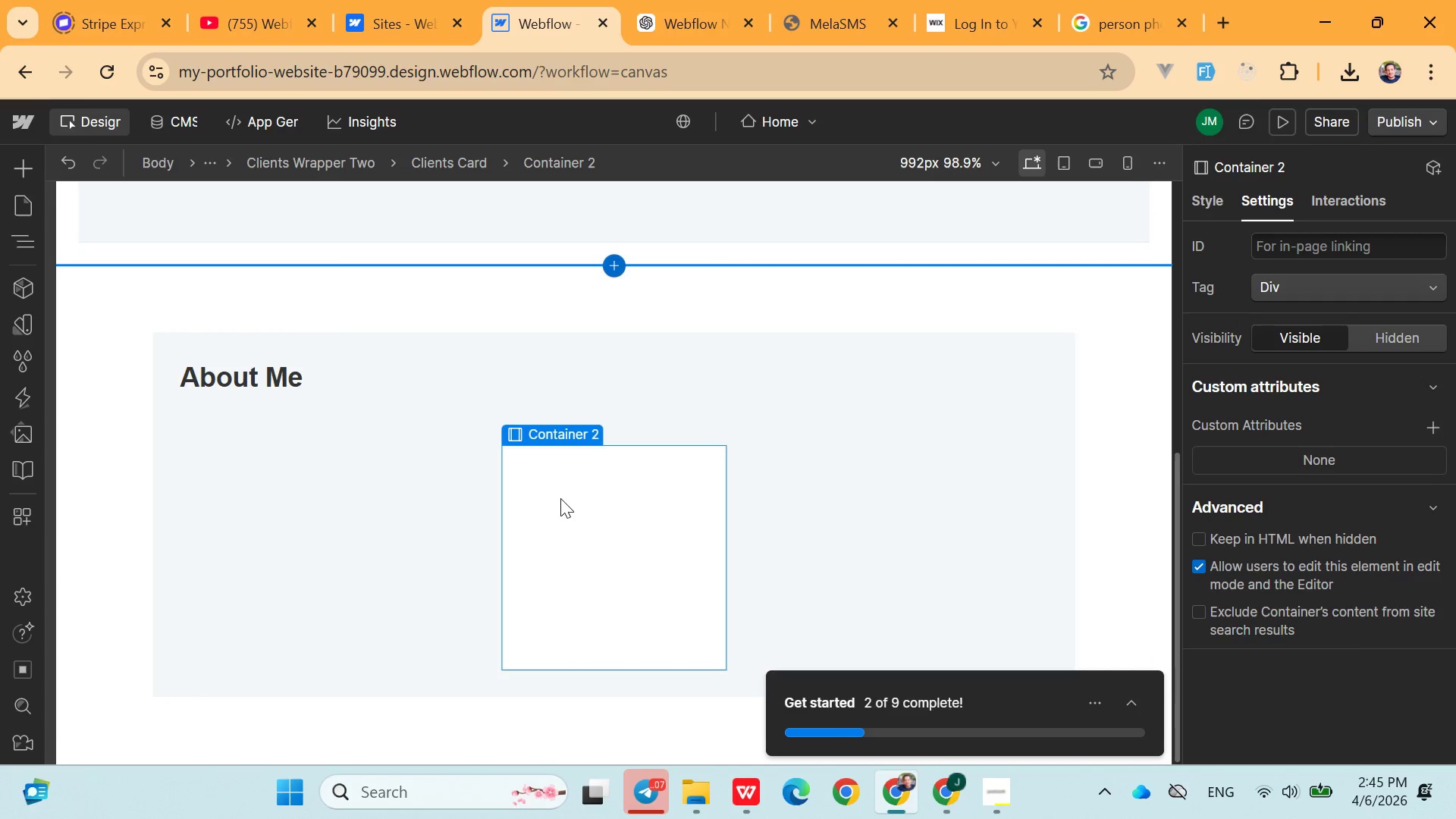 
double_click([560, 498])
 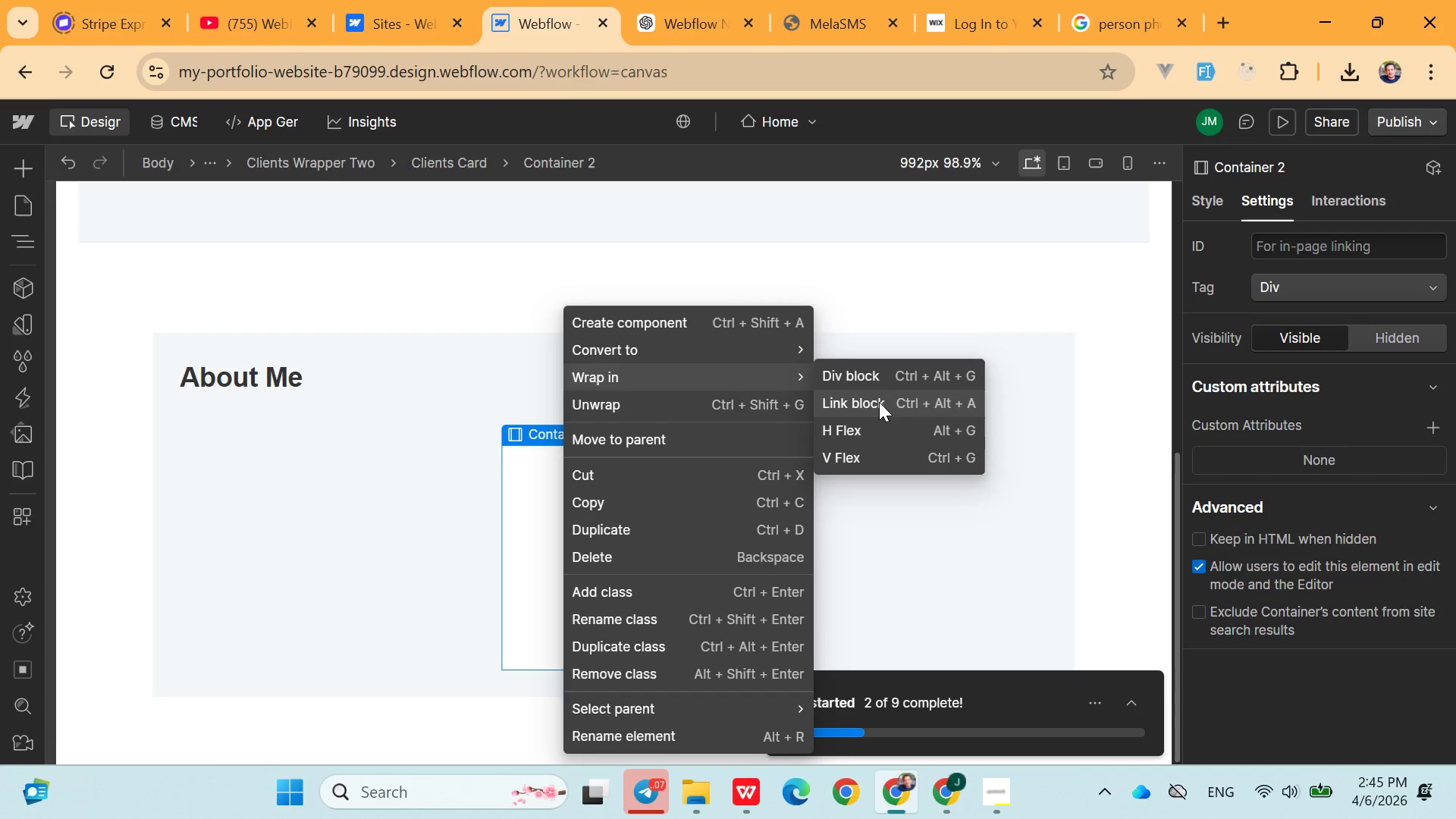 
wait(20.03)
 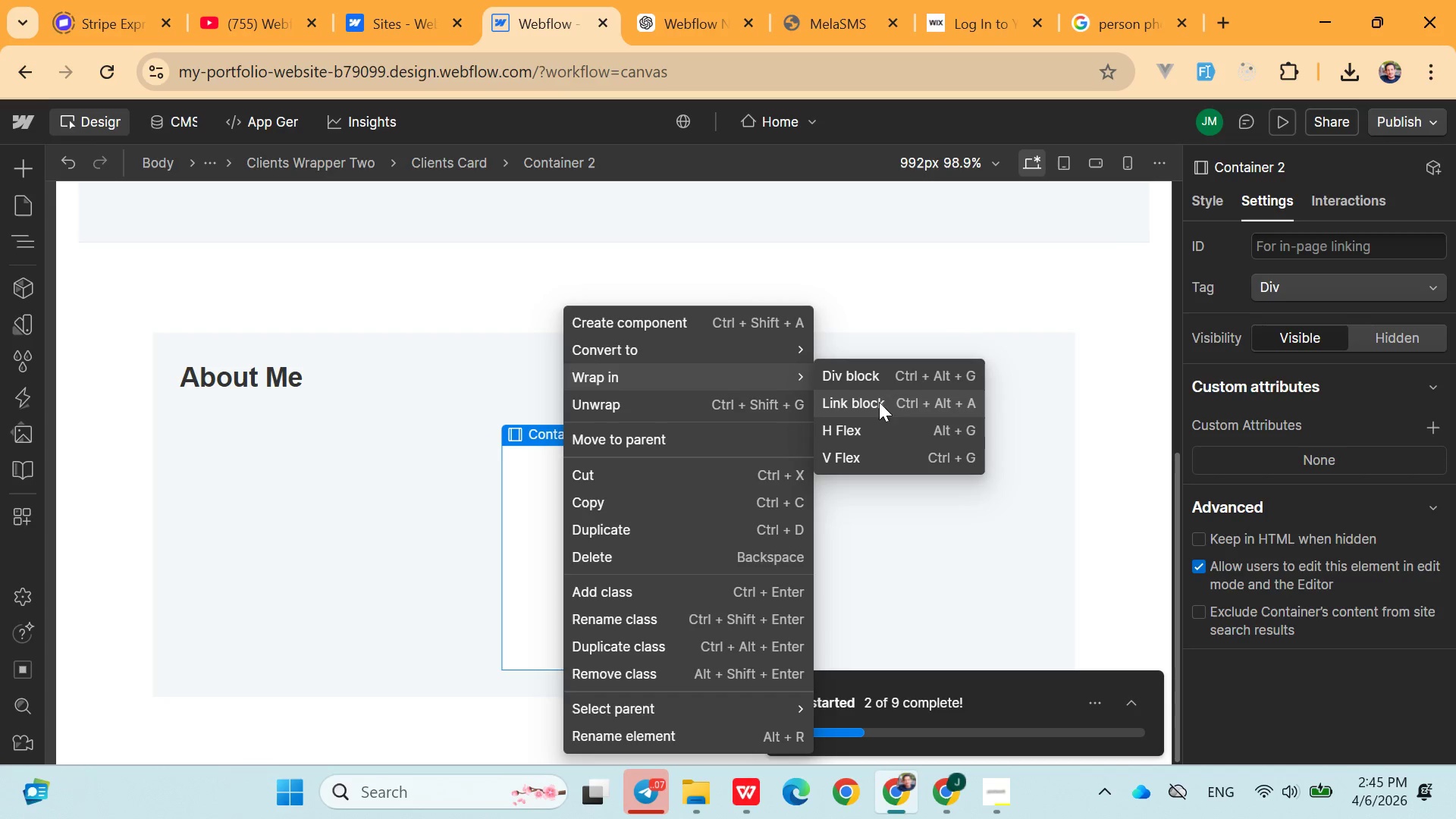 
left_click([846, 437])
 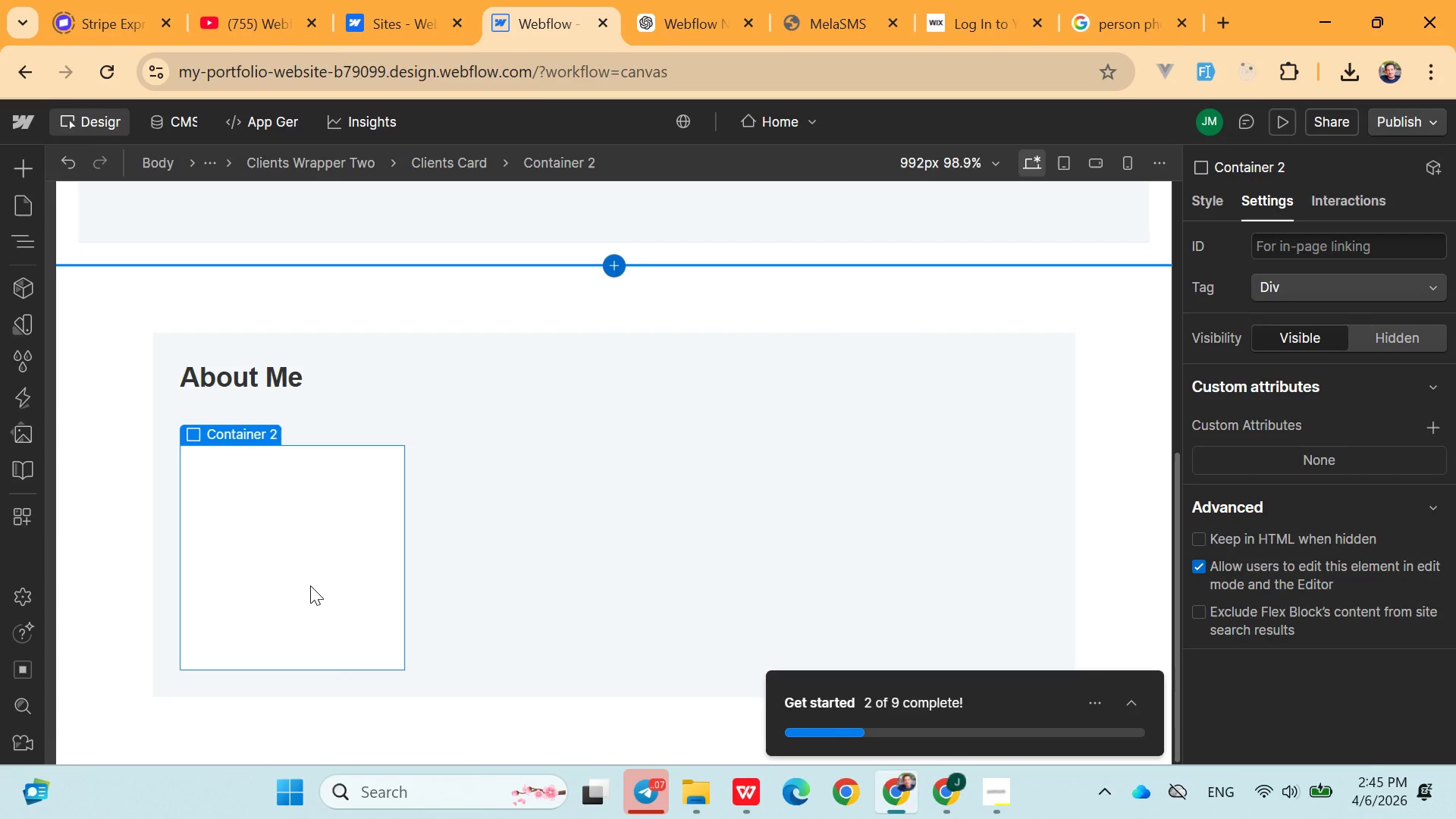 
key(E)
 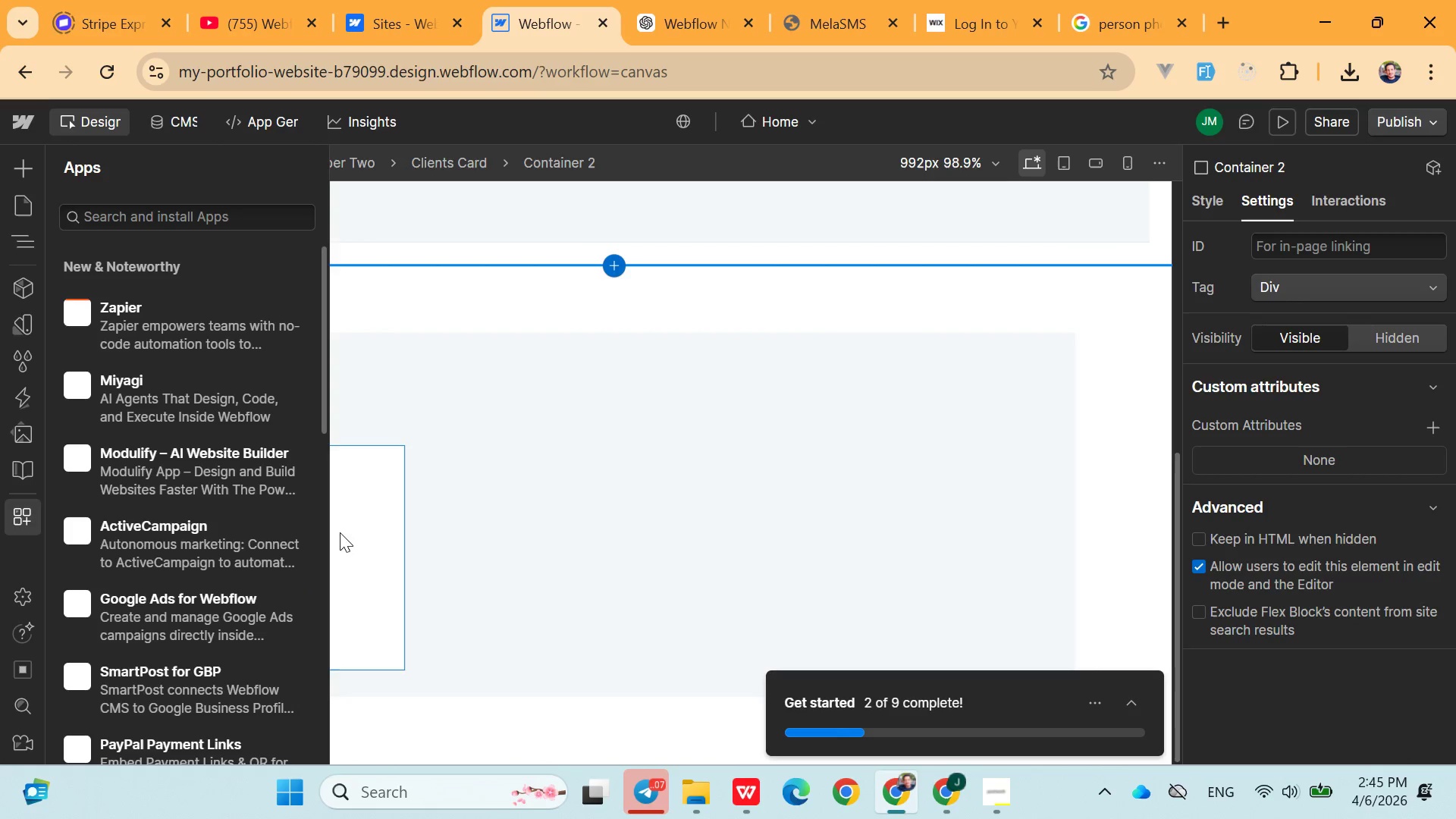 
left_click([355, 541])
 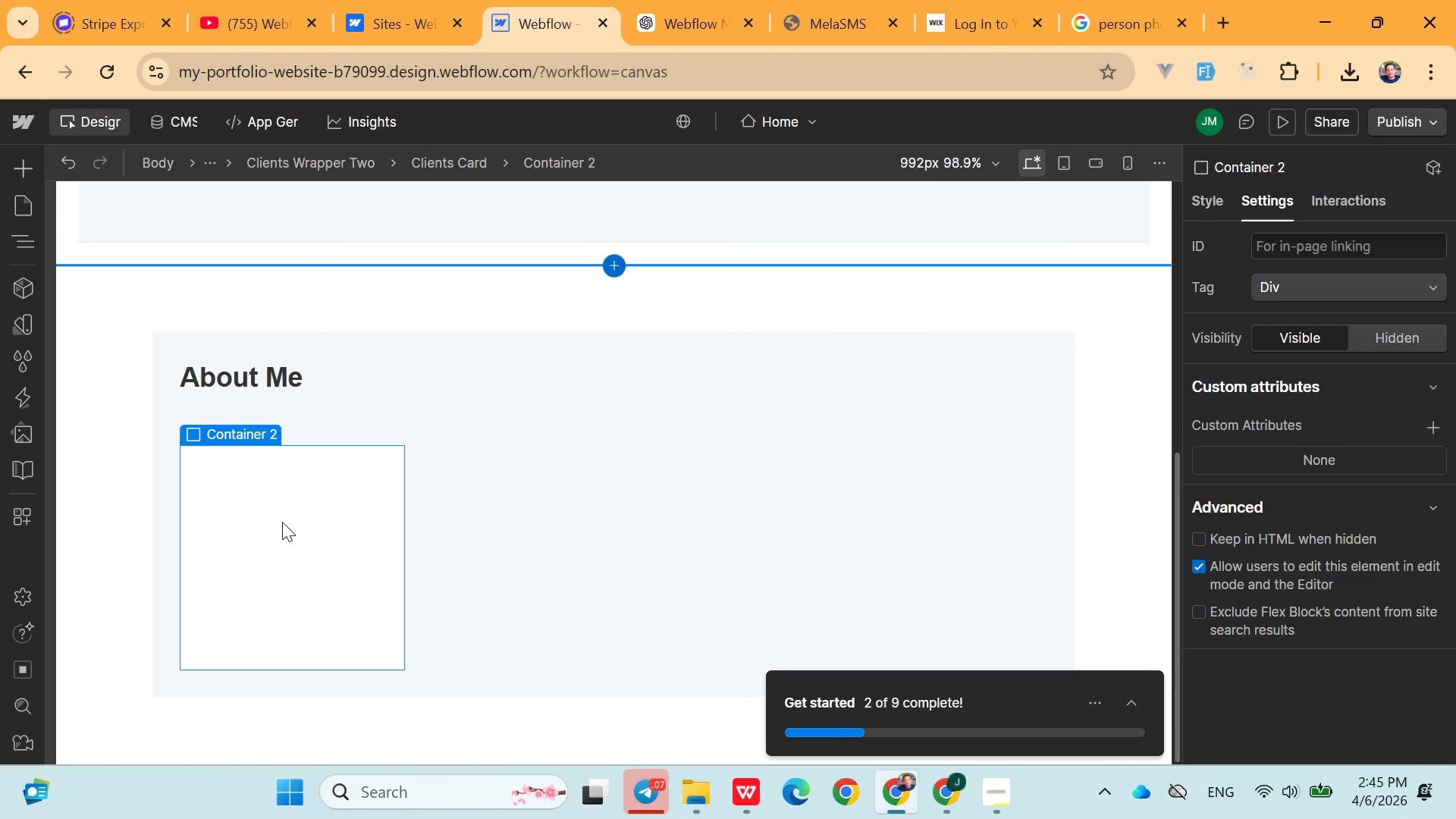 
right_click([281, 520])
 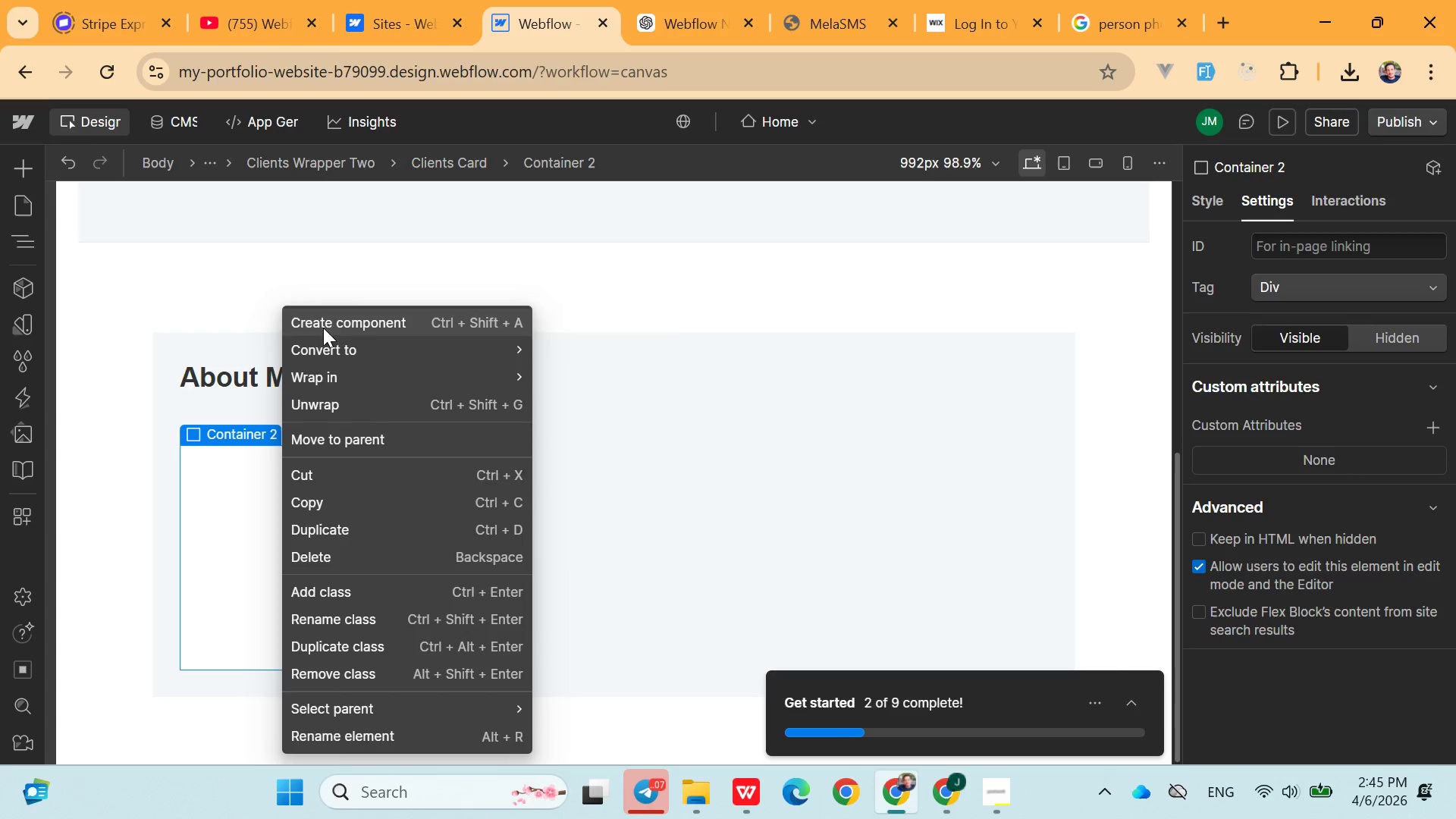 
left_click([641, 503])
 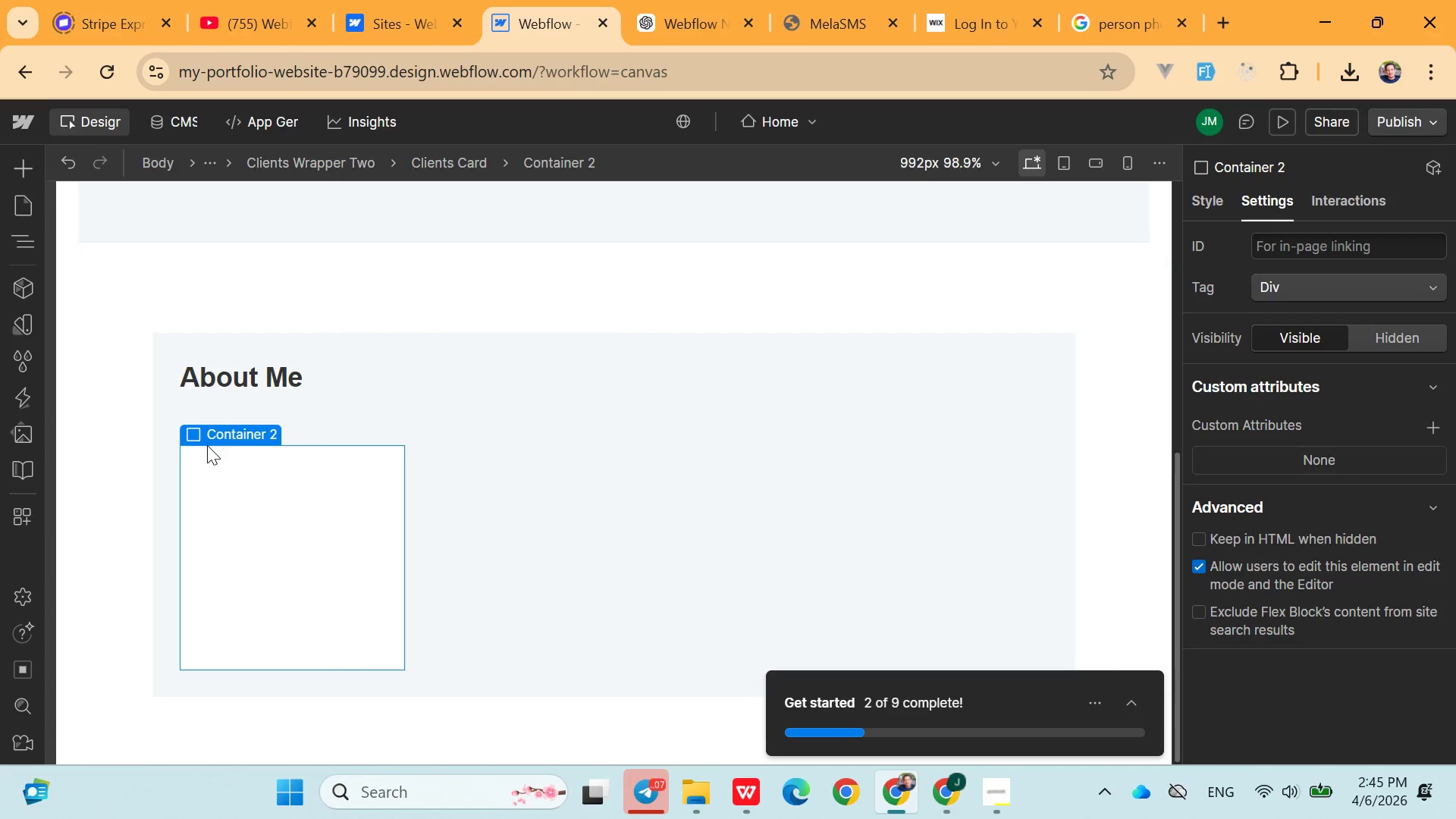 
left_click([192, 438])
 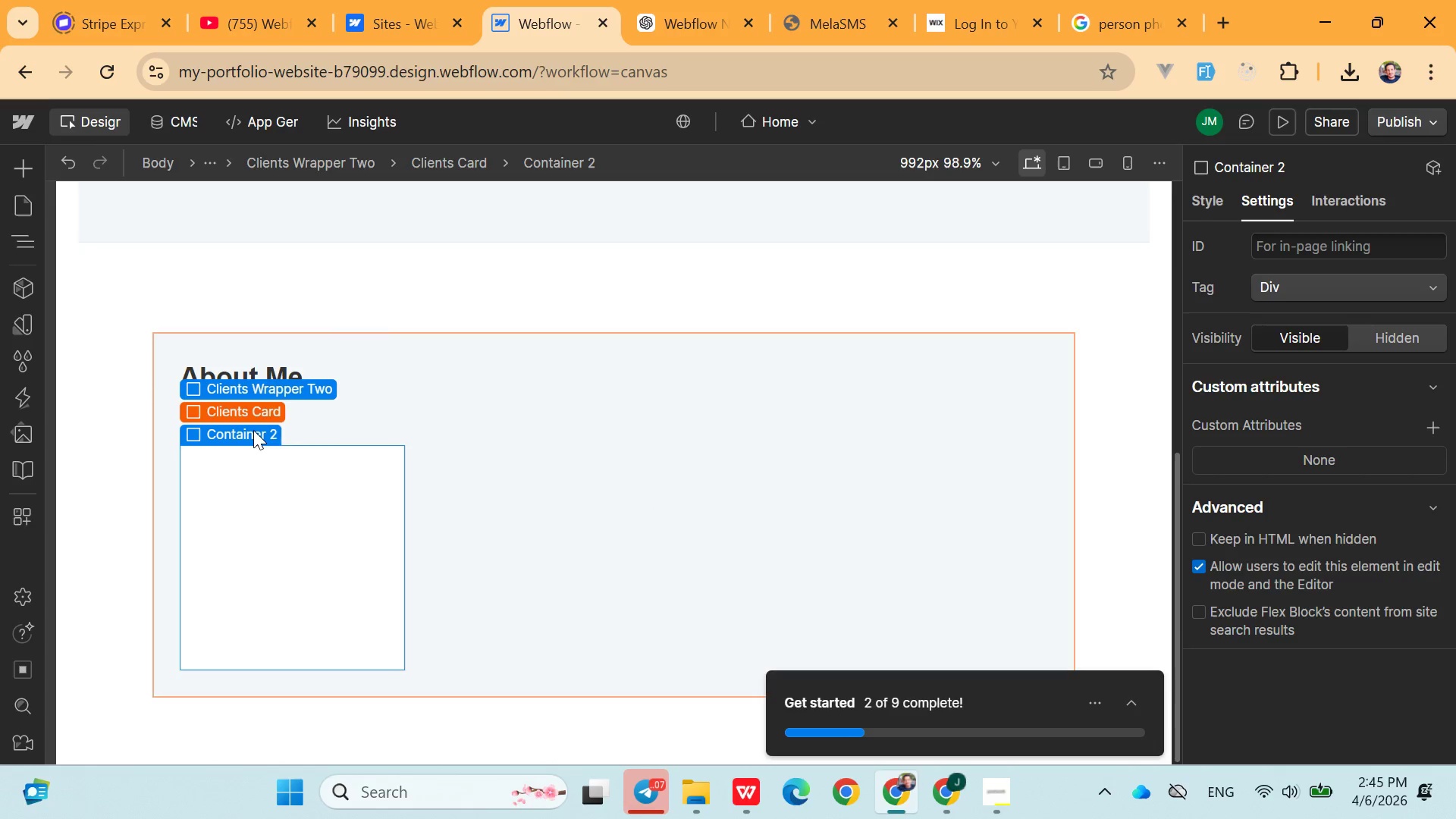 
double_click([341, 532])
 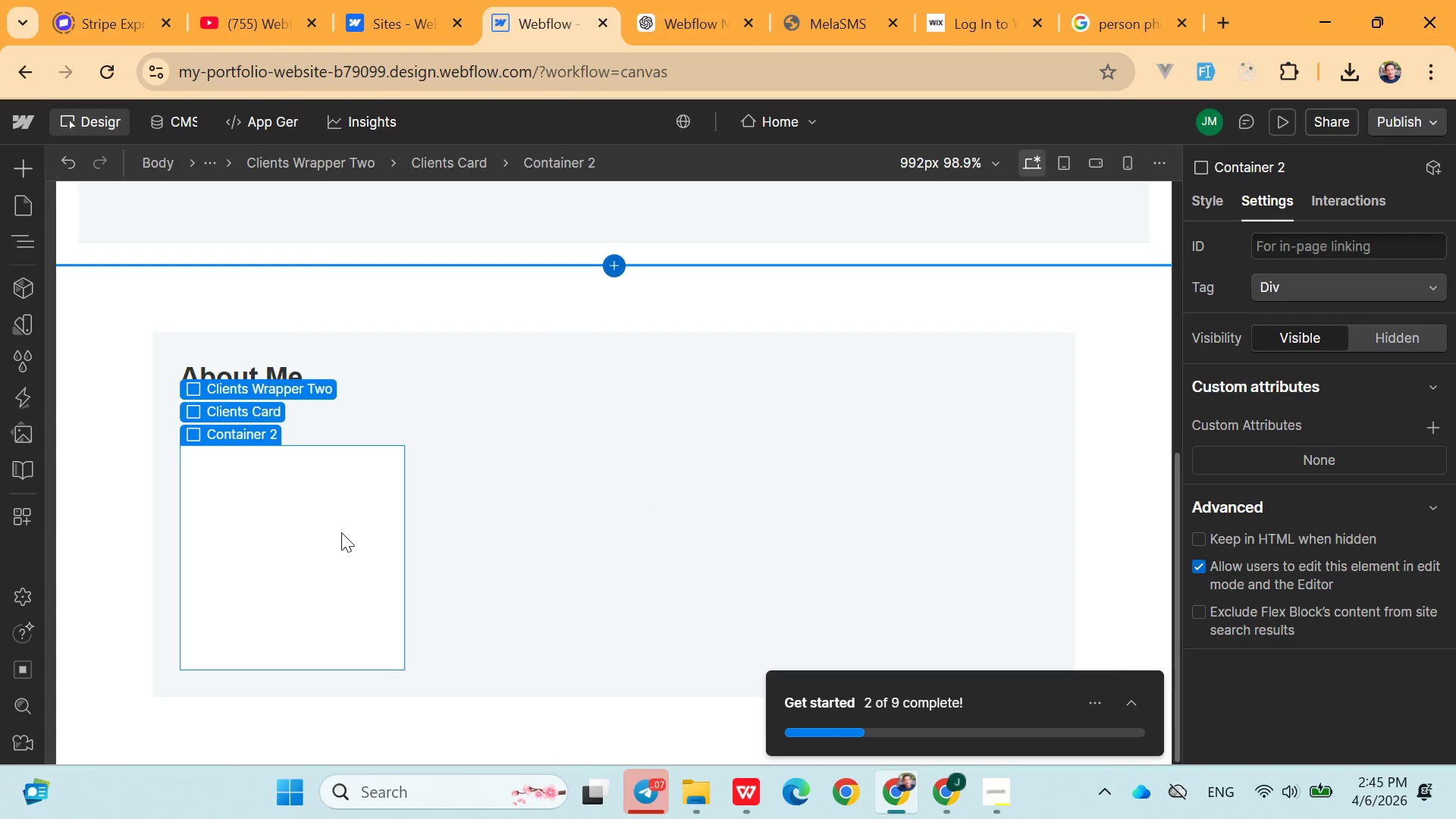 
triple_click([341, 532])
 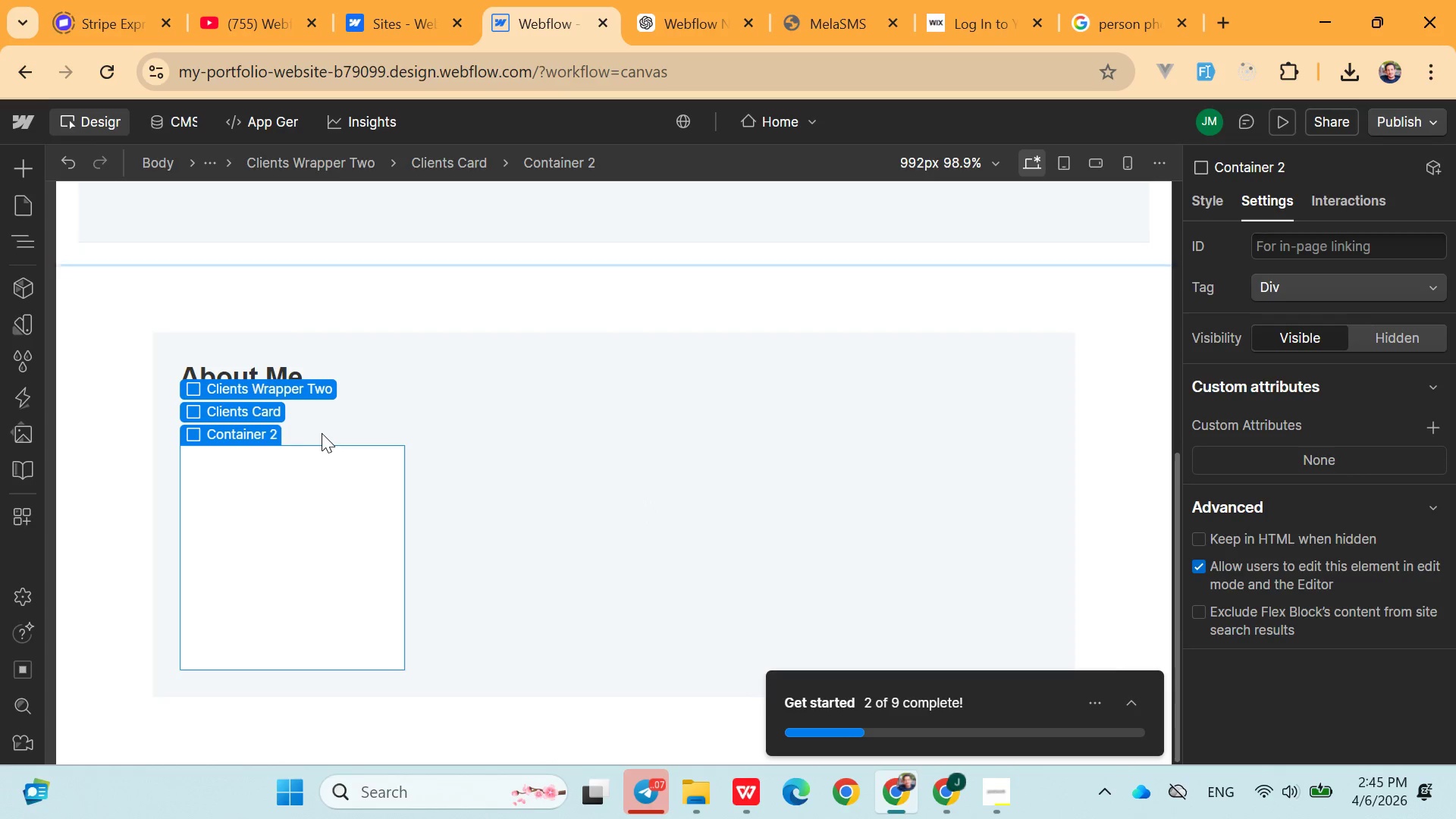 
triple_click([322, 433])
 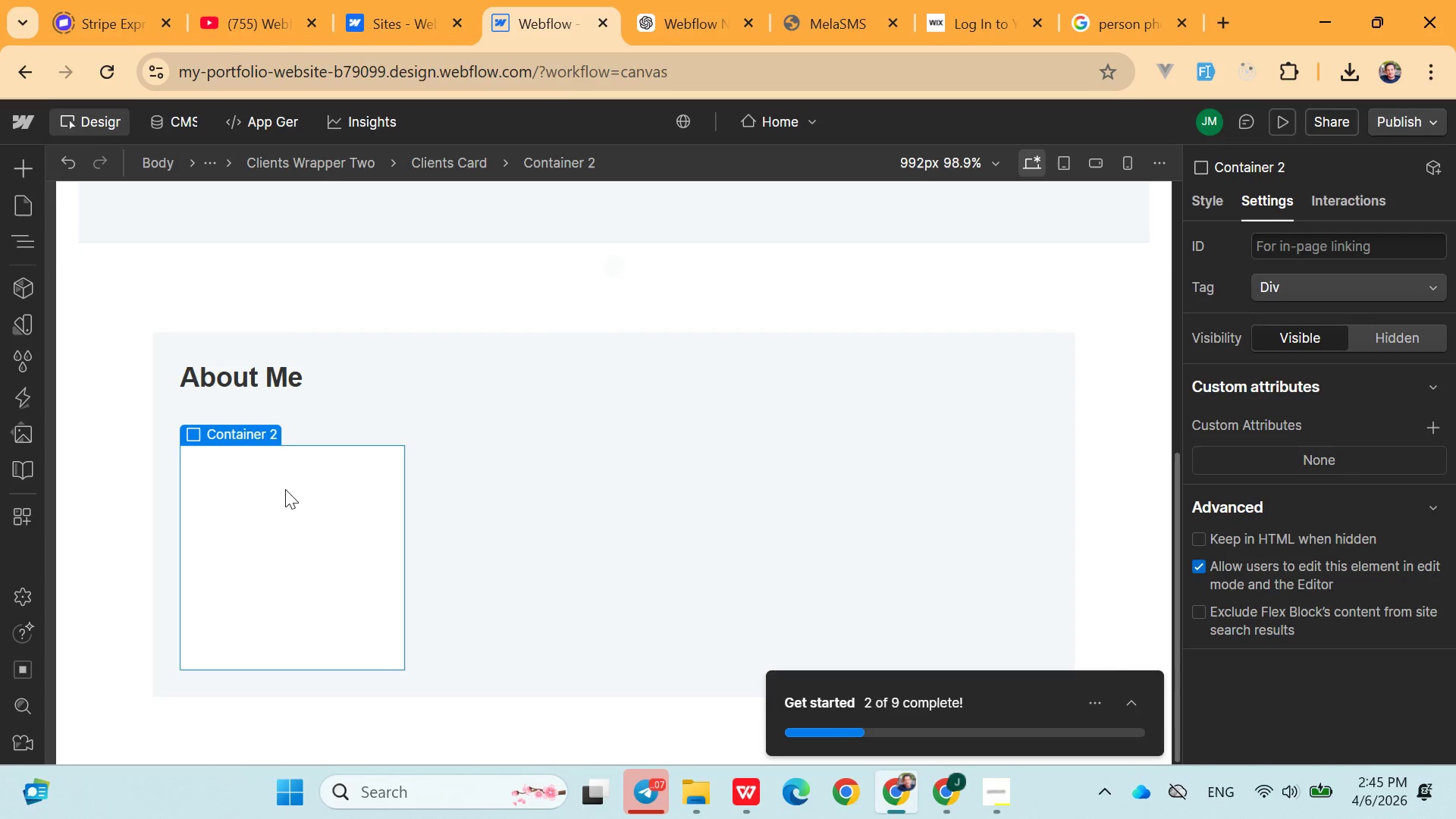 
left_click([285, 489])
 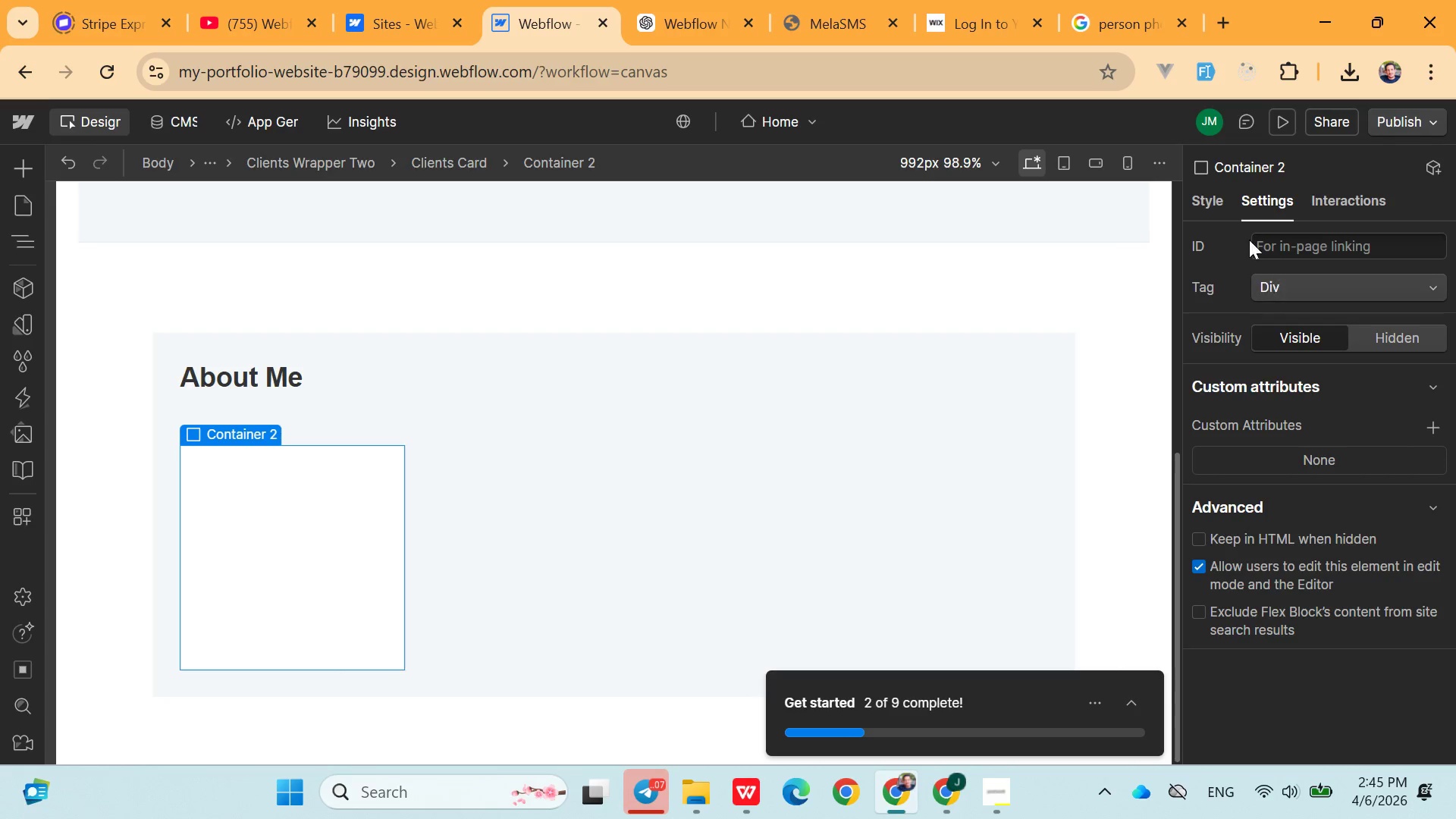 
mouse_move([1241, 201])
 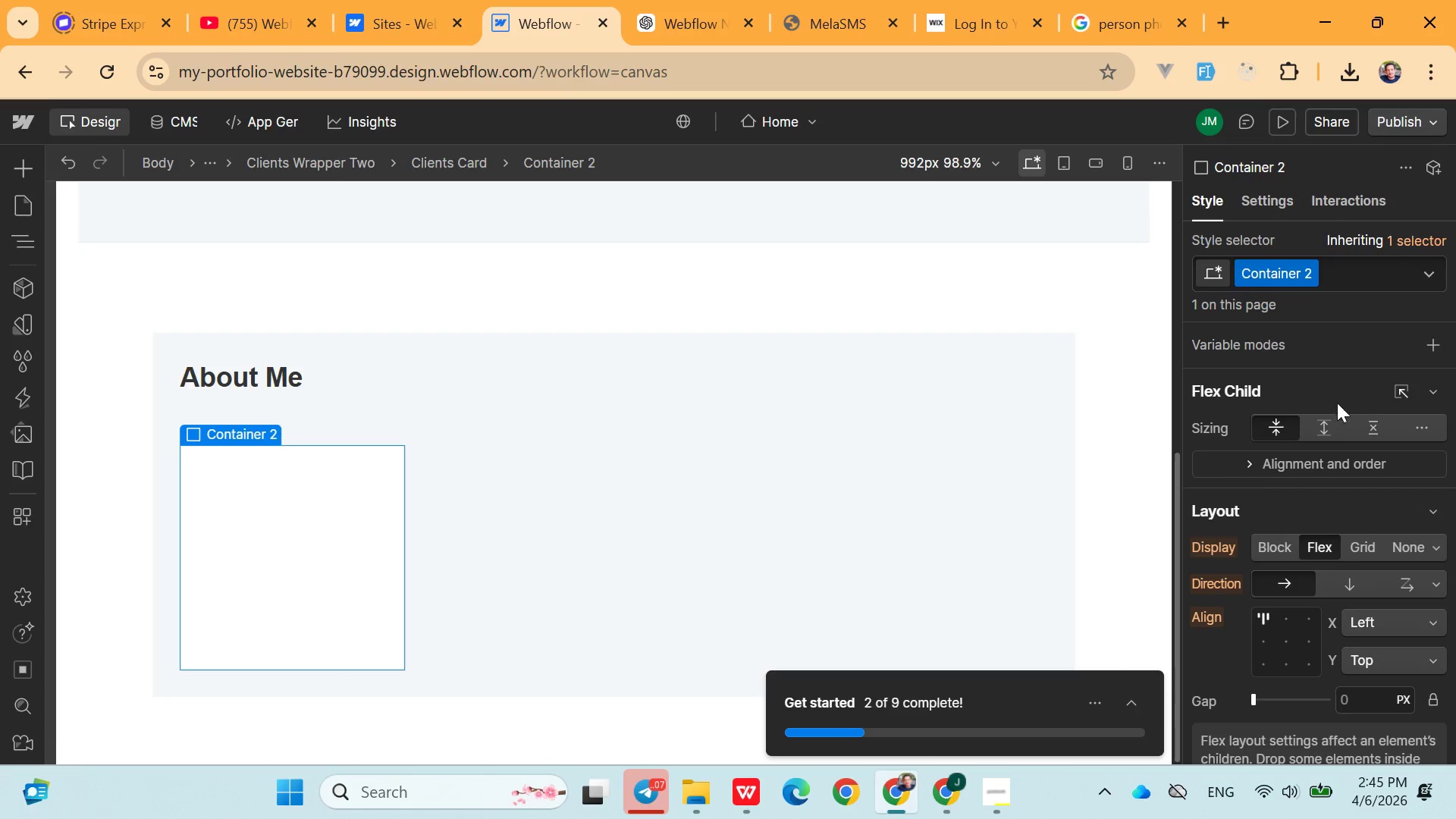 
scroll: coordinate [1395, 592], scroll_direction: down, amount: 11.0
 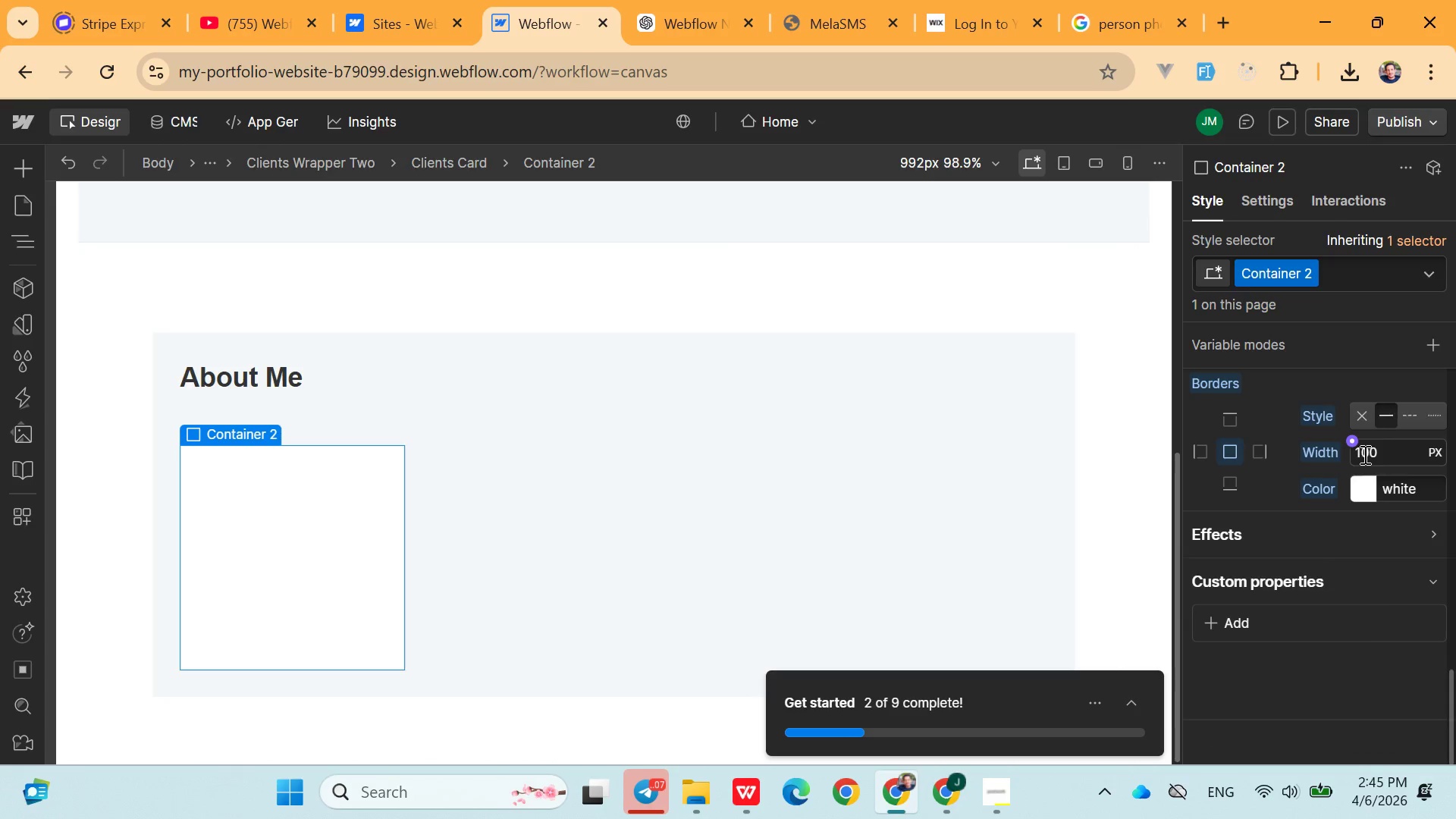 
double_click([1363, 454])
 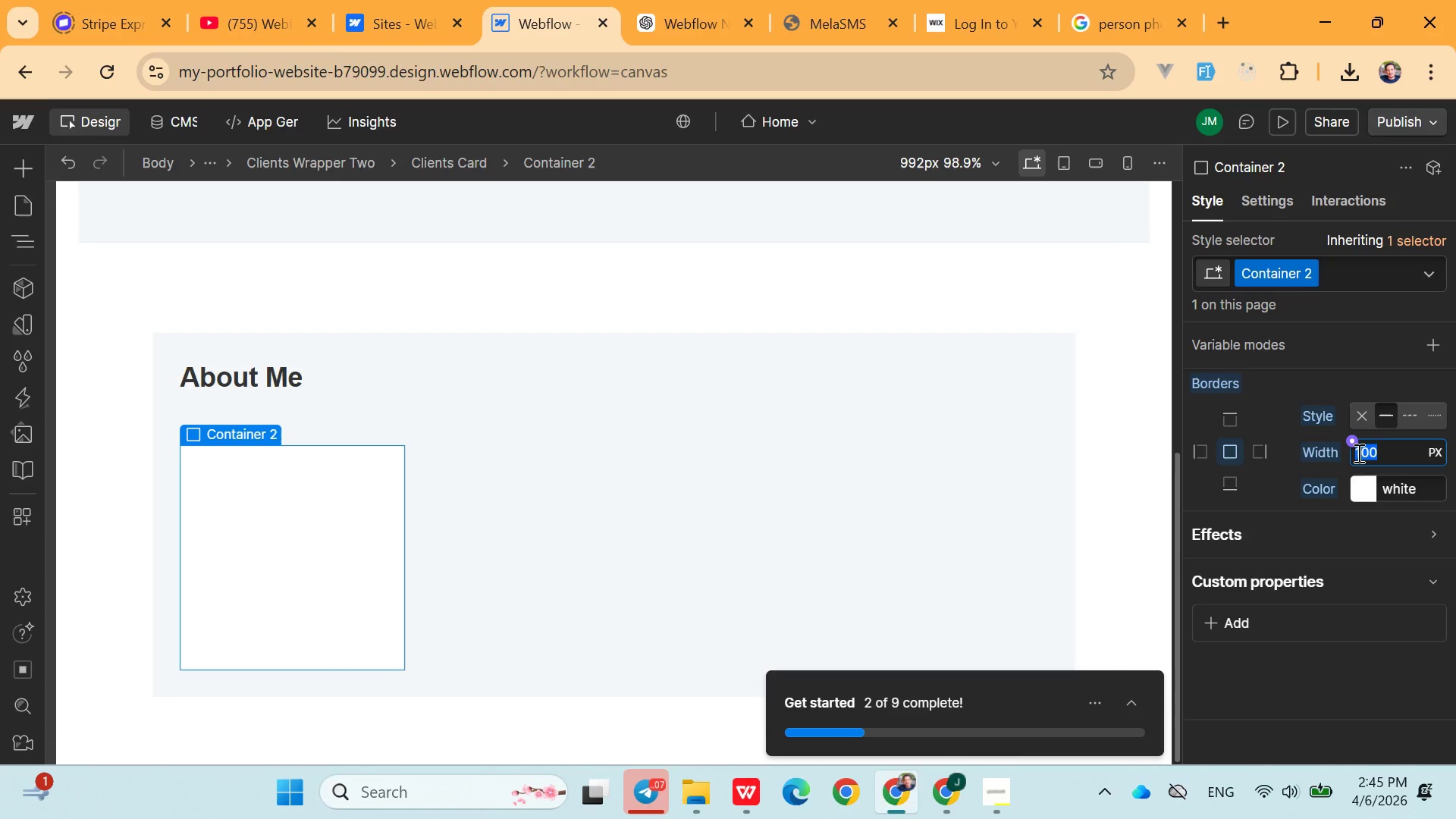 
type(300)
 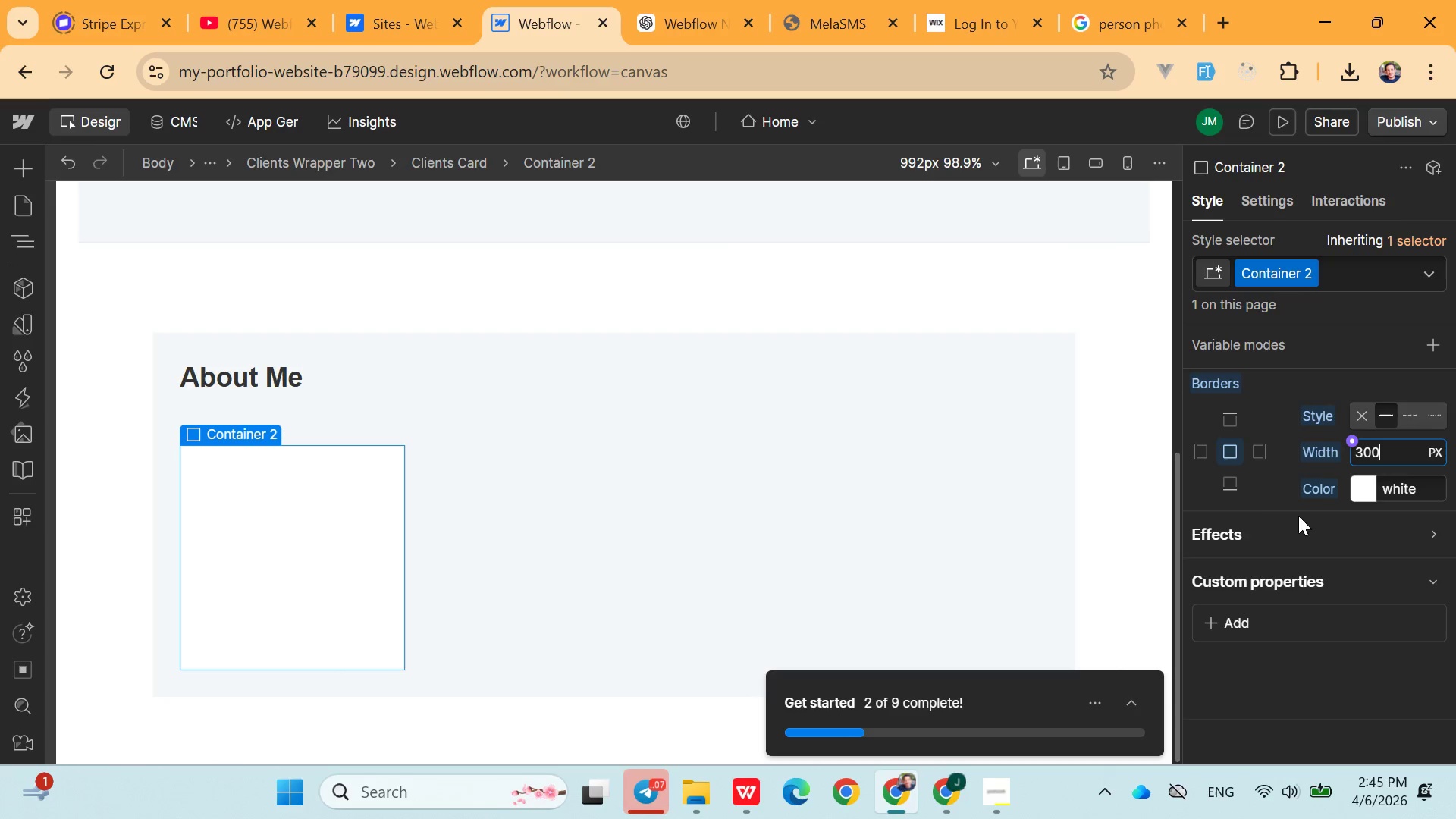 
left_click([1266, 489])
 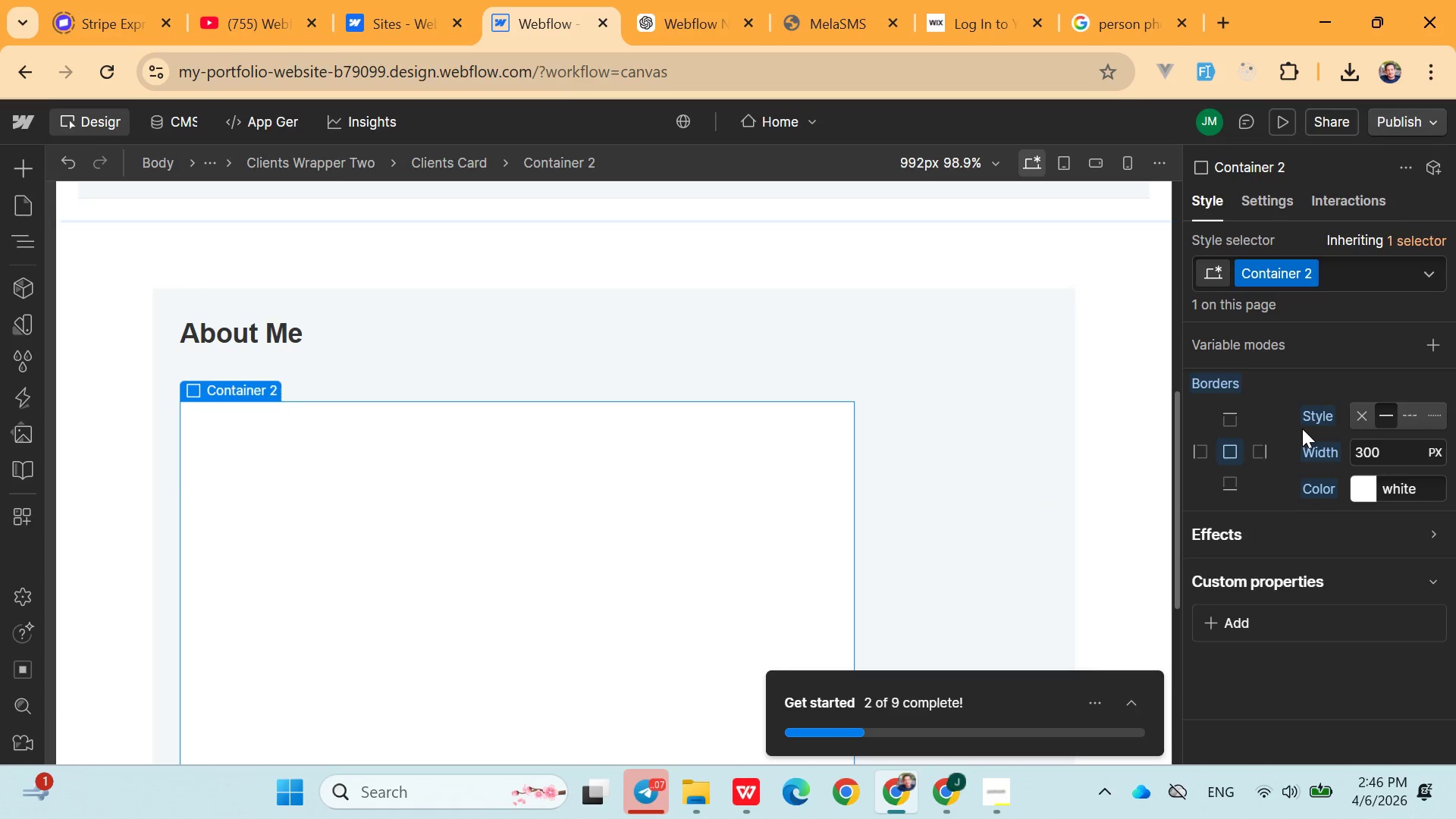 
double_click([1365, 449])
 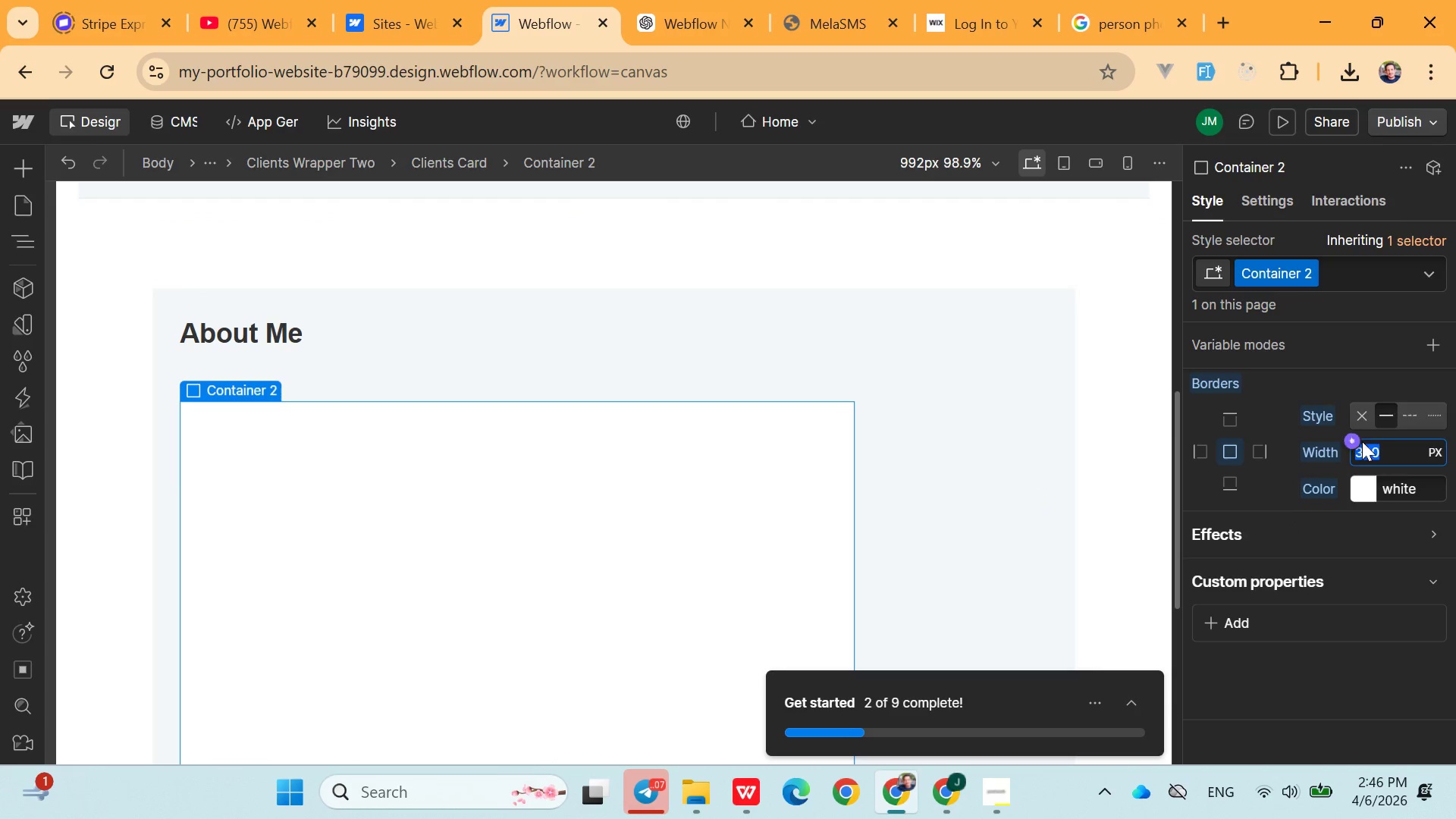 
type(400)
 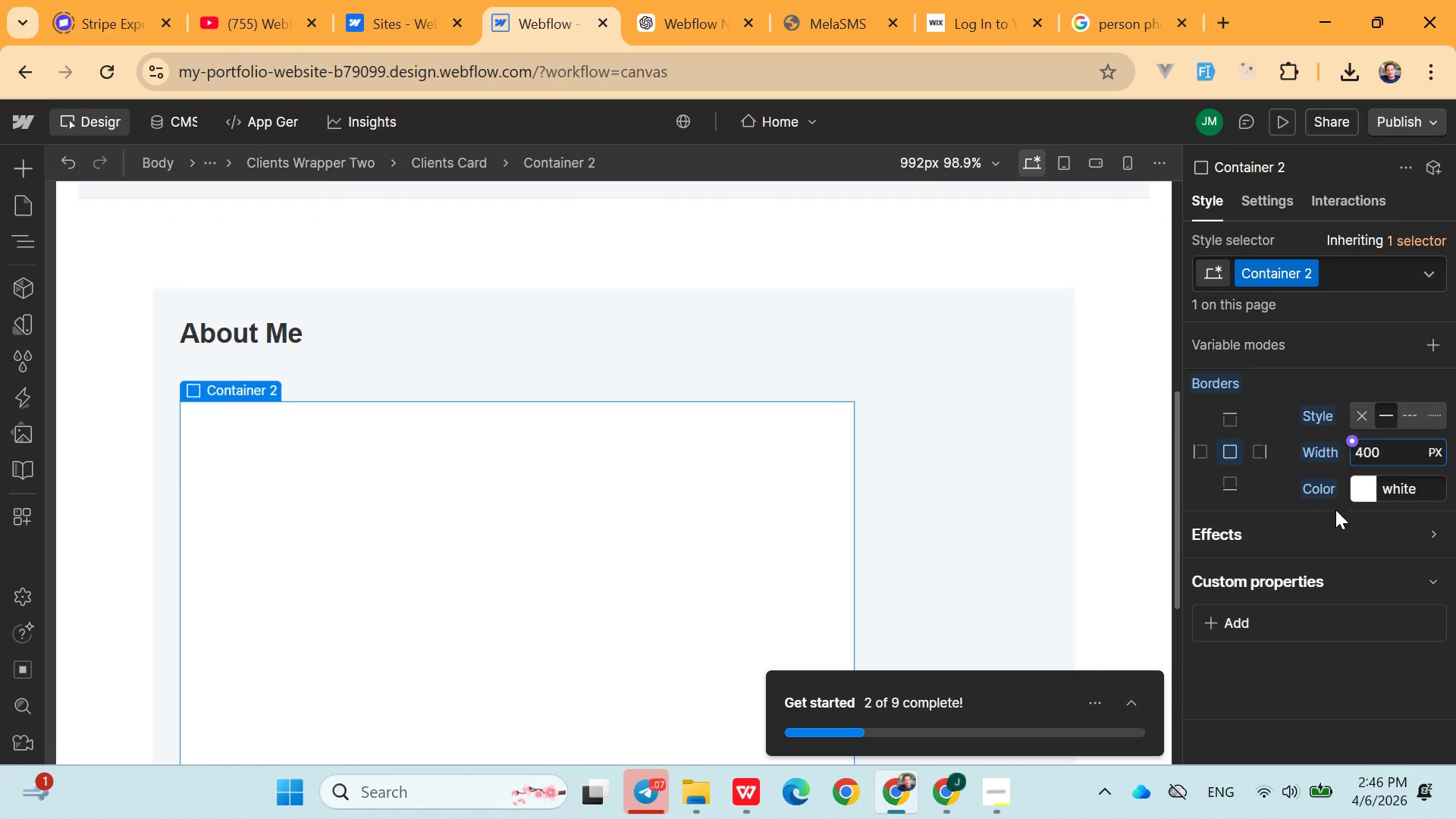 
left_click([1329, 519])
 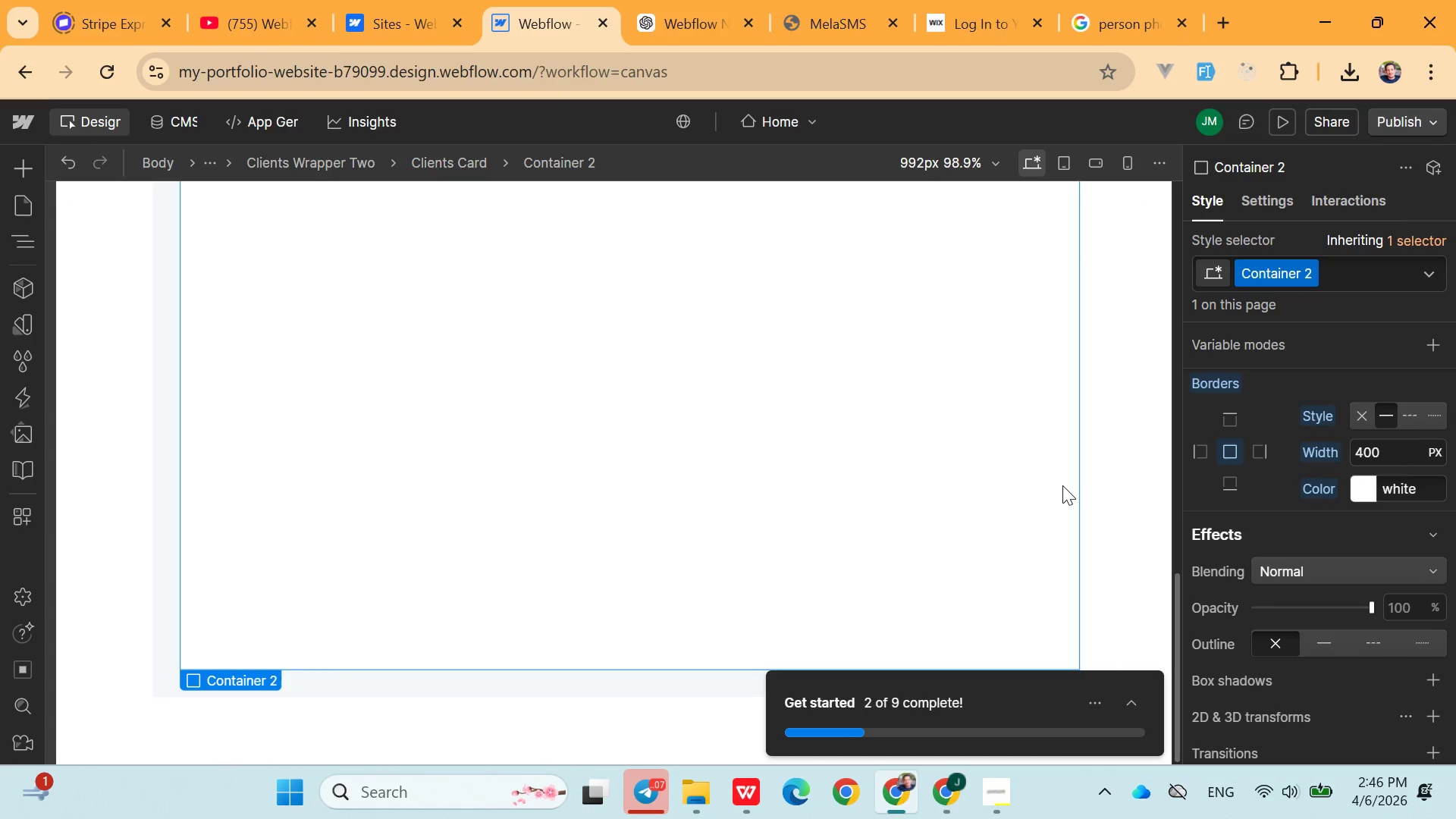 
wait(5.03)
 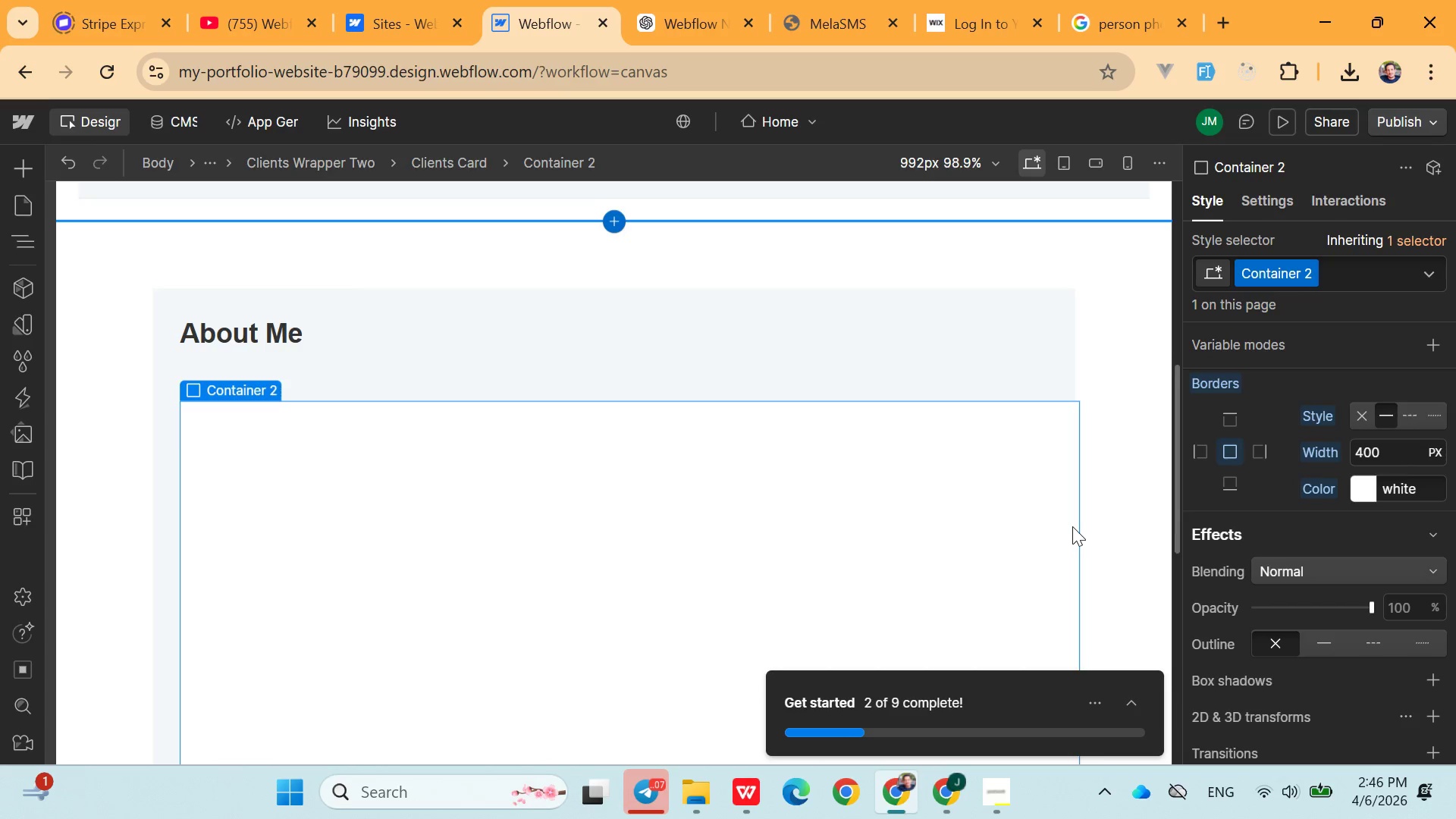 
left_click([375, 693])
 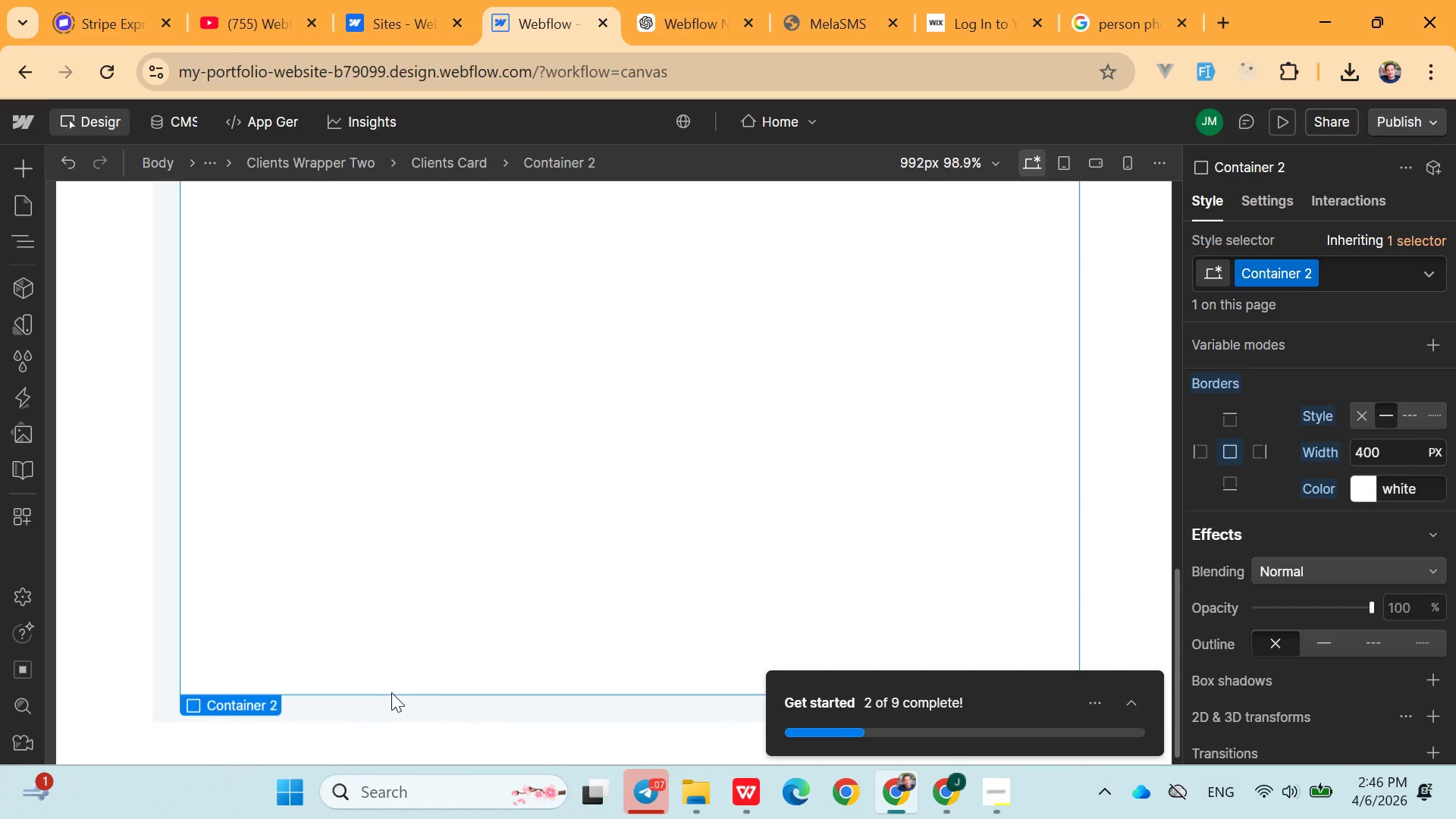 
left_click_drag(start_coordinate=[391, 692], to_coordinate=[393, 526])
 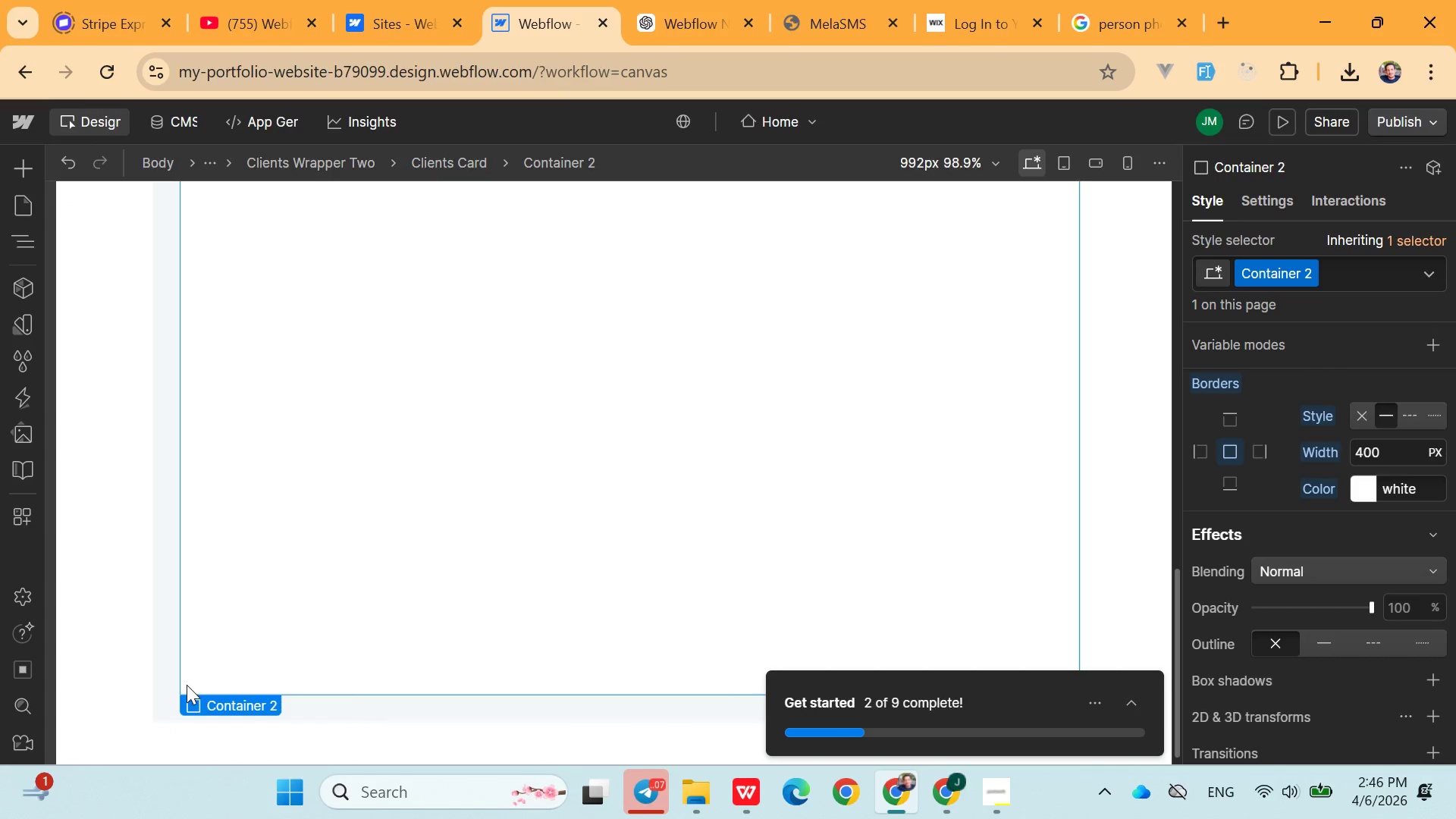 
left_click([182, 677])
 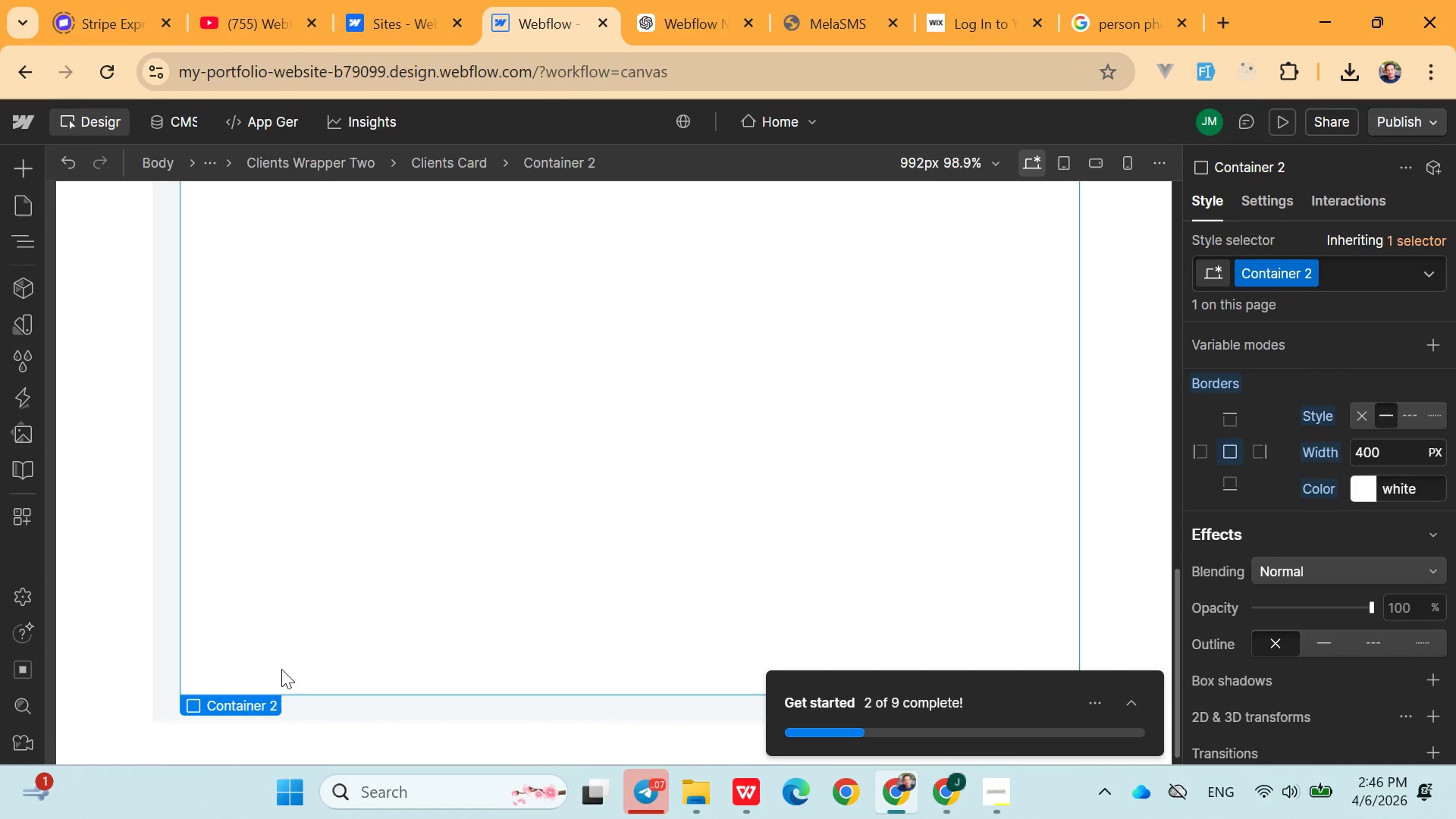 
left_click([287, 670])
 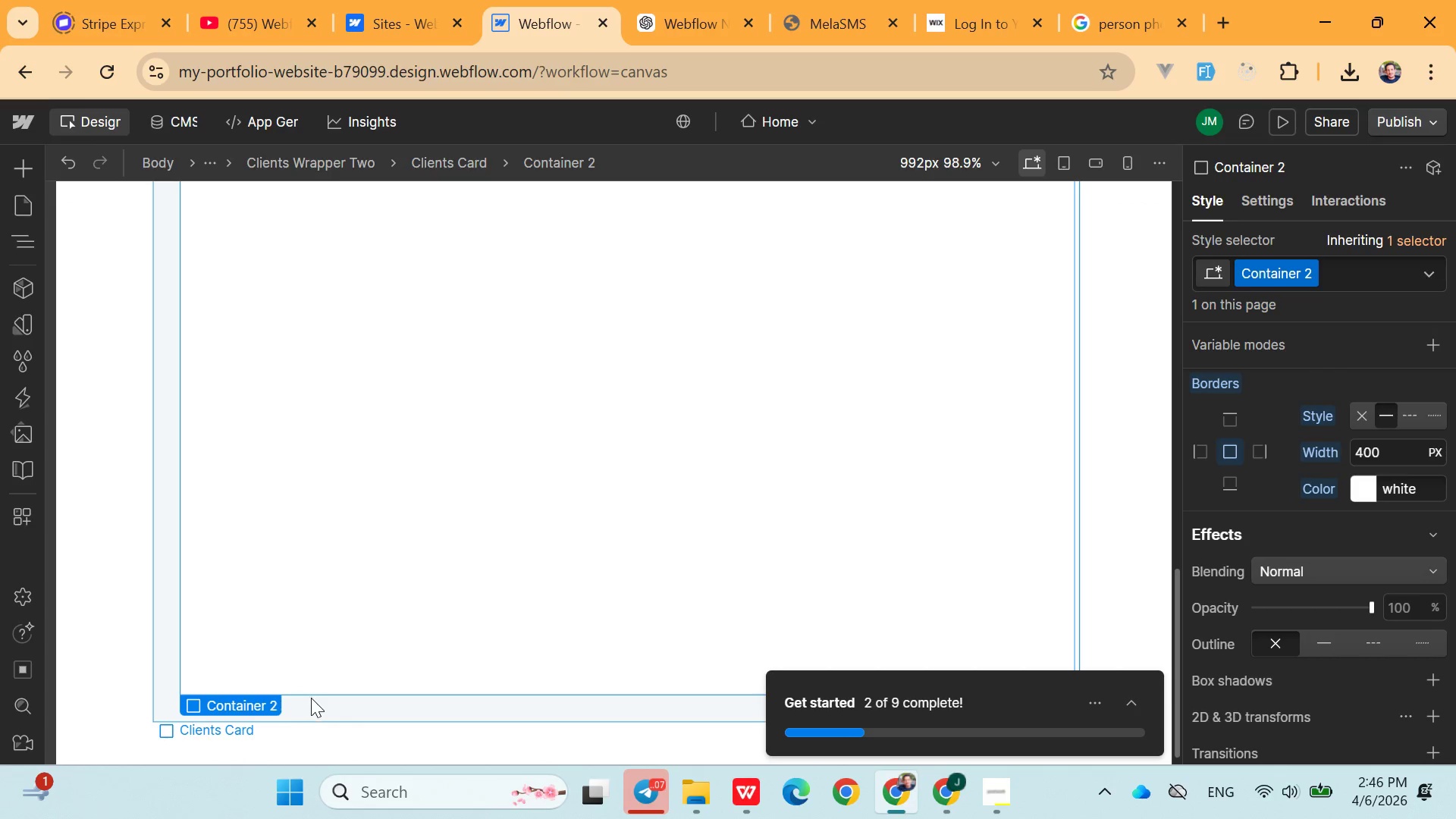 
left_click([311, 703])
 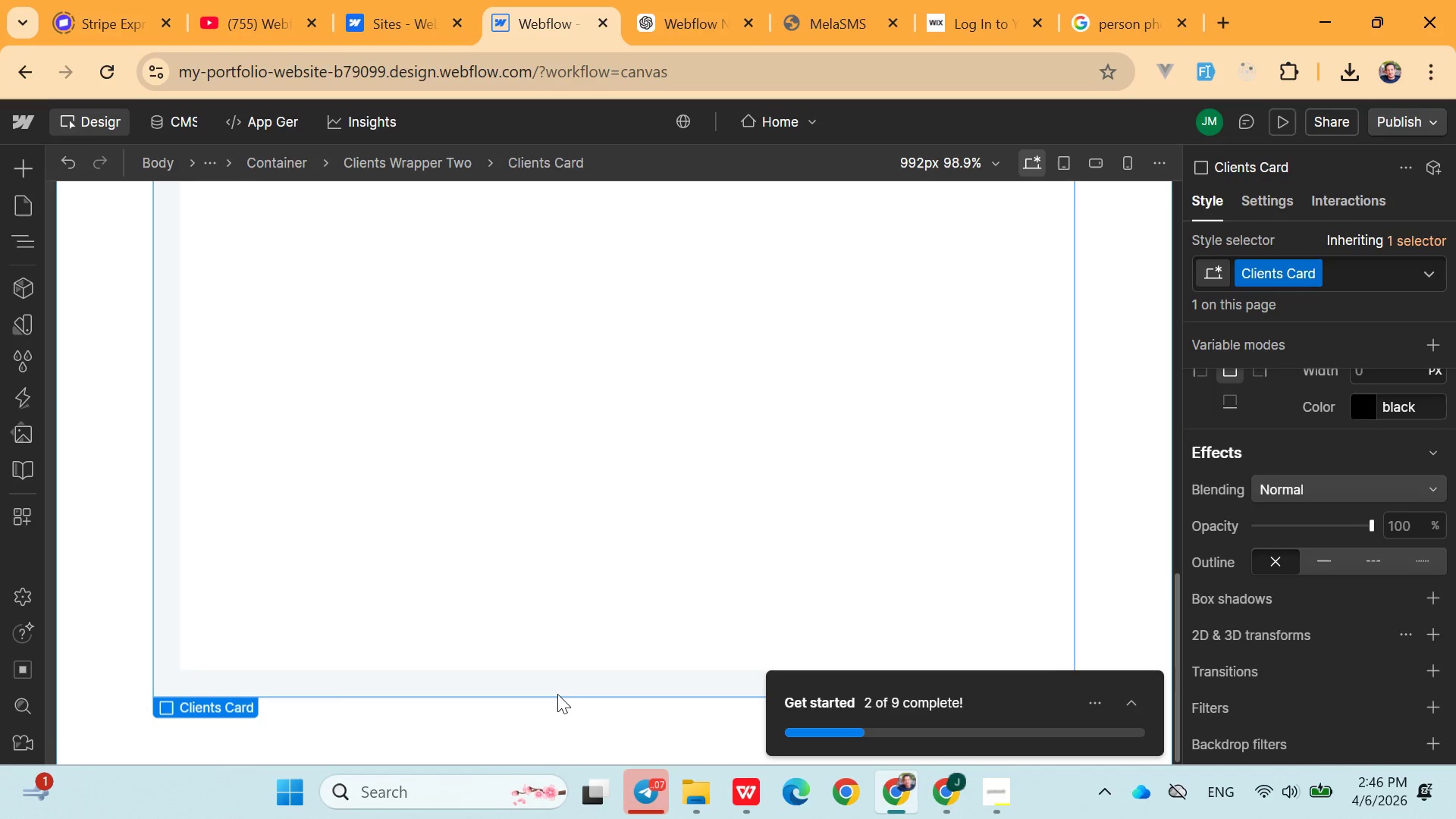 
left_click_drag(start_coordinate=[558, 692], to_coordinate=[554, 423])
 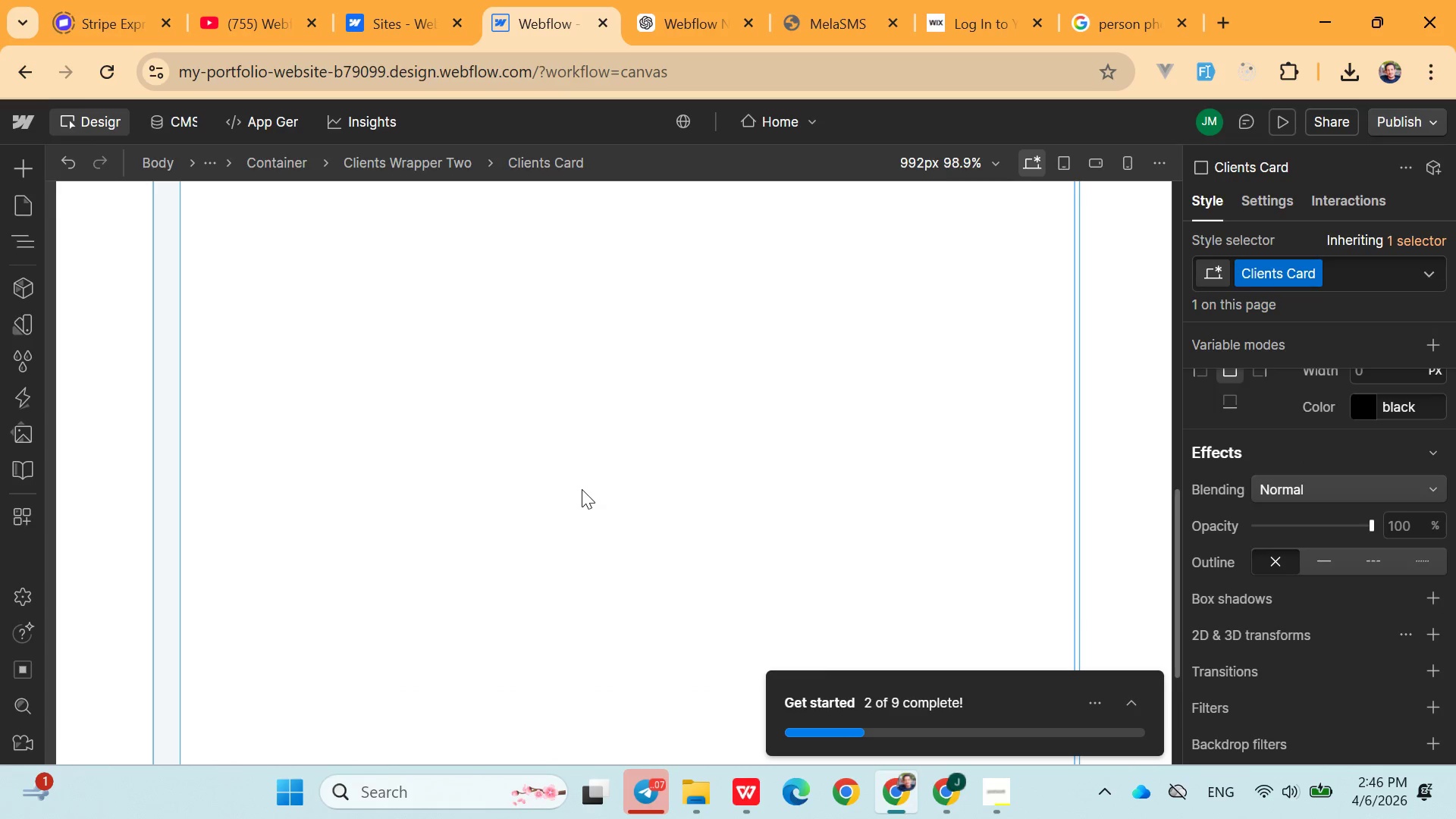 
key(Control+Z)
 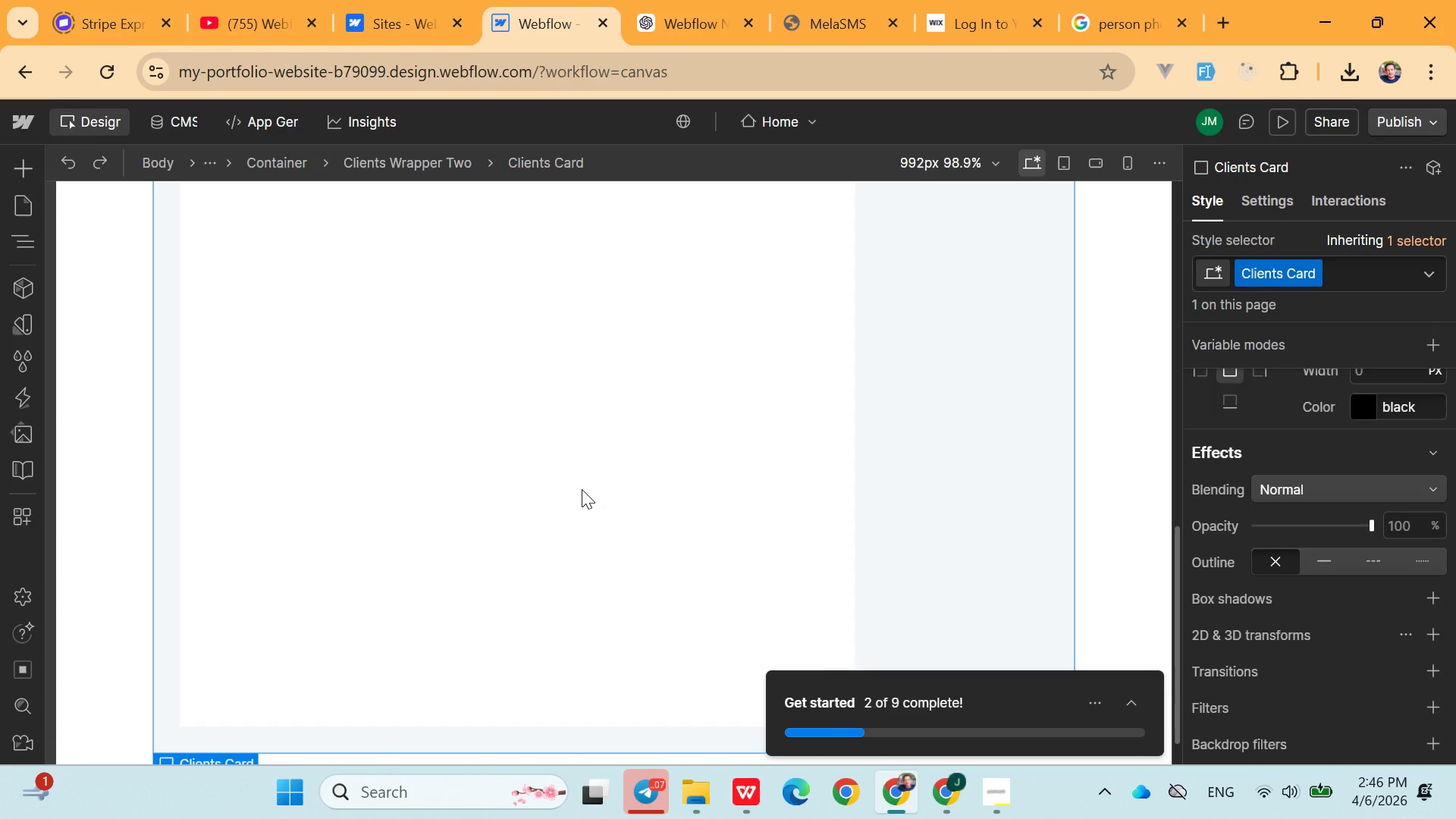 
key(Control+Z)
 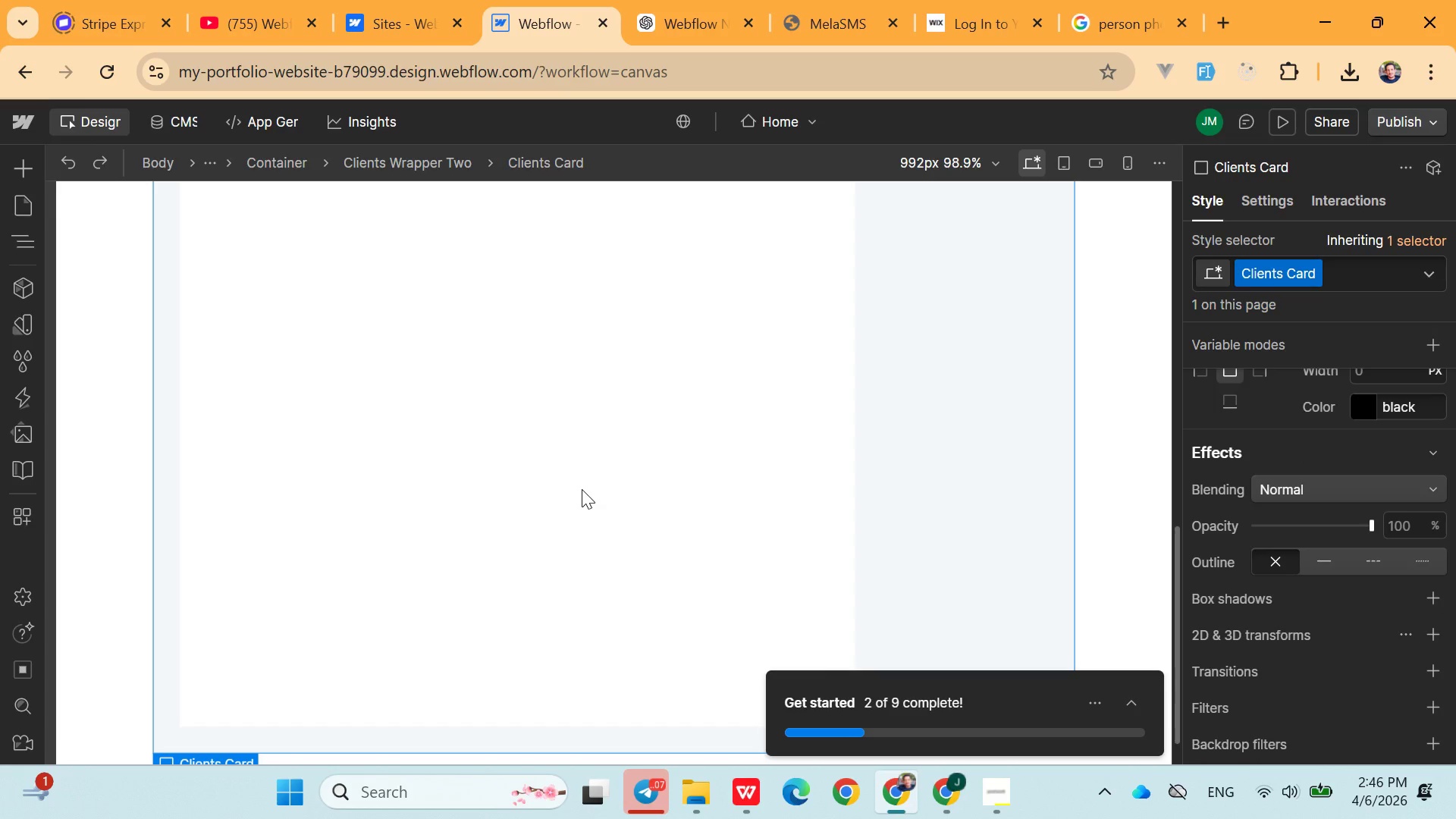 
key(Control+Z)
 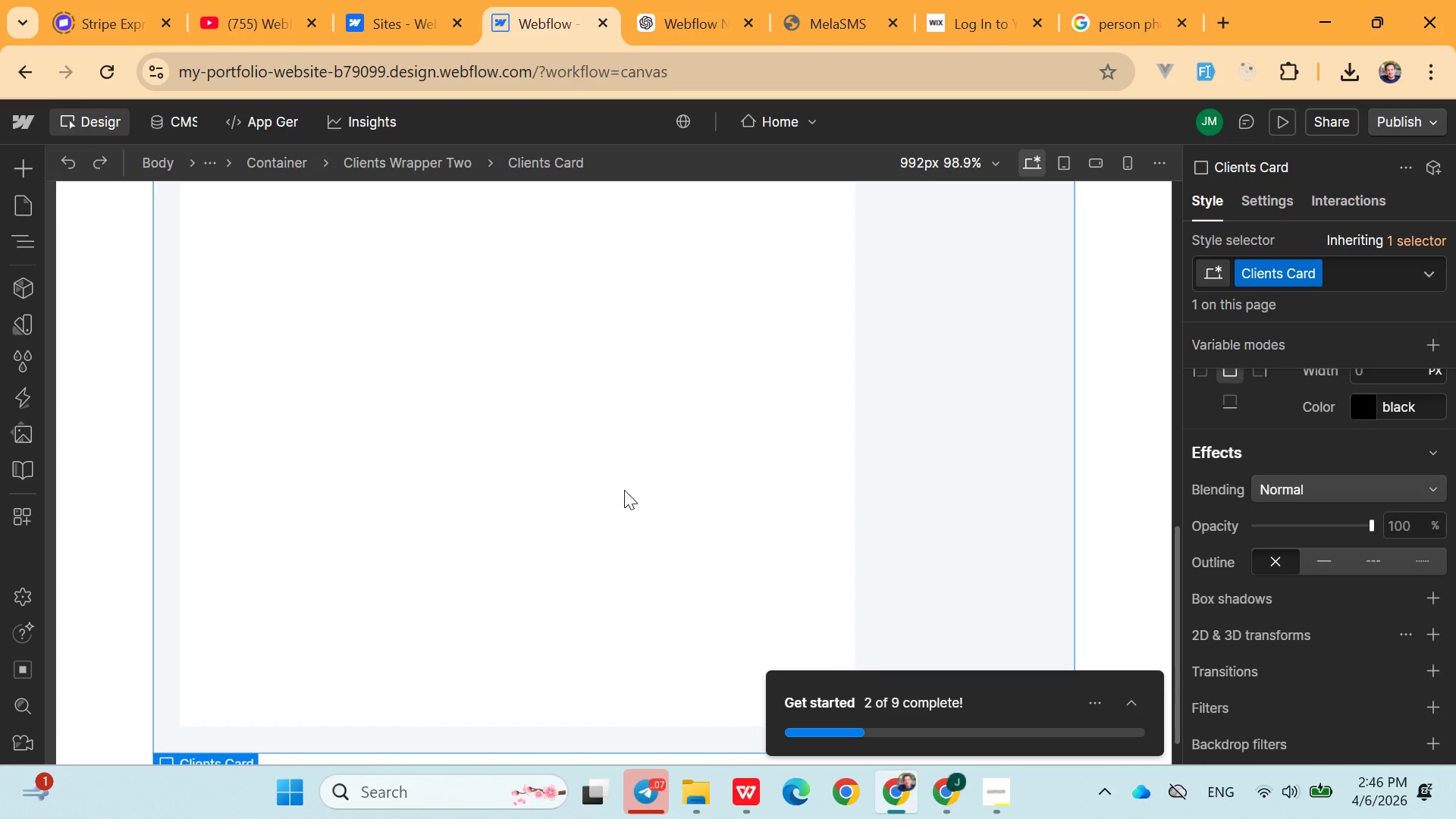 
left_click([666, 505])
 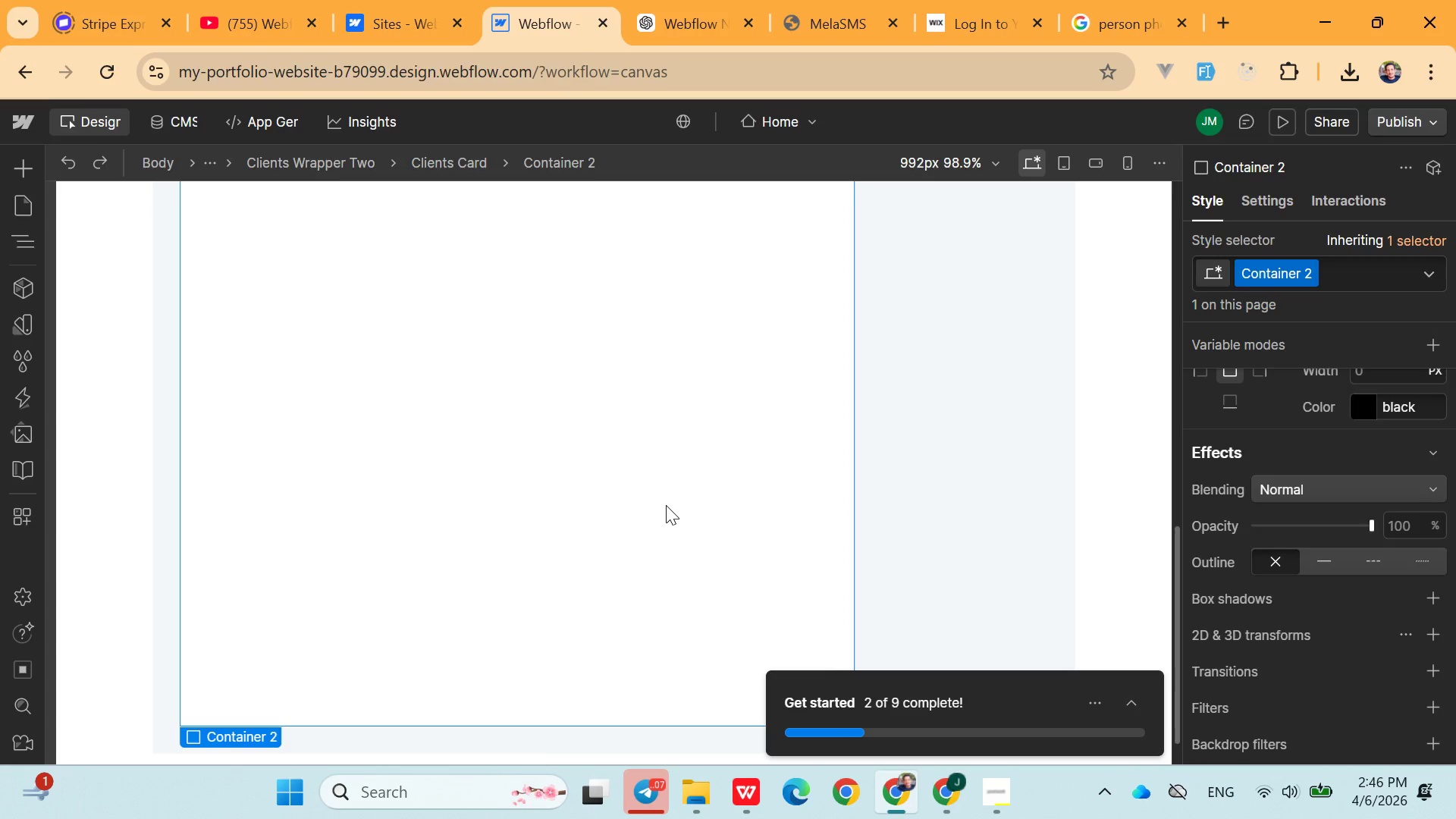 
hold_key(key=ControlLeft, duration=2.16)
 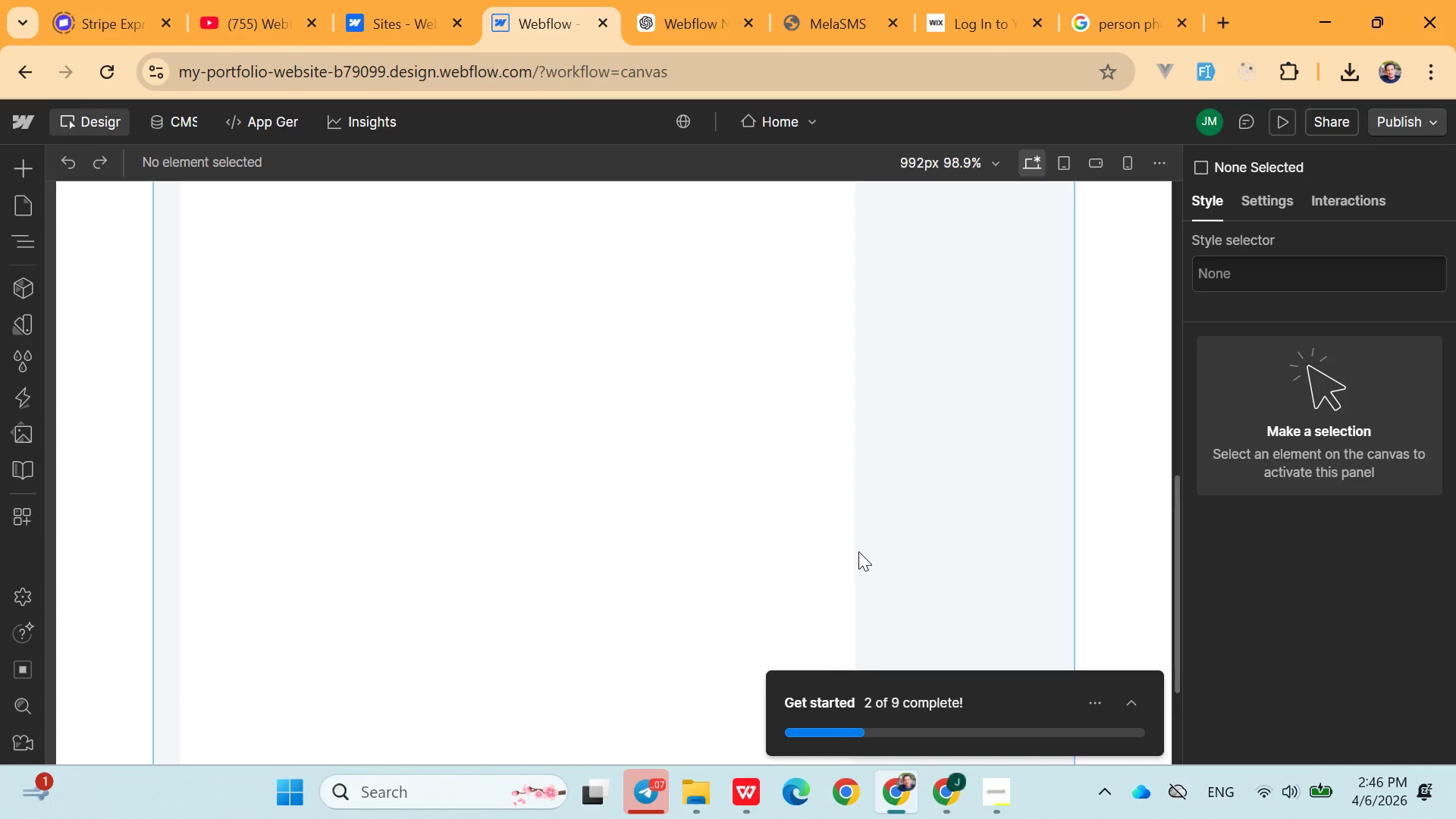 
type(zzz)
 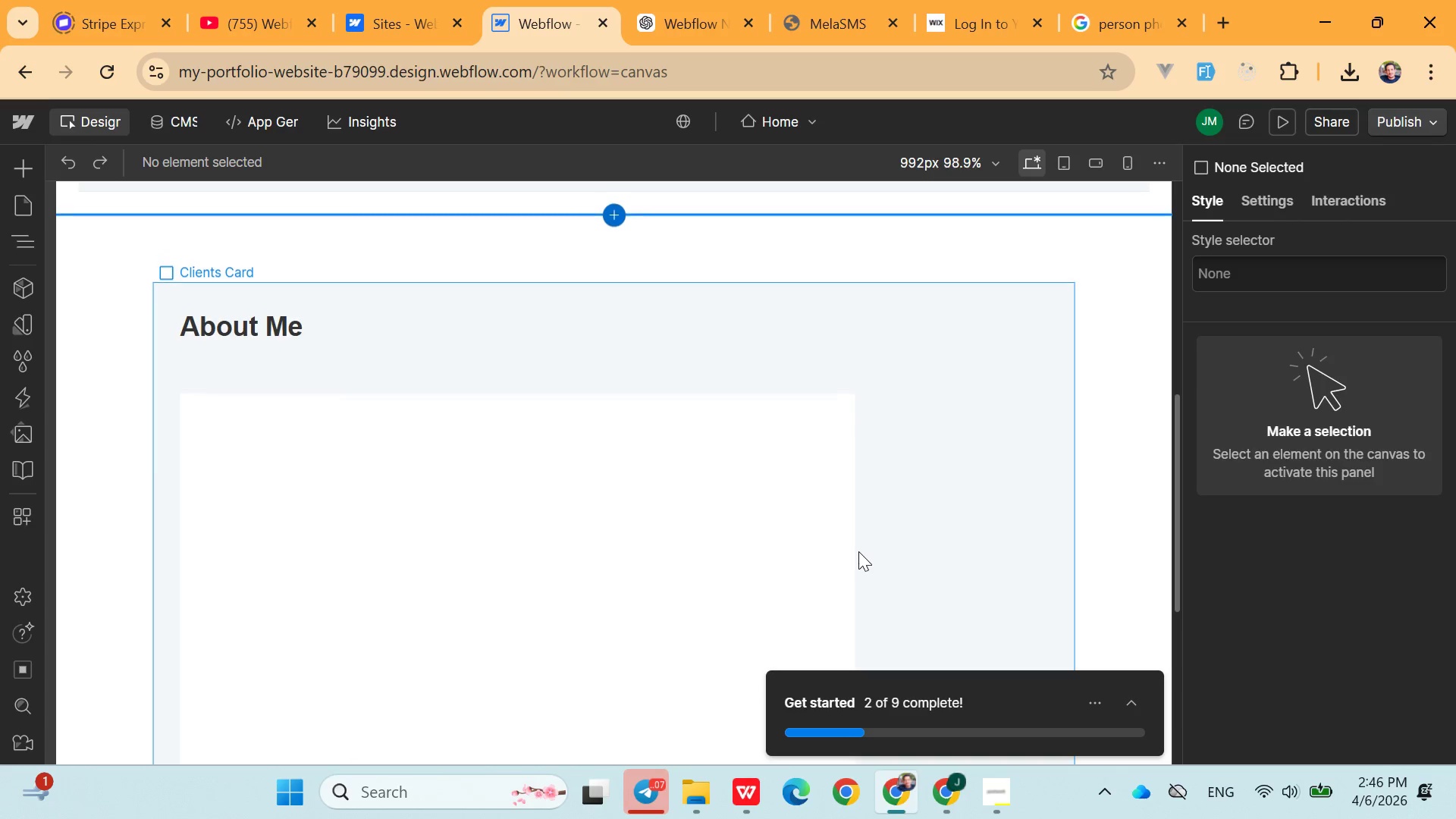 
key(Control+Z)
 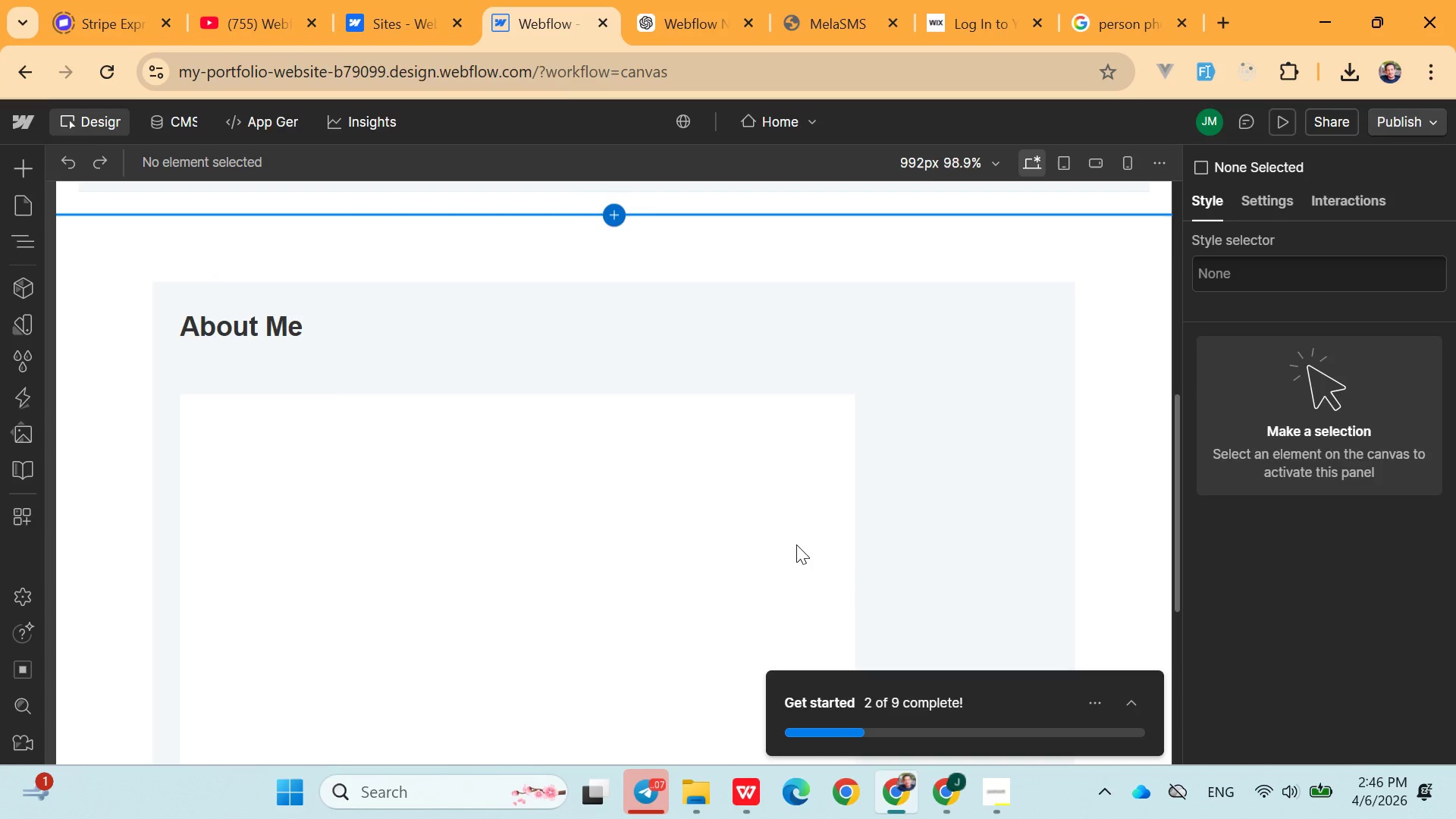 
key(Control+Z)
 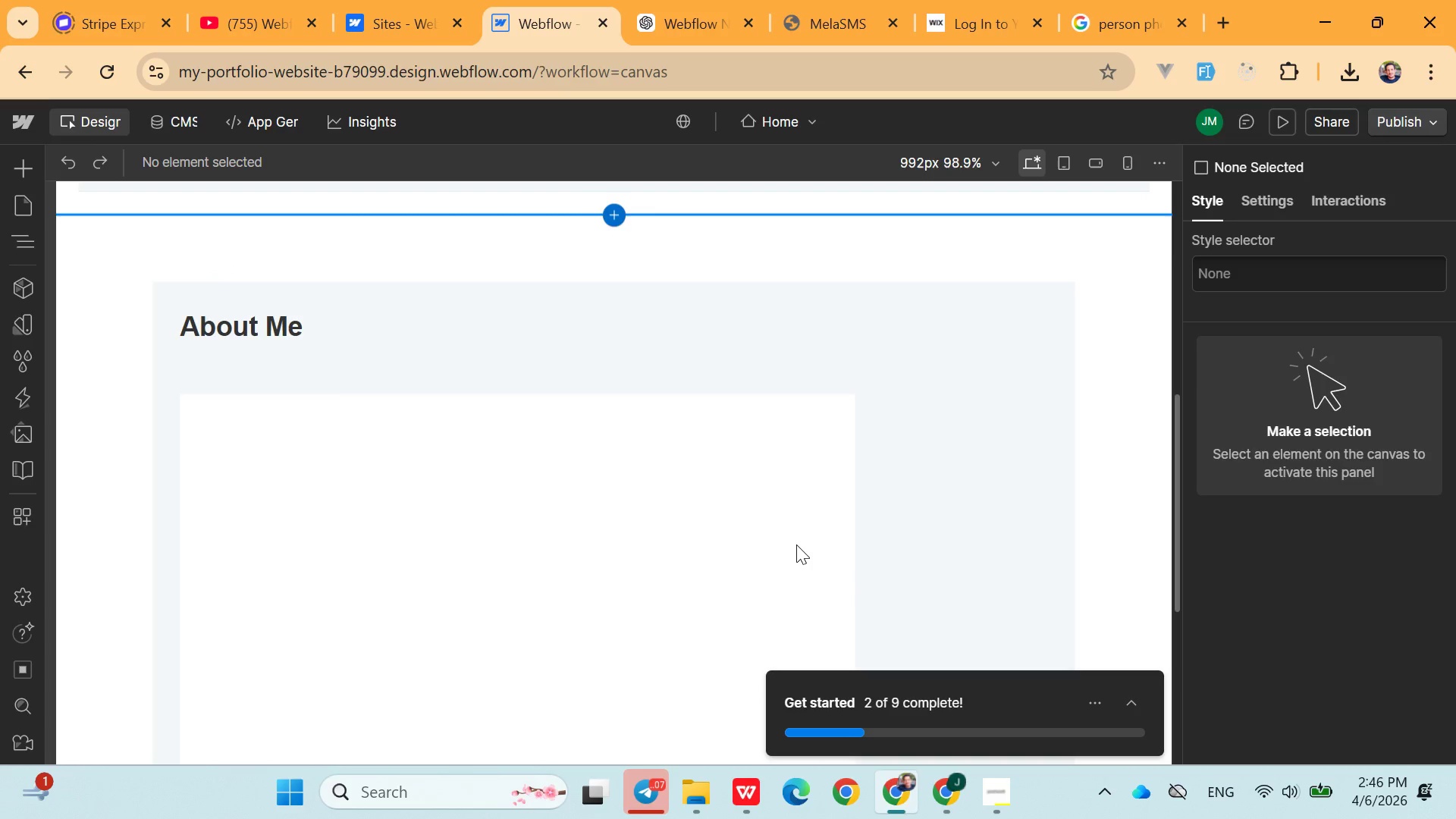 
key(Control+Z)
 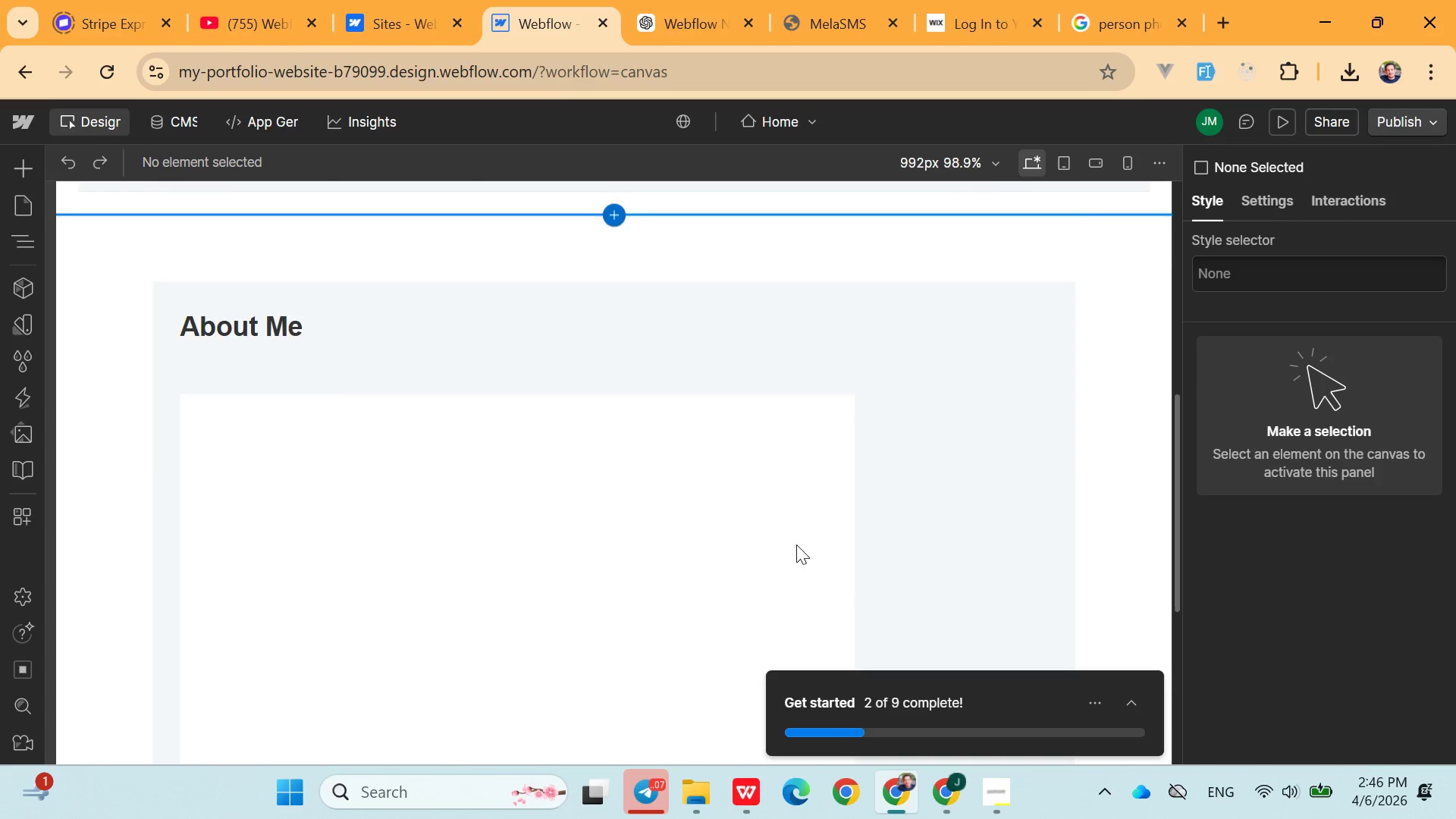 
key(Control+Z)
 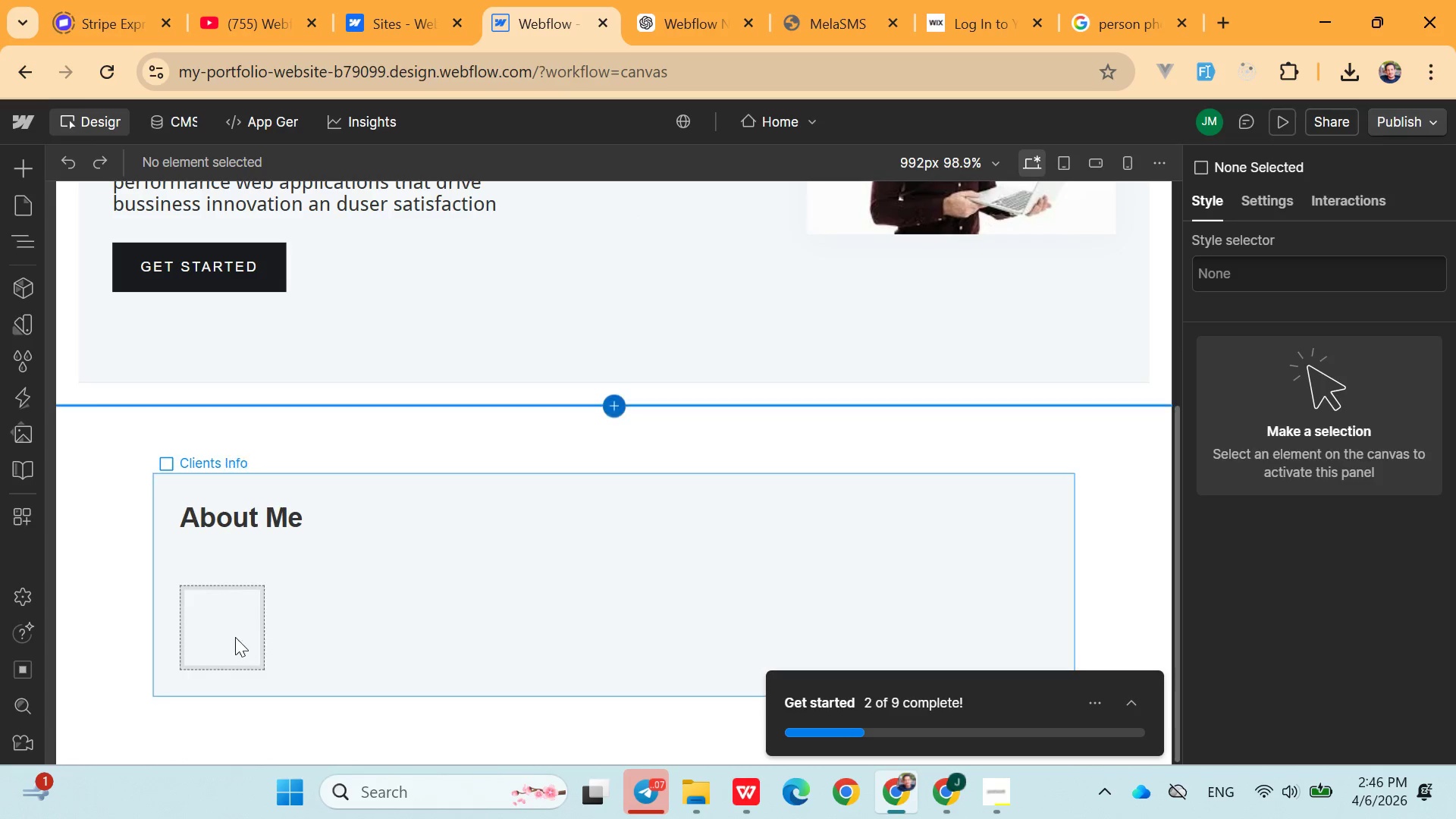 
double_click([206, 612])
 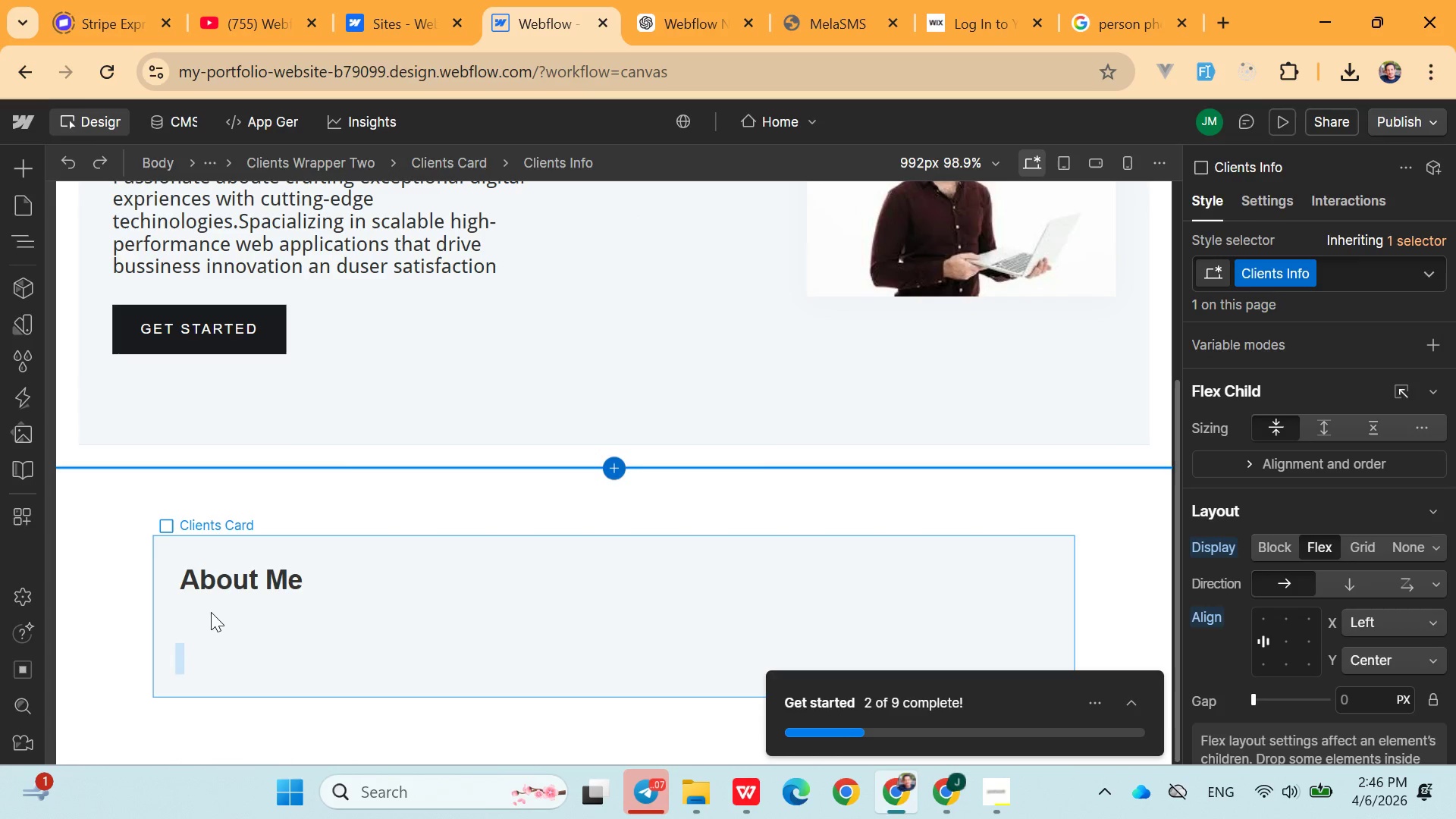 
key(E)
 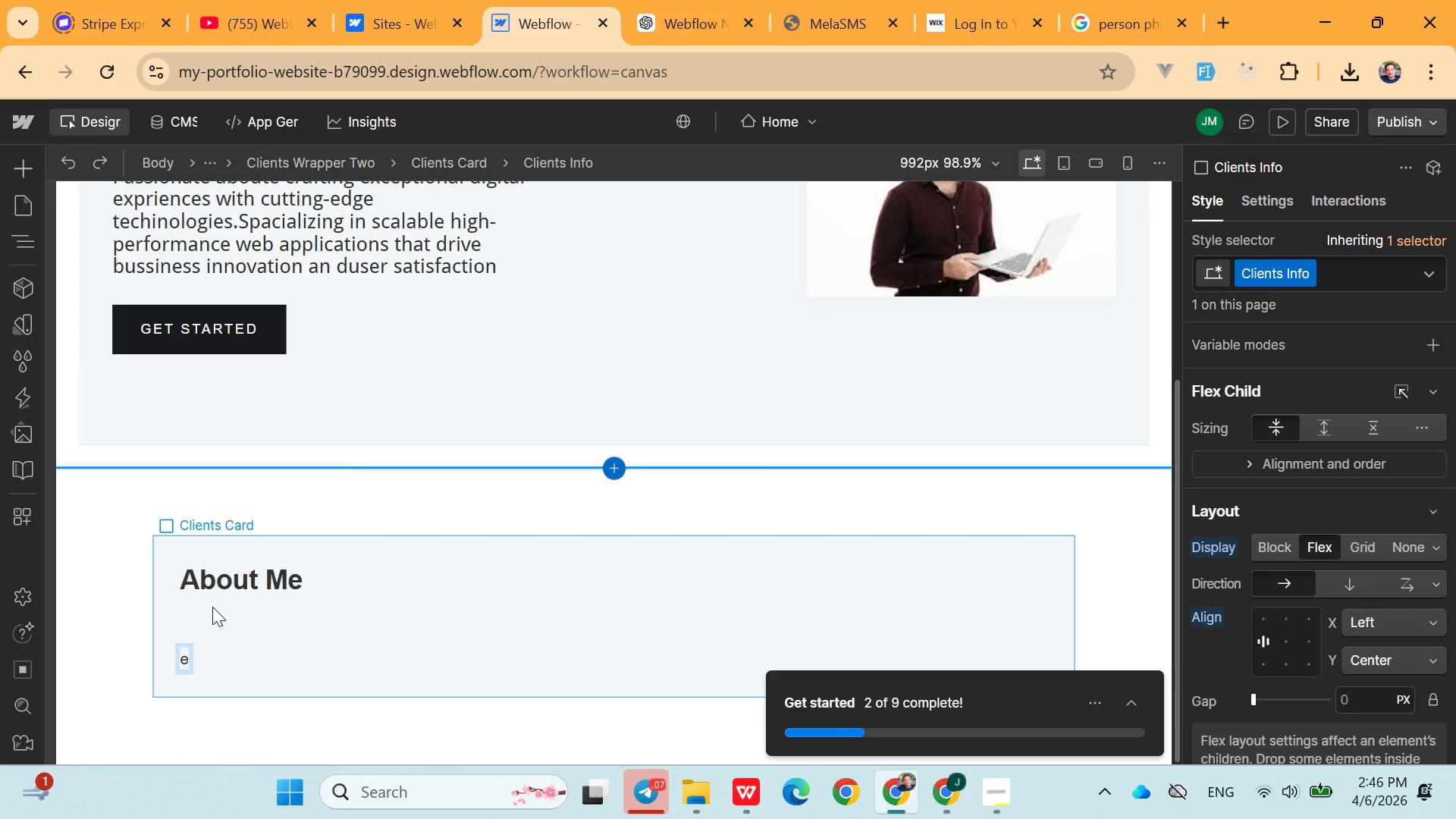 
key(Backspace)
 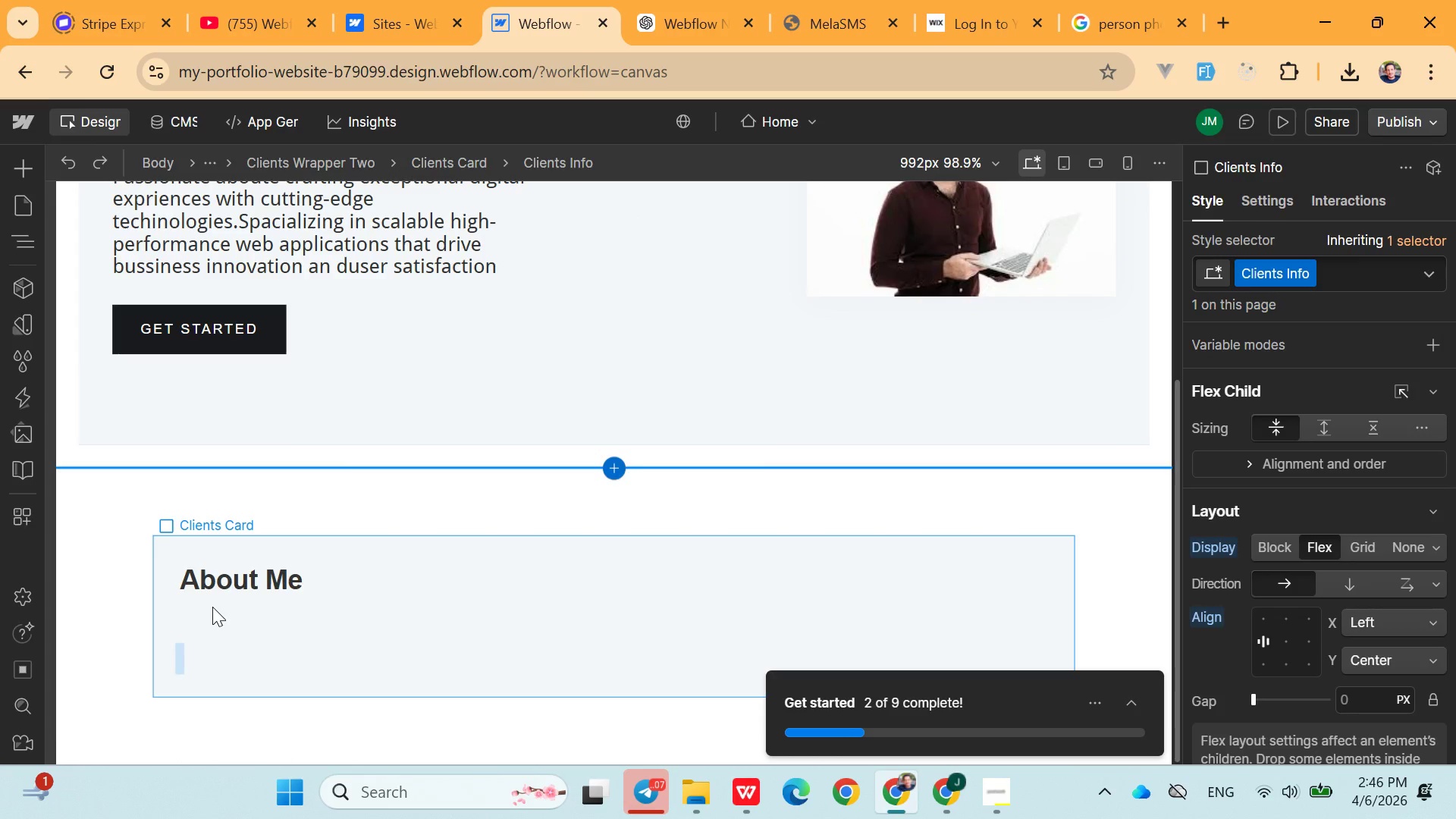 
wait(5.91)
 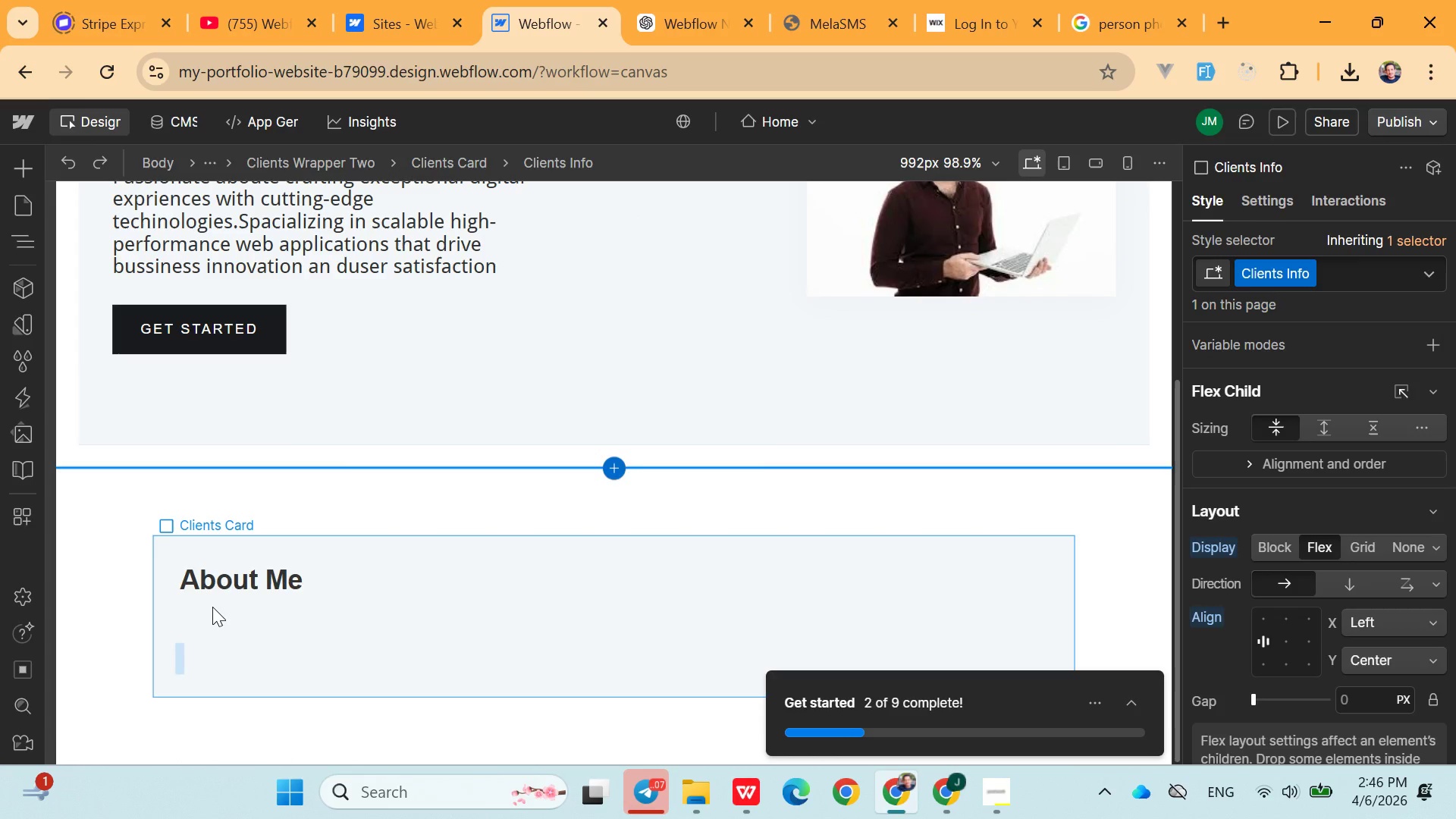 
type(I am dedicated Fullstack developer with3+ years of ex)
key(Backspace)
key(Backspace)
 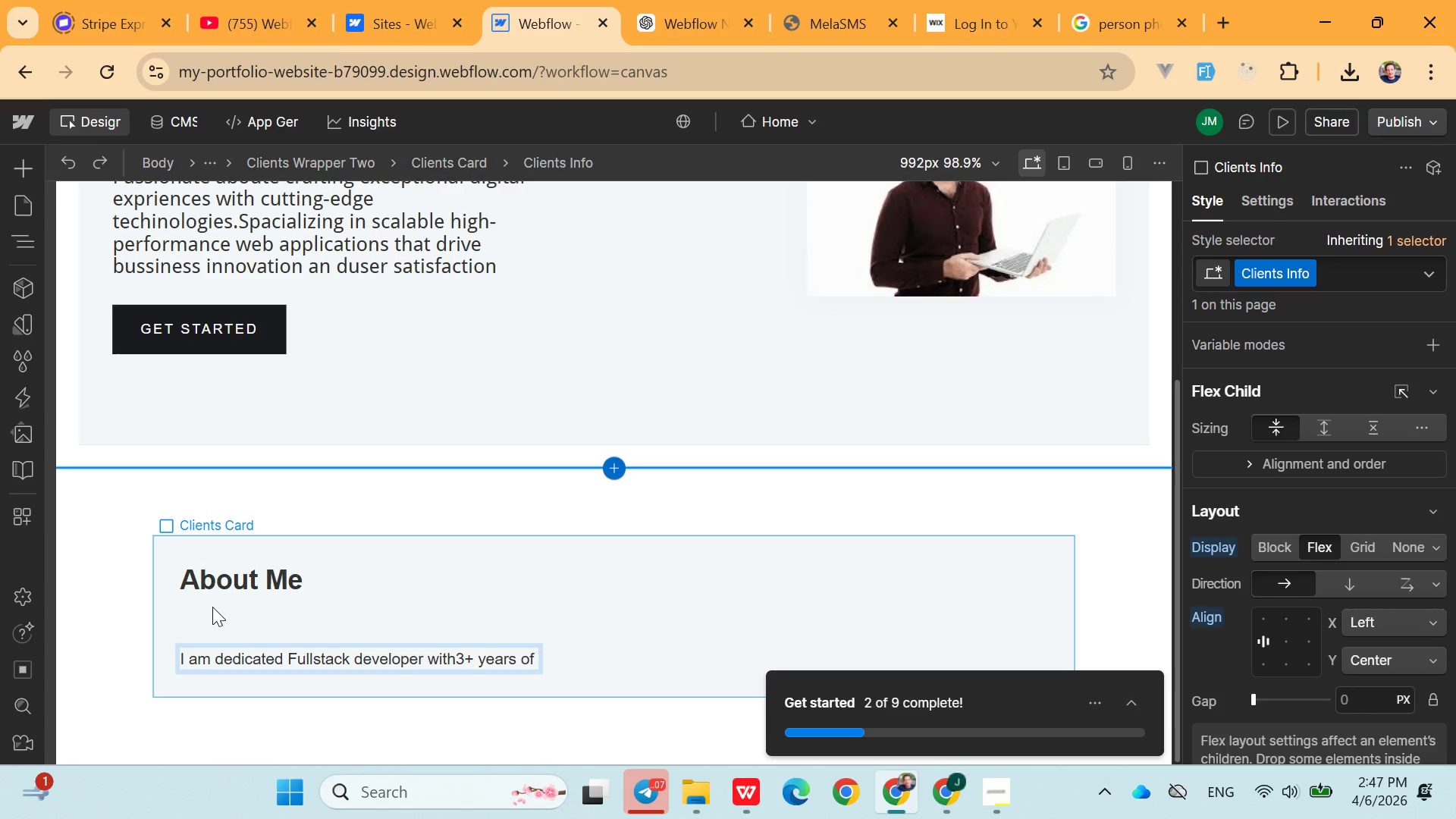 
type(exprience crating )
key(Backspace)
key(Backspace)
key(Backspace)
key(Backspace)
key(Backspace)
type(fting)
 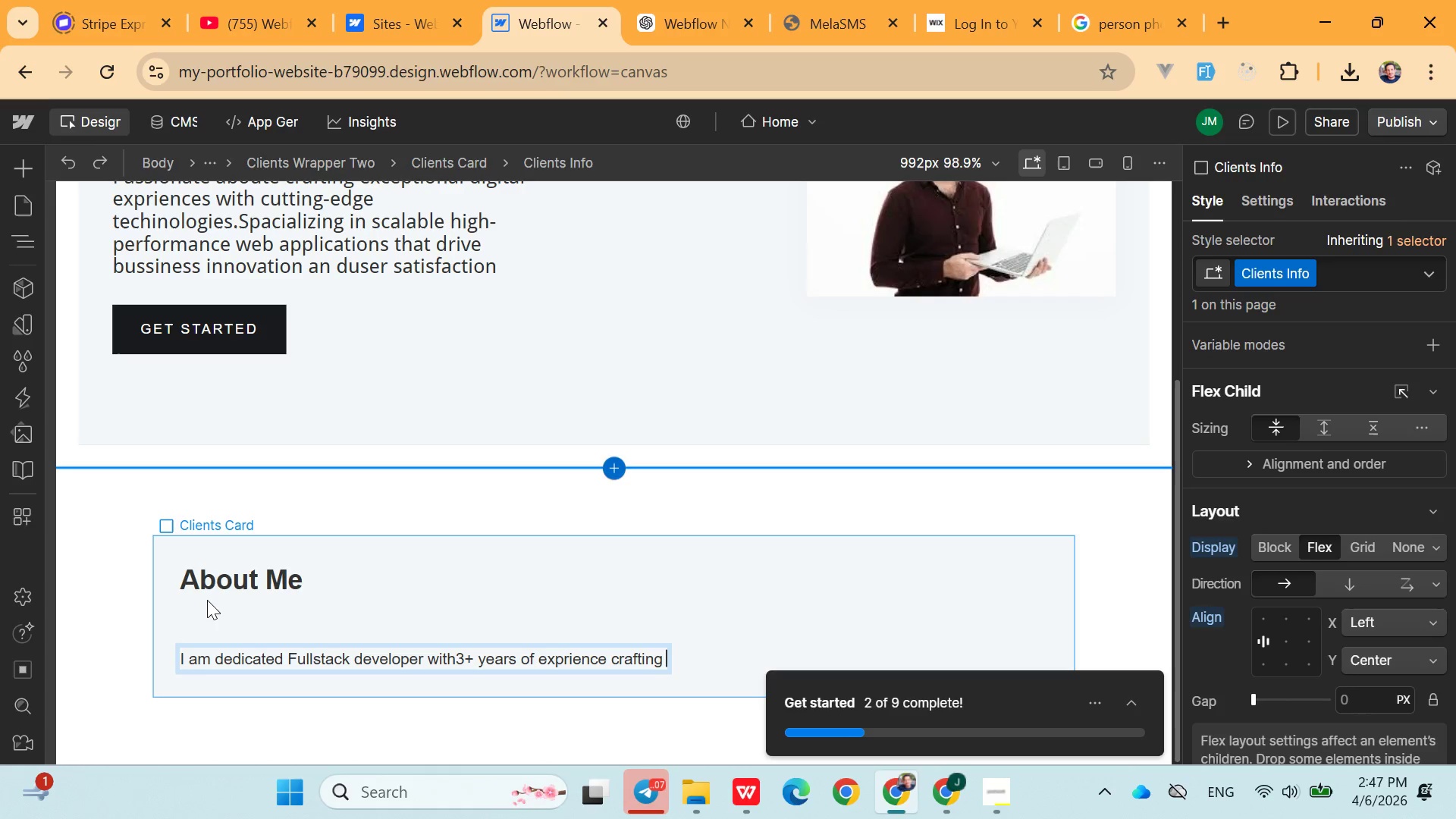 
type( exceptional digital solutions )
key(Backspace)
type(.m)
key(Backspace)
type(My exprience spans moderen )
 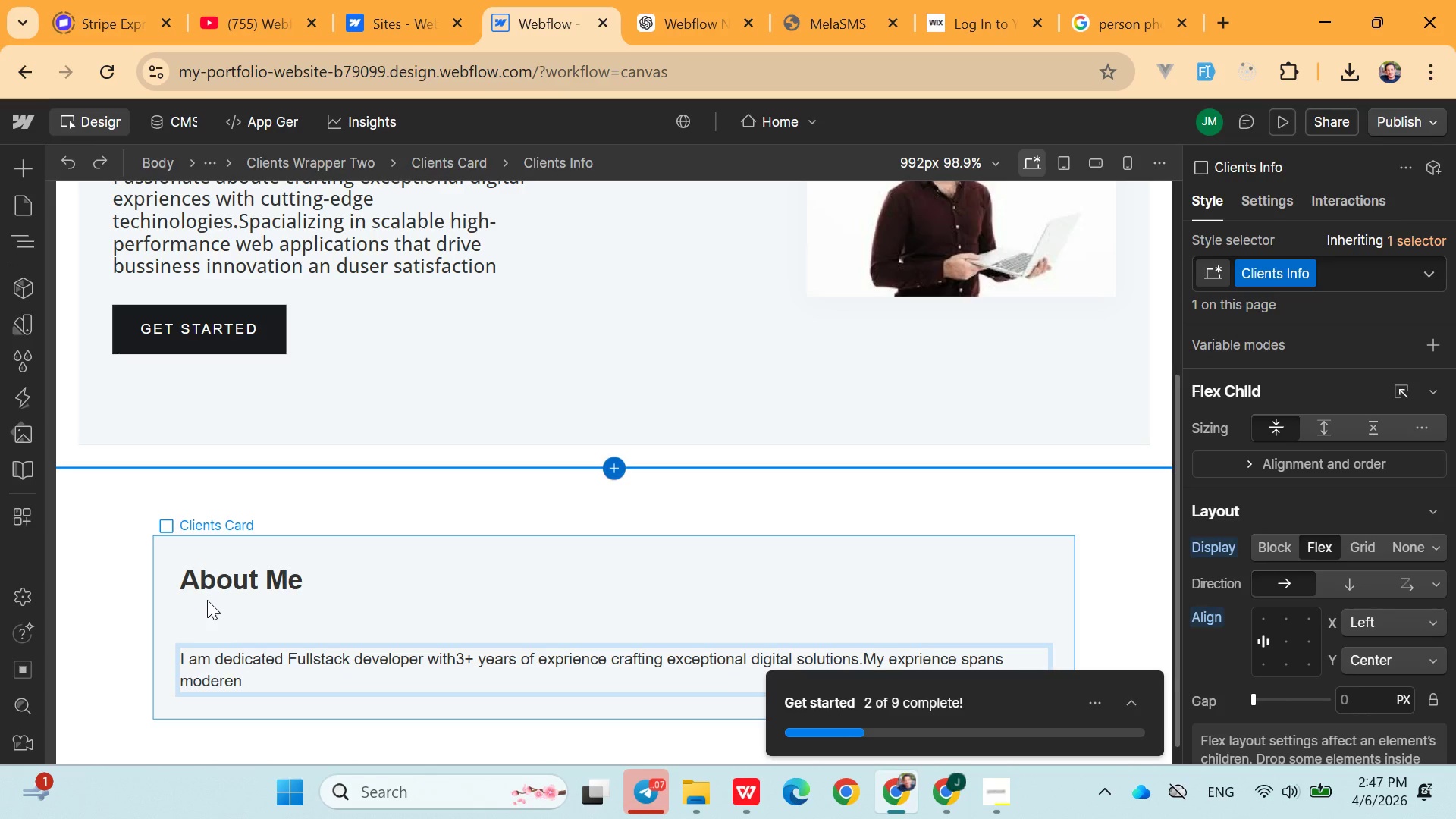 
wait(8.7)
 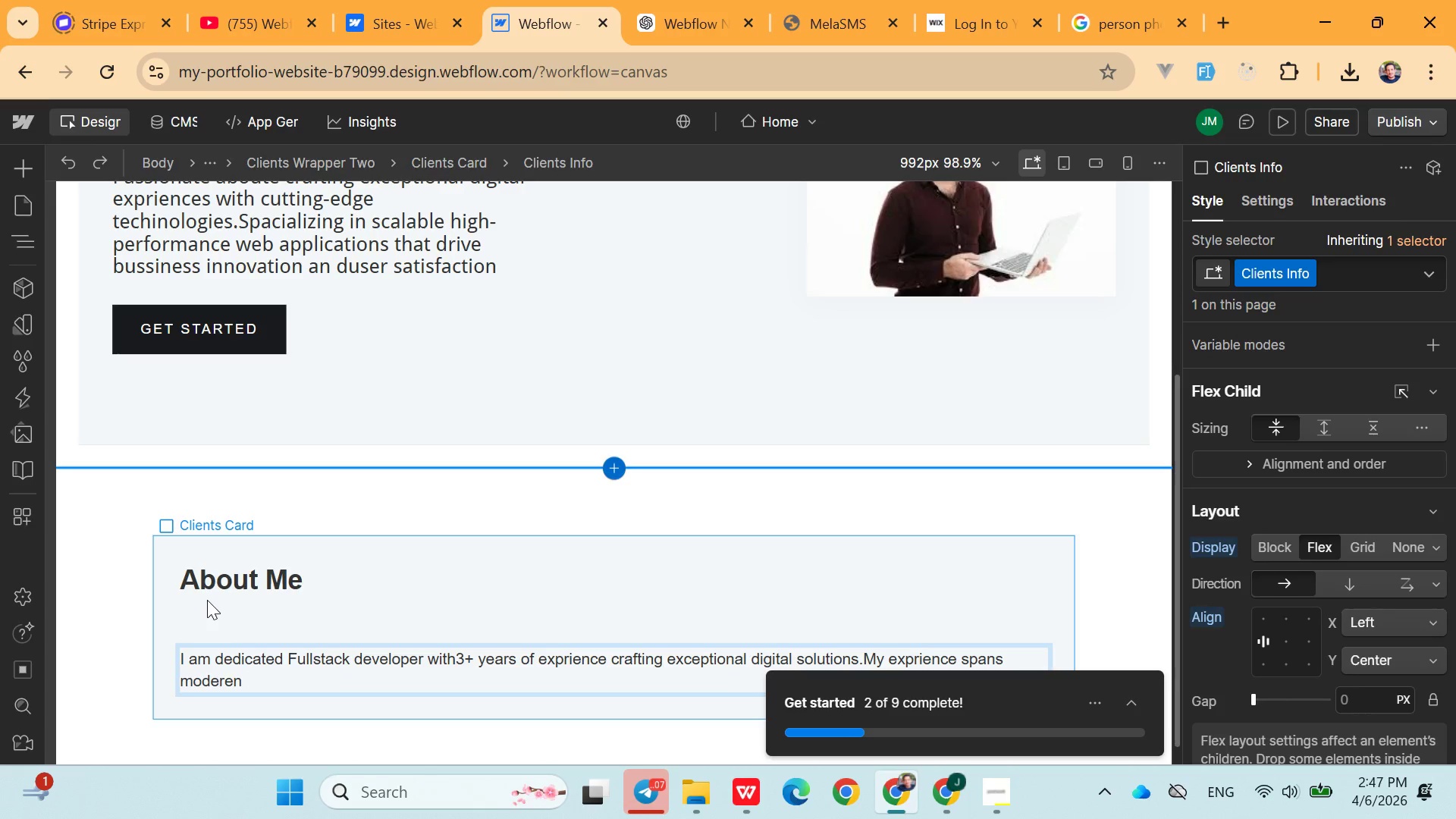 
type(web tec)
 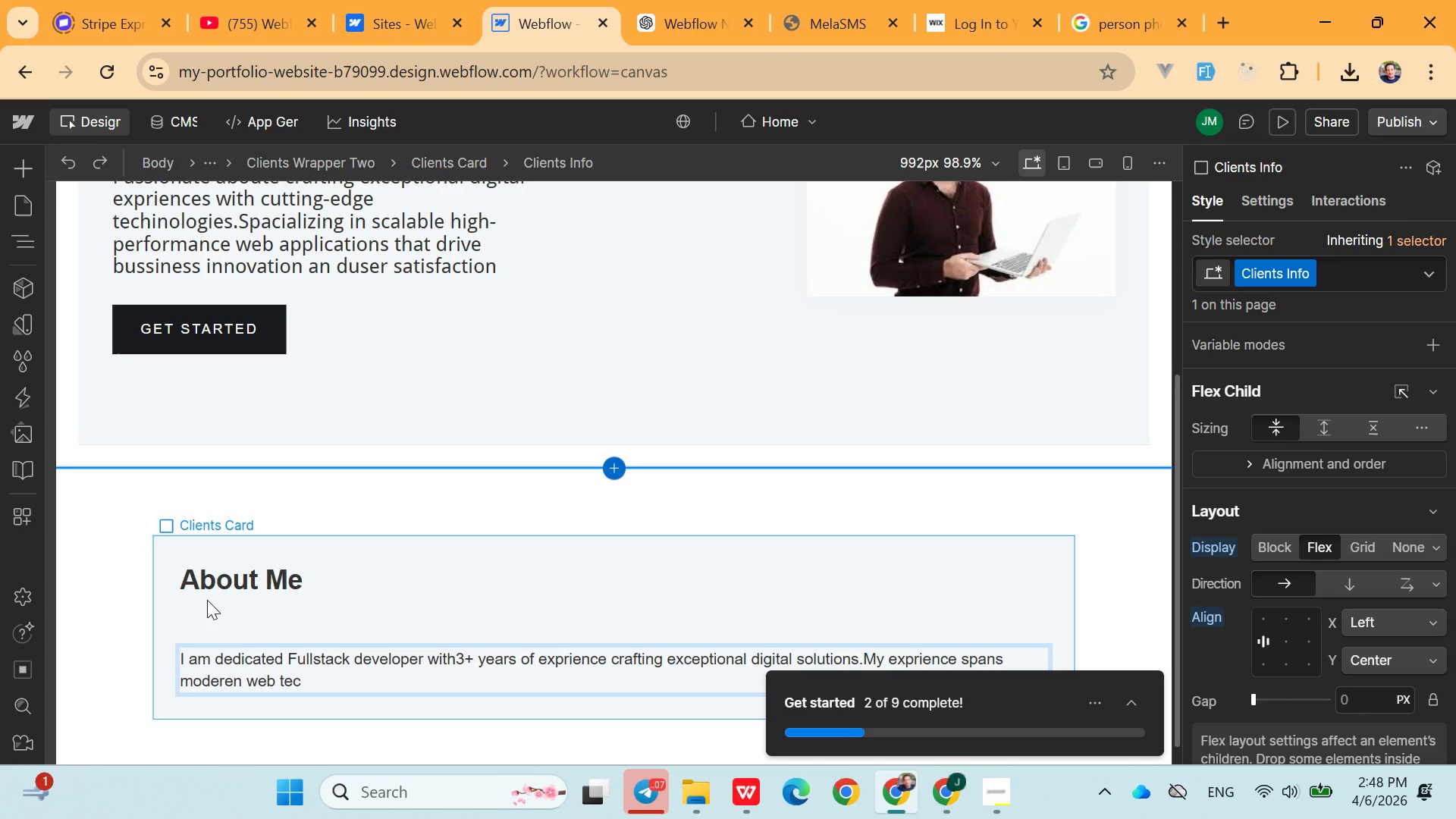 
wait(6.58)
 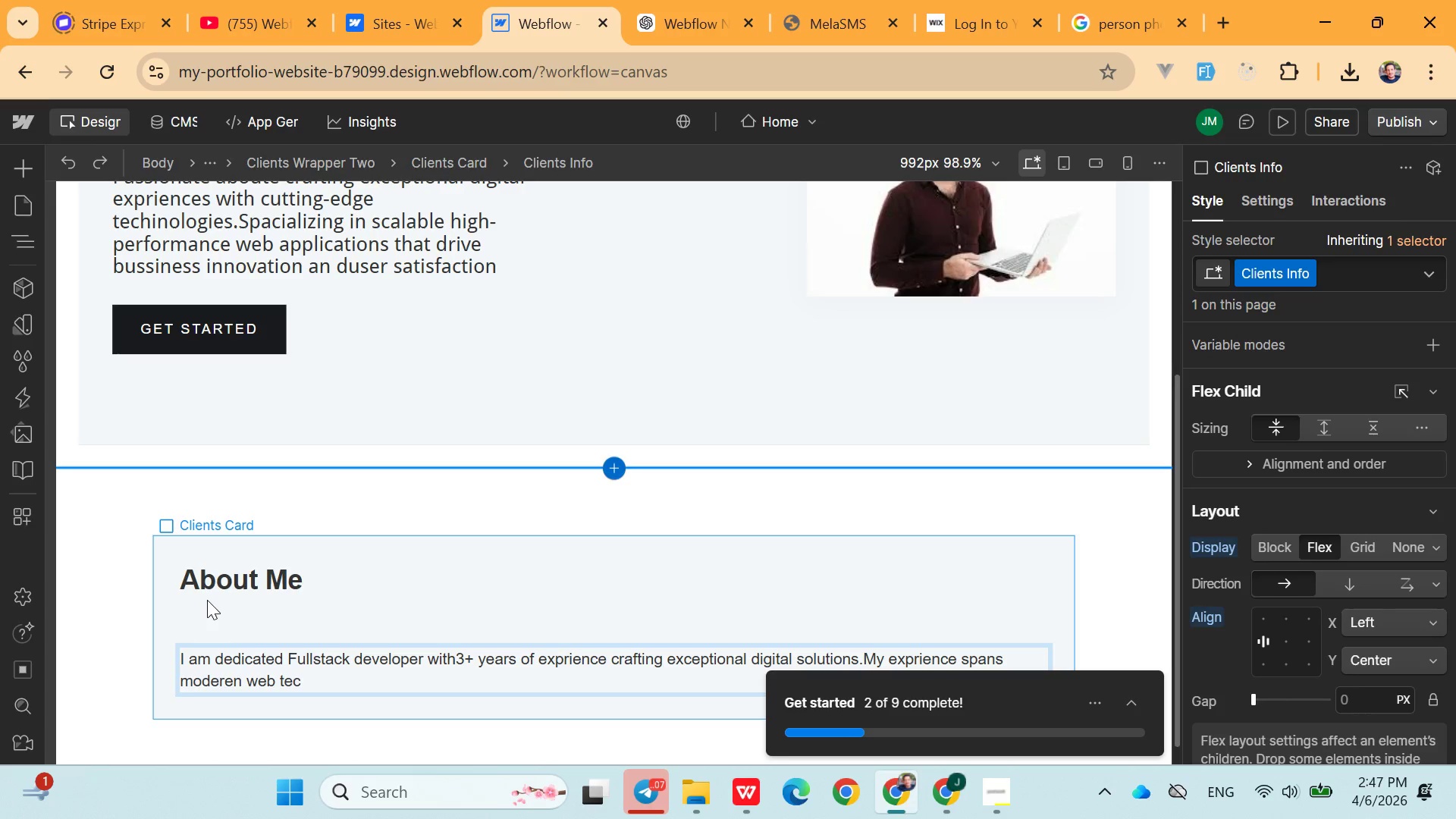 
type(hinologies )
 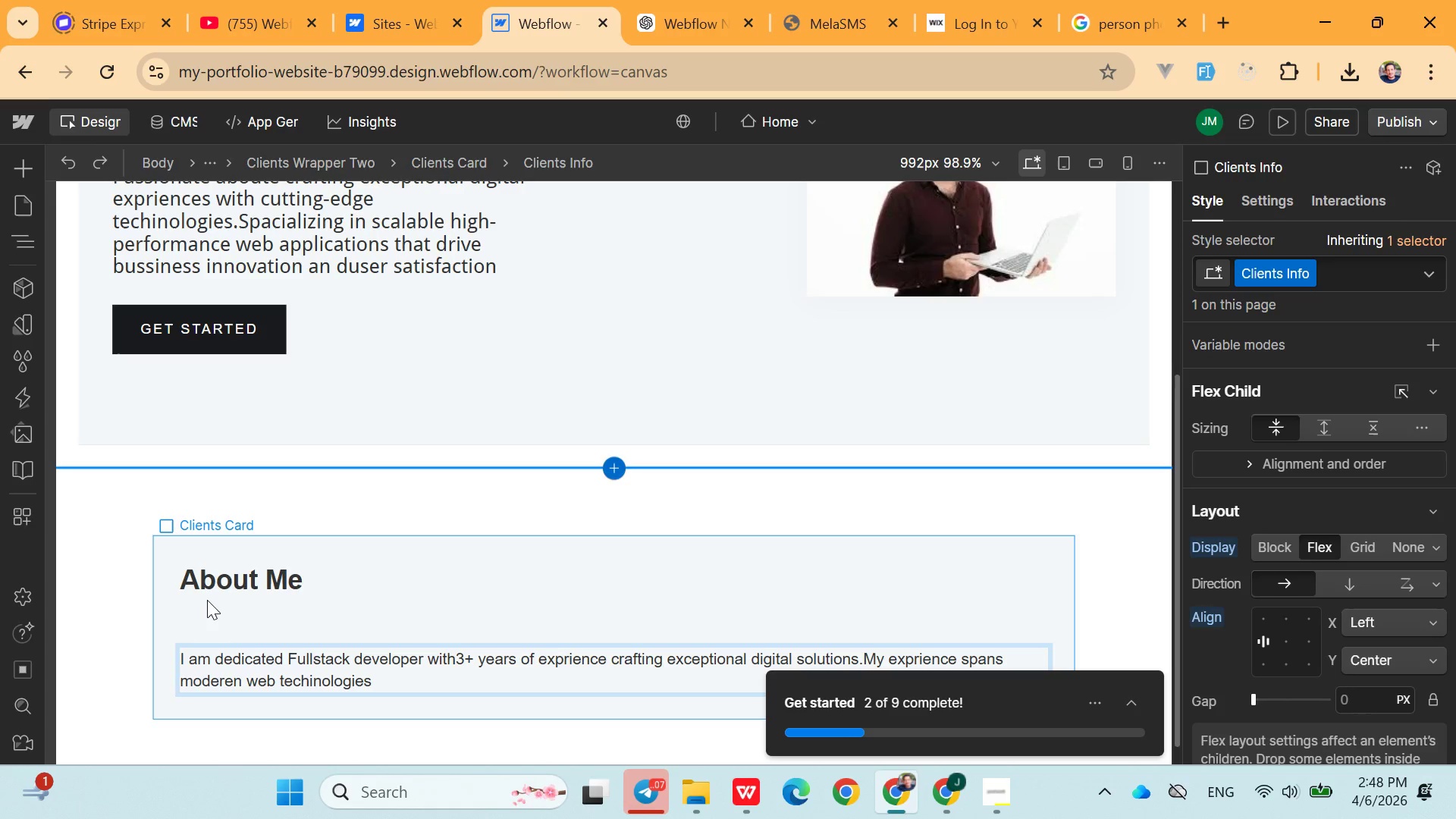 
wait(5.41)
 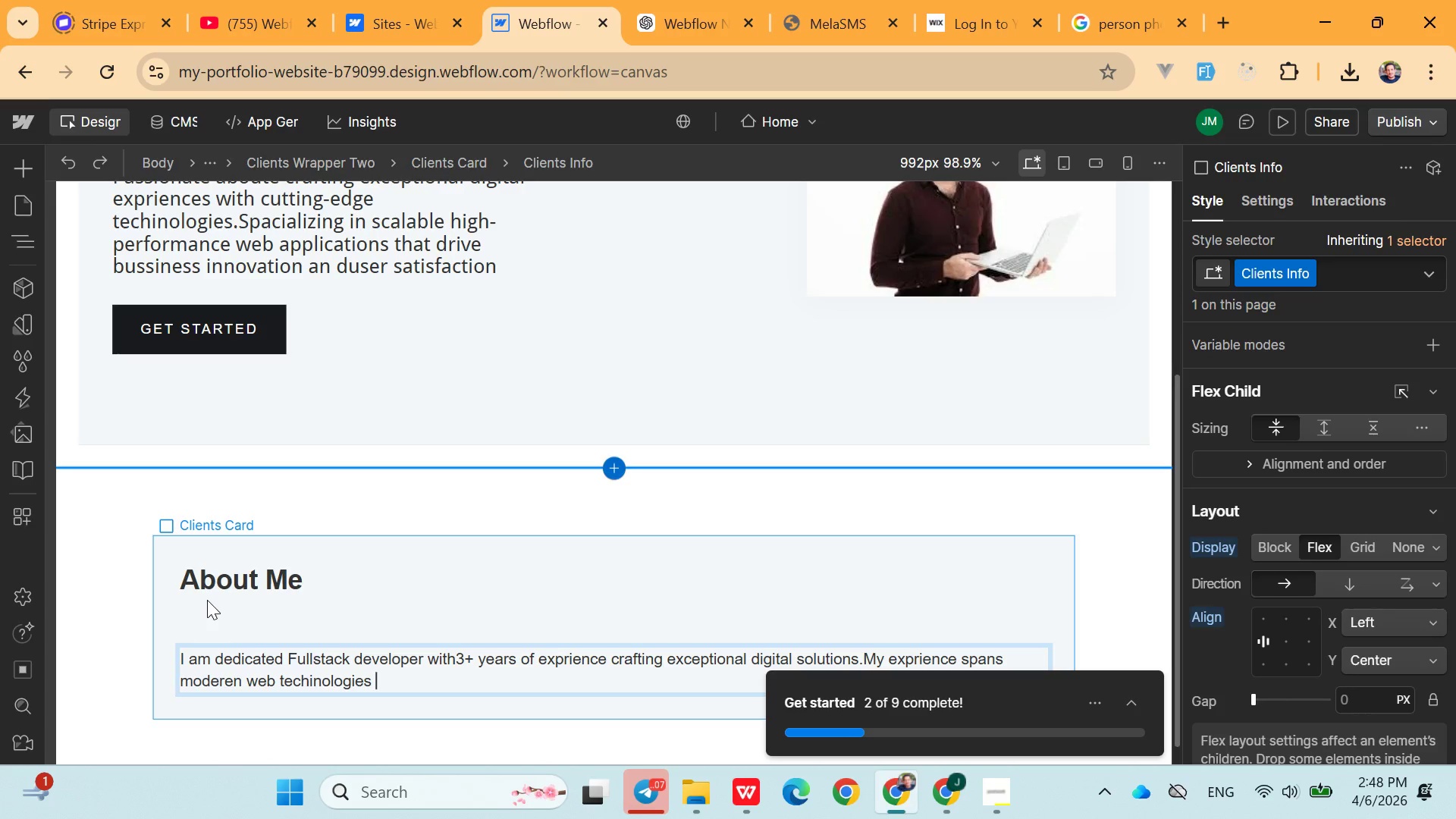 
type(from responssive frontend )
 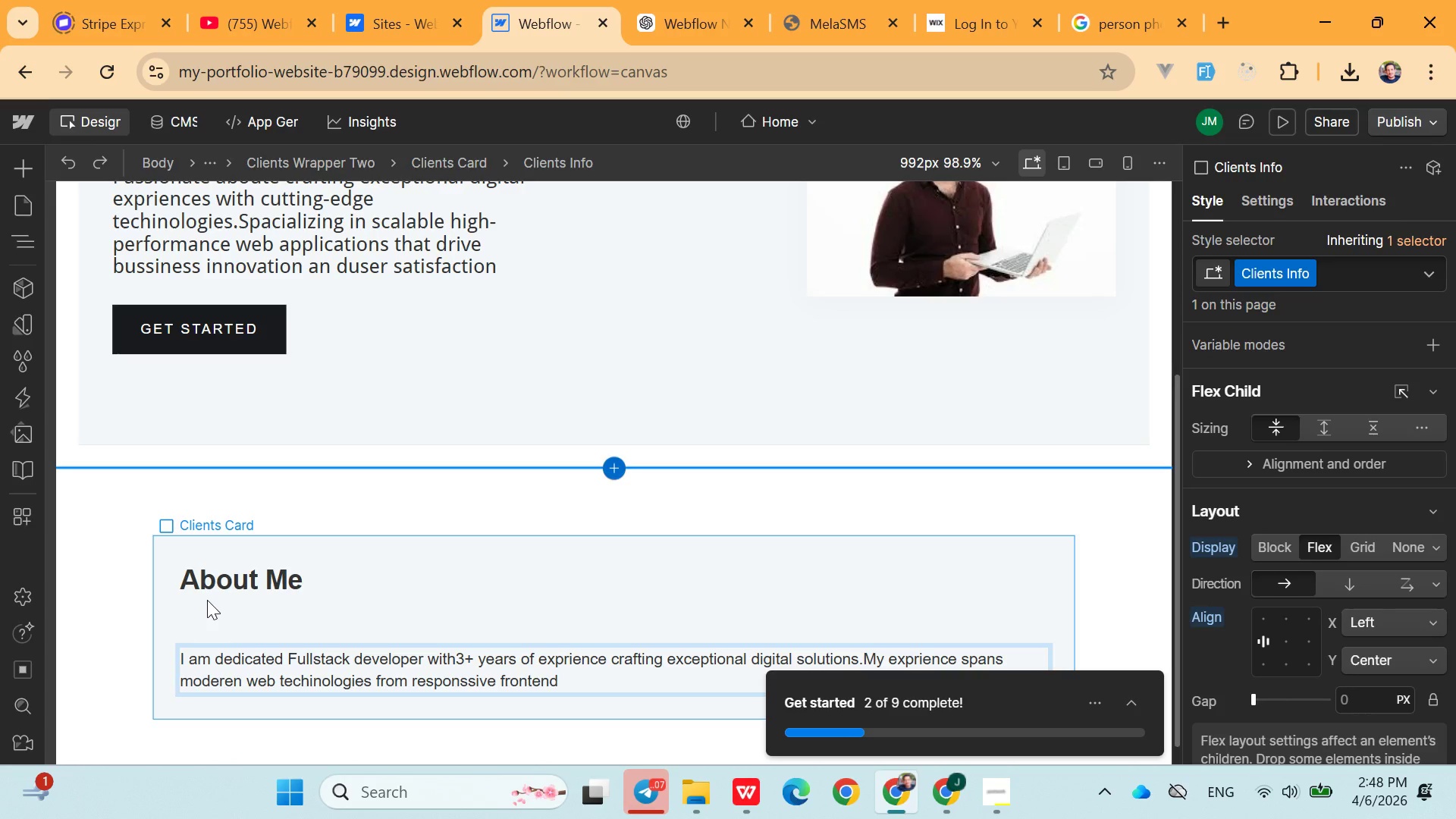 
type(interfaces to robust backend systems)
 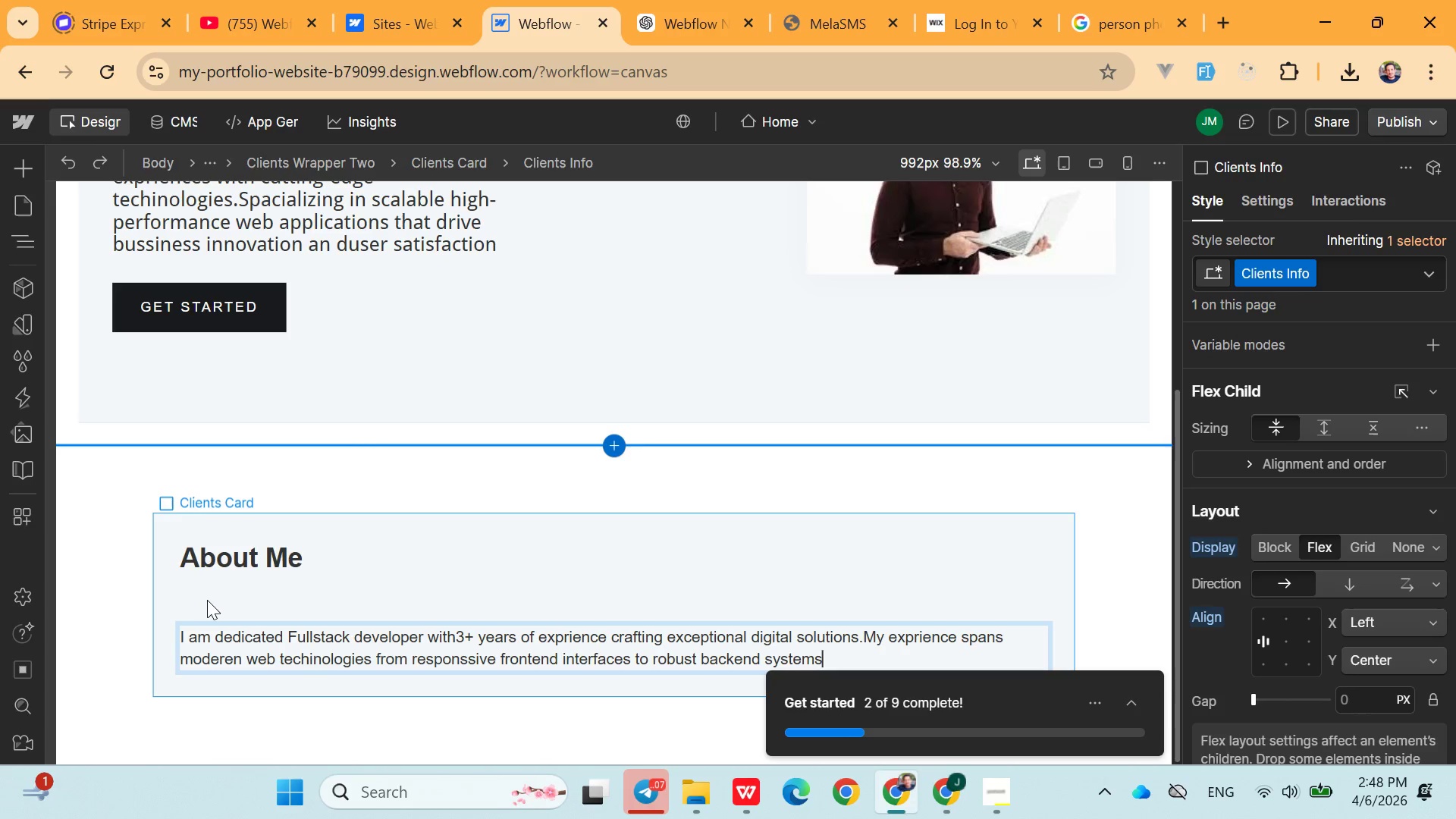 
type(.I sap)
key(Backspace)
key(Backspace)
type(pacialize in Laravel/php )
key(Backspace)
type(,react/Next.js,and Cloud infrac)
key(Backspace)
type(stractures that drive bussiness growth.)
 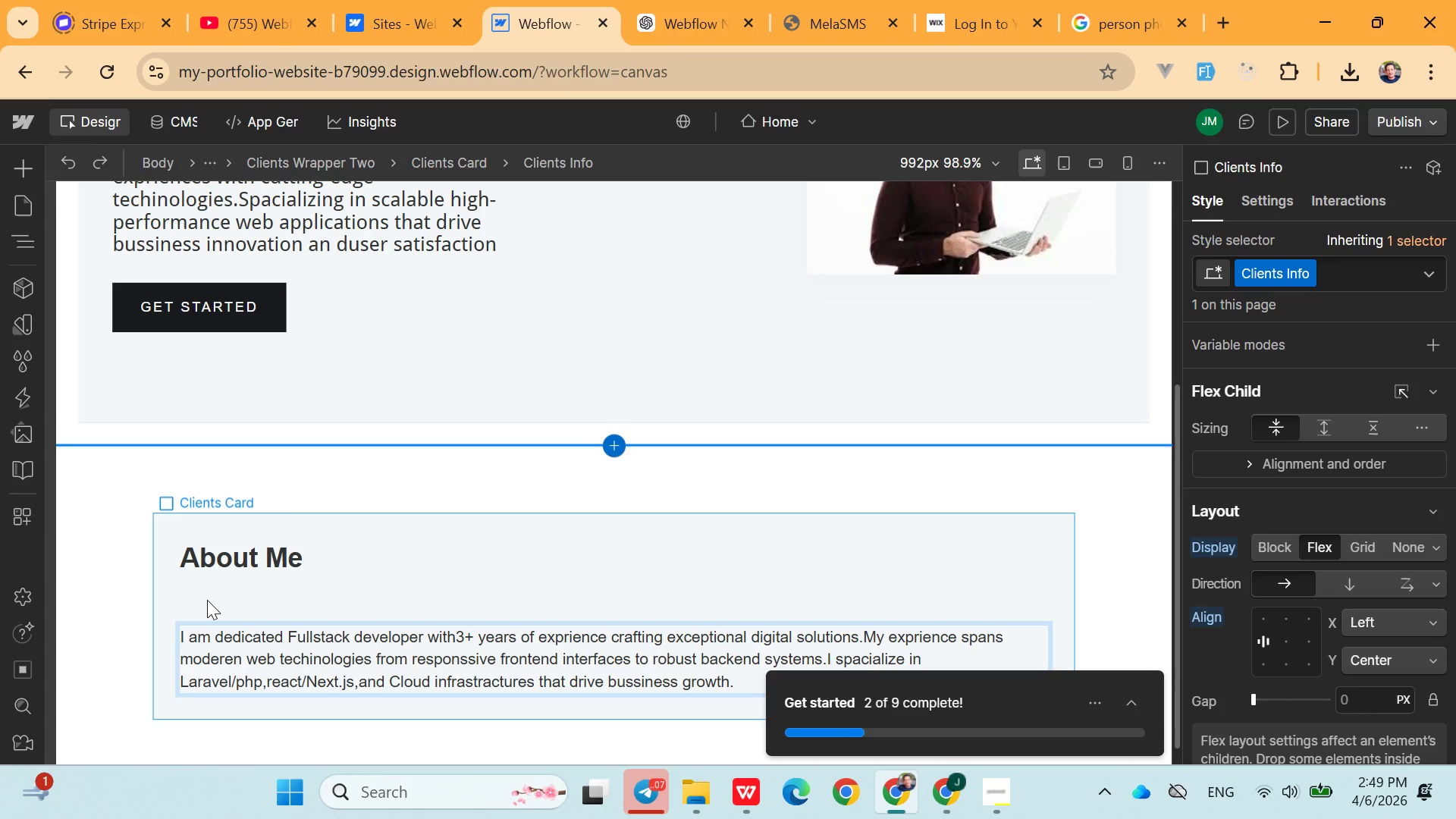 
wait(7.09)
 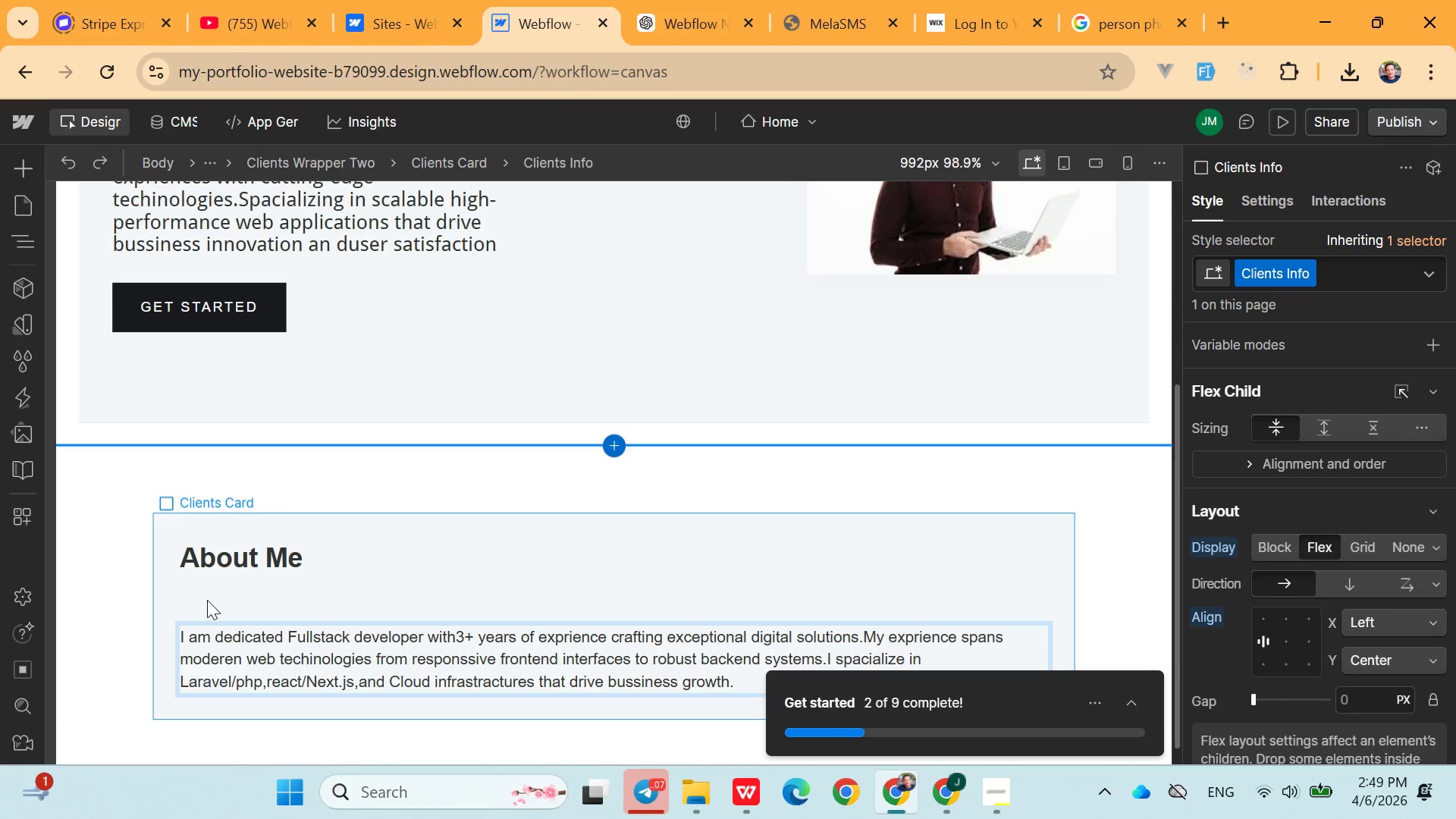 
key(Enter)
 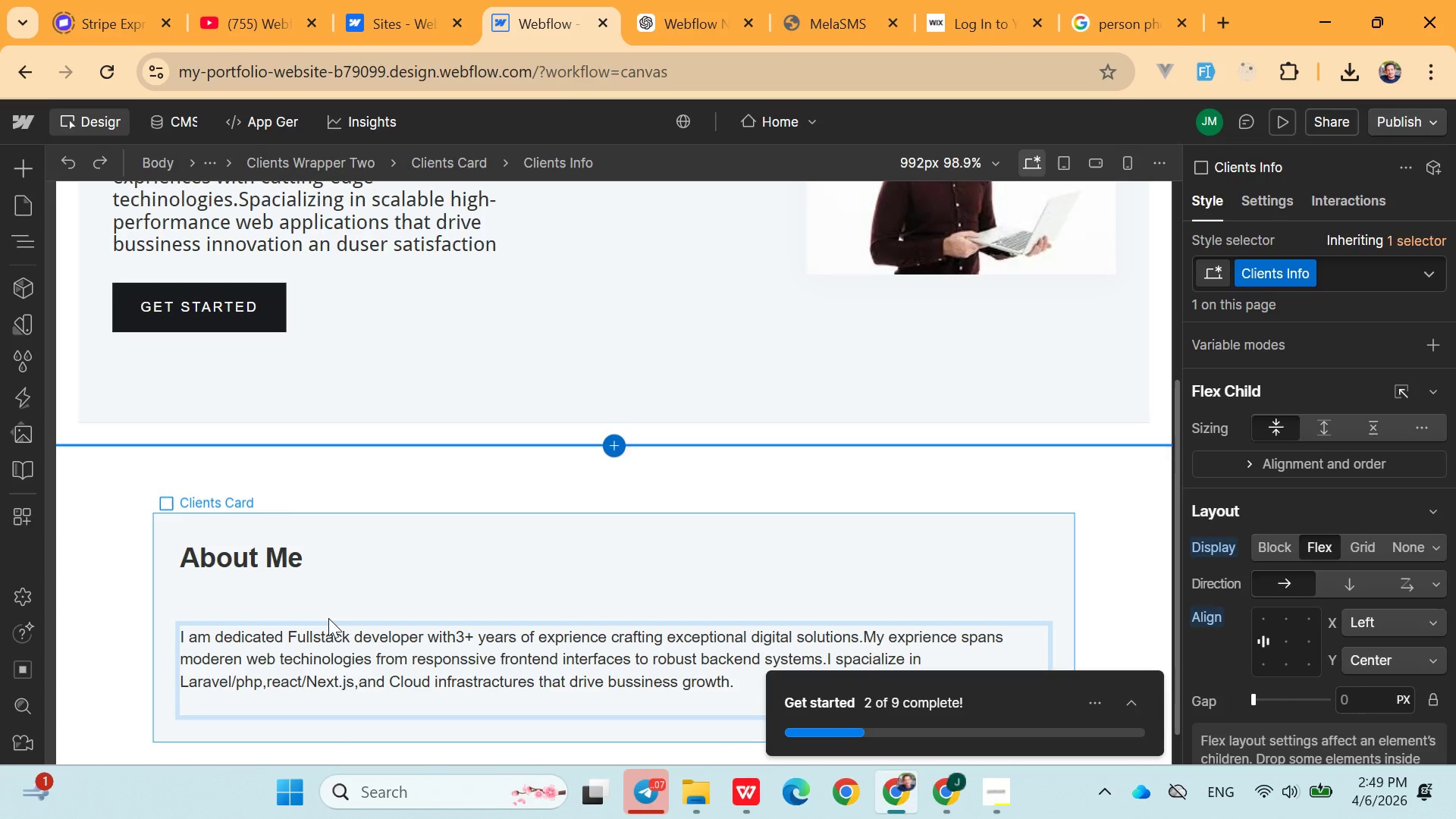 
wait(6.75)
 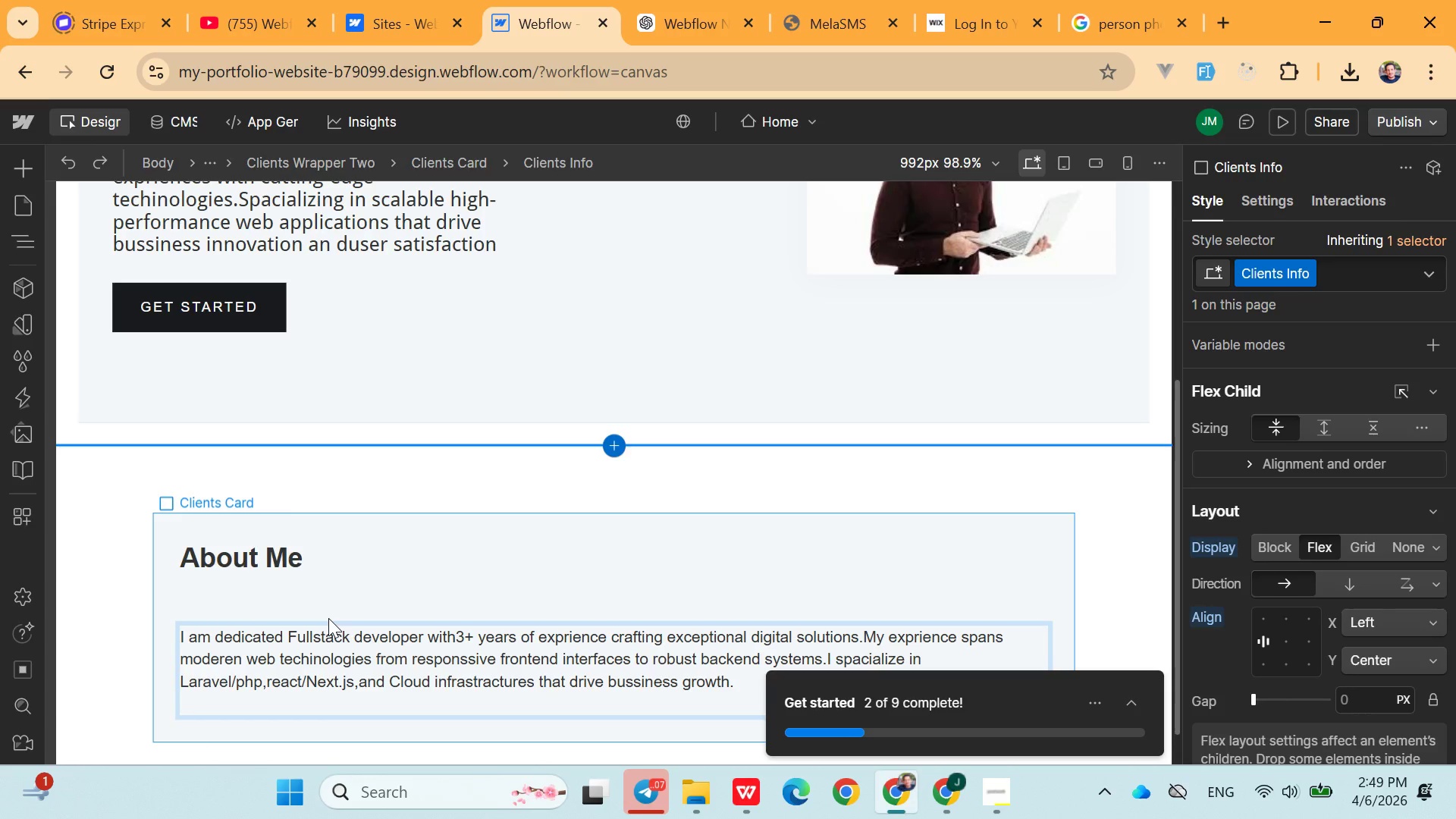 
left_click([17, 172])
 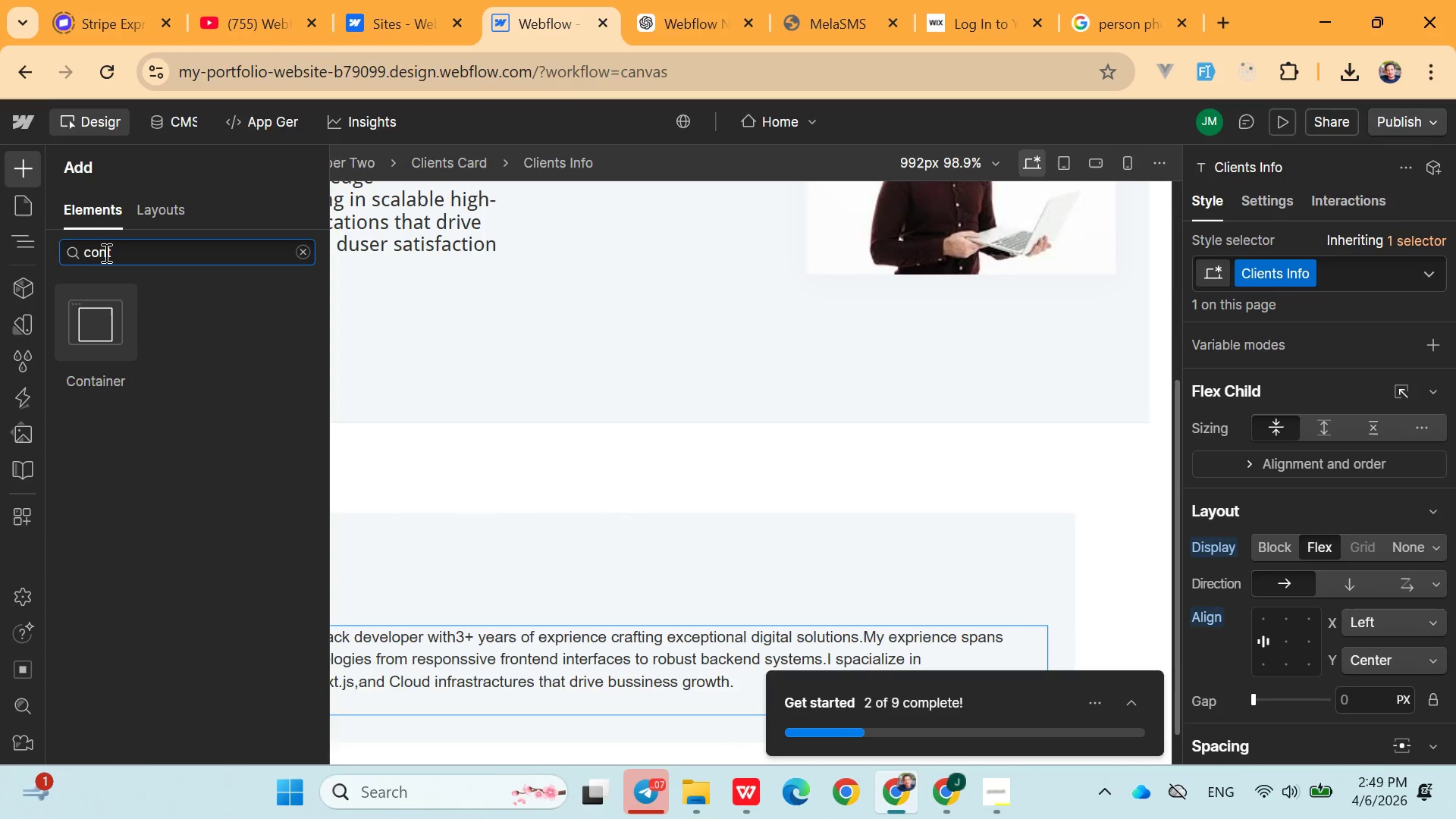 
double_click([106, 253])
 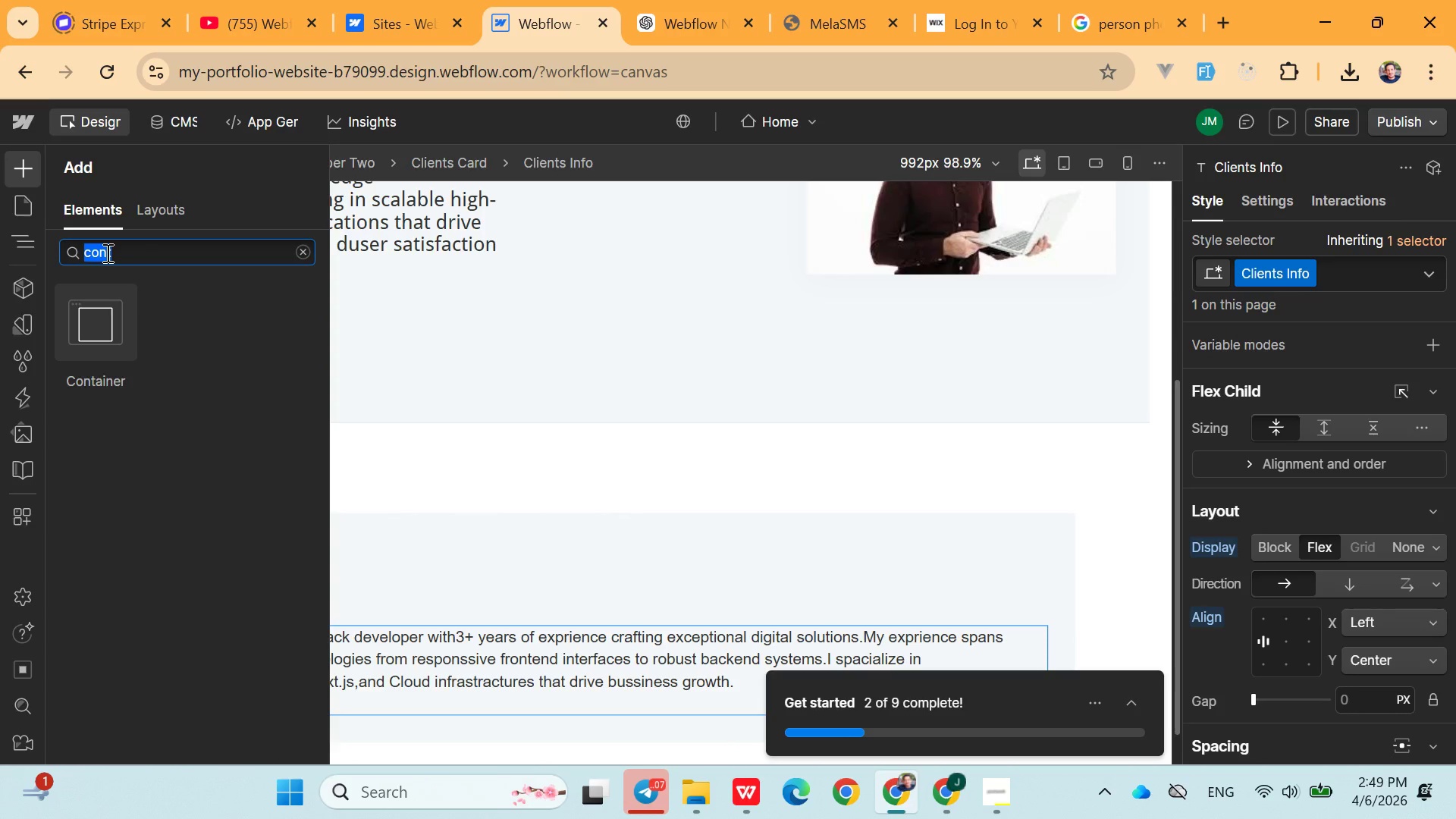 
type(Card)
key(Backspace)
key(Backspace)
key(Backspace)
key(Backspace)
 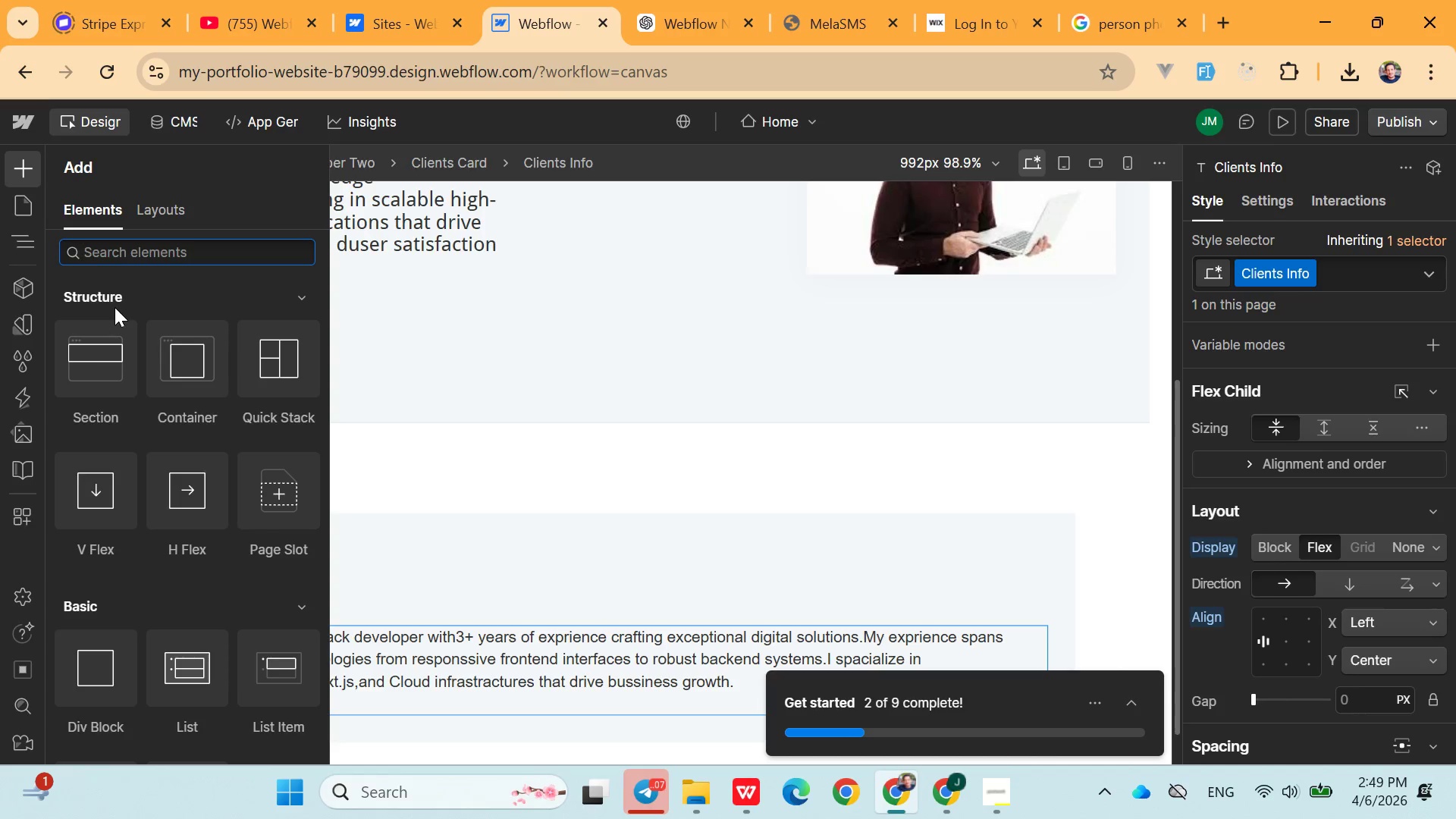 
mouse_move([169, 613])
 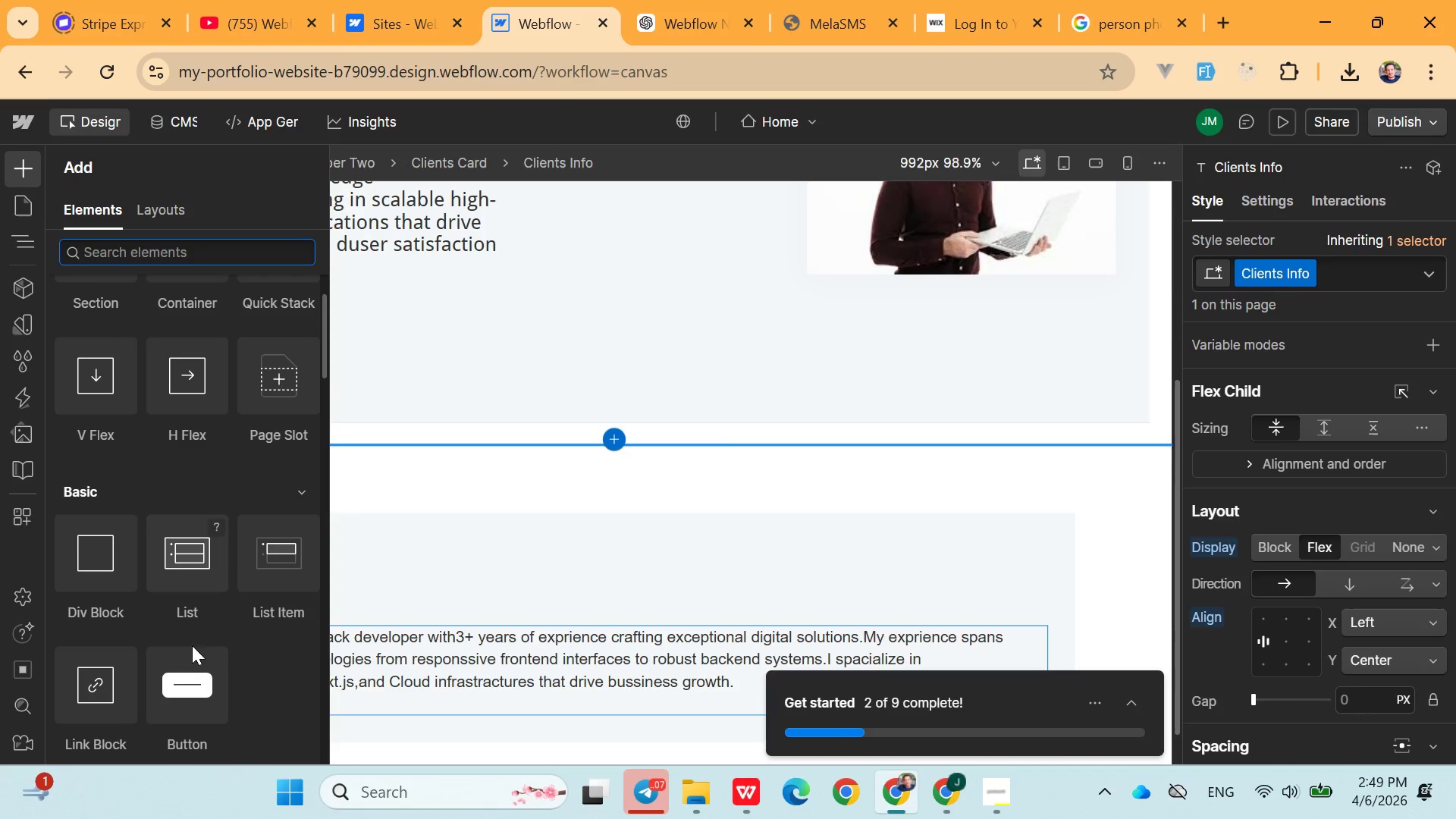 
mouse_move([209, 632])
 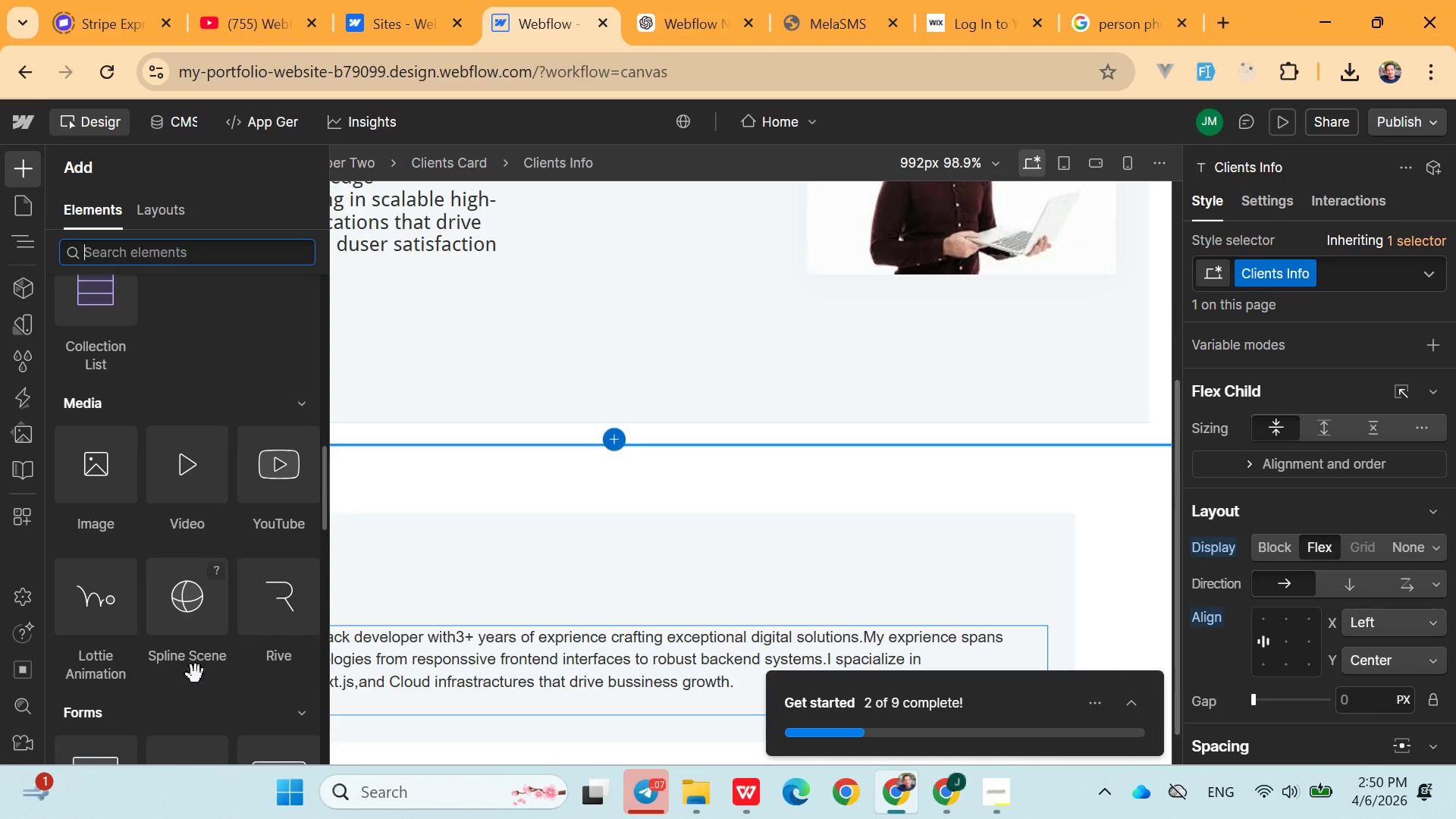 
wait(11.41)
 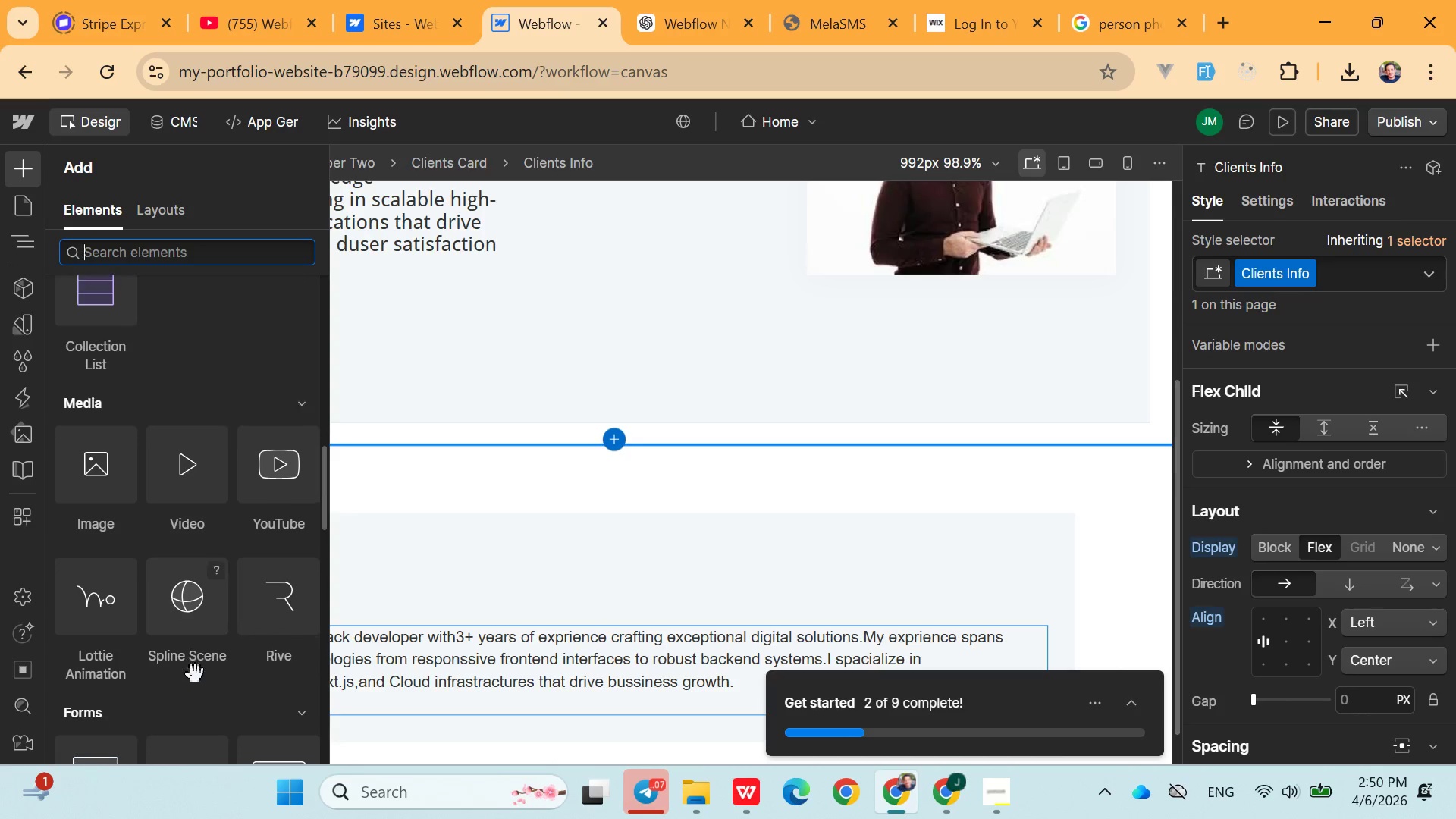 
mouse_move([194, 664])
 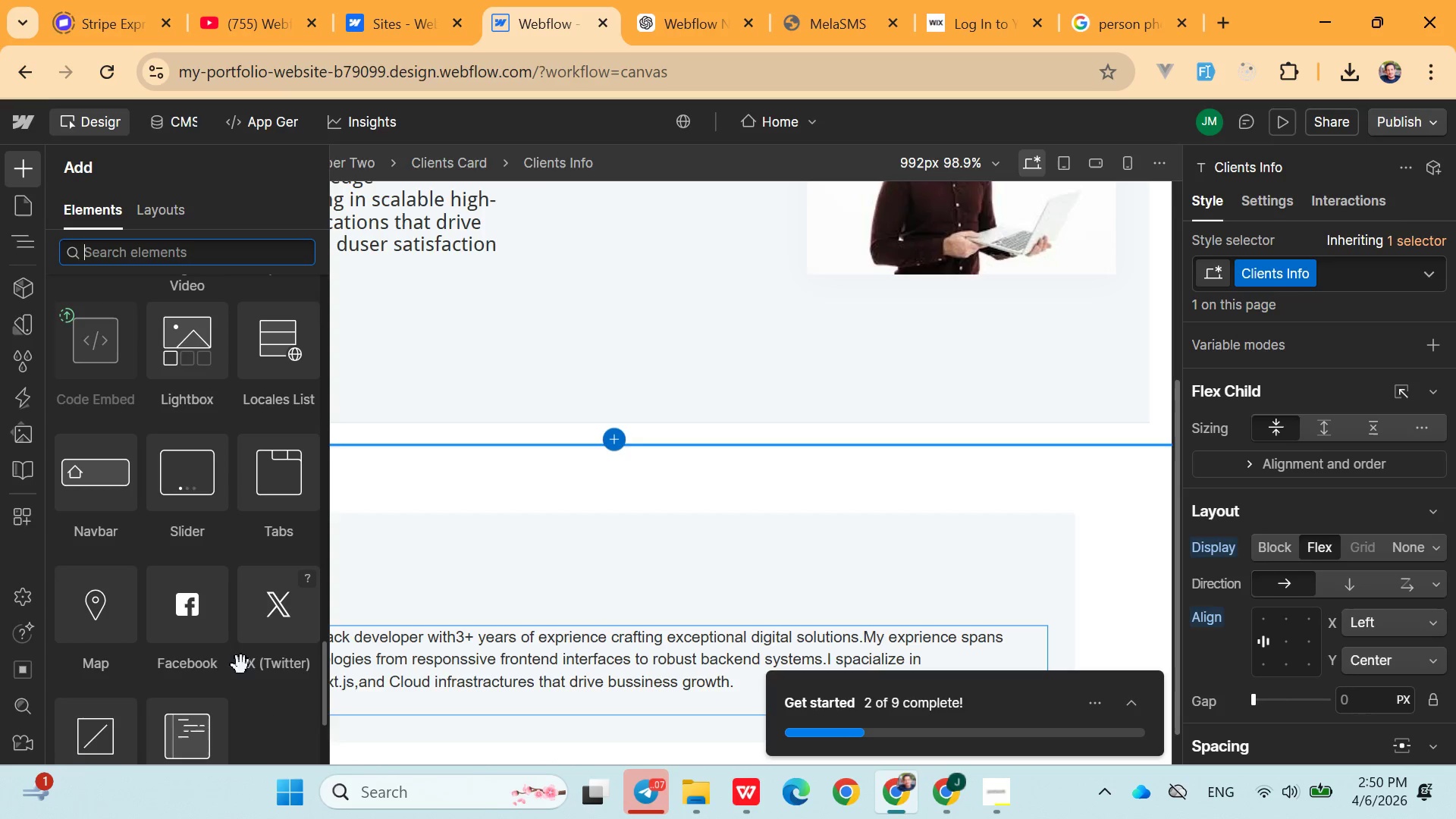 
wait(7.5)
 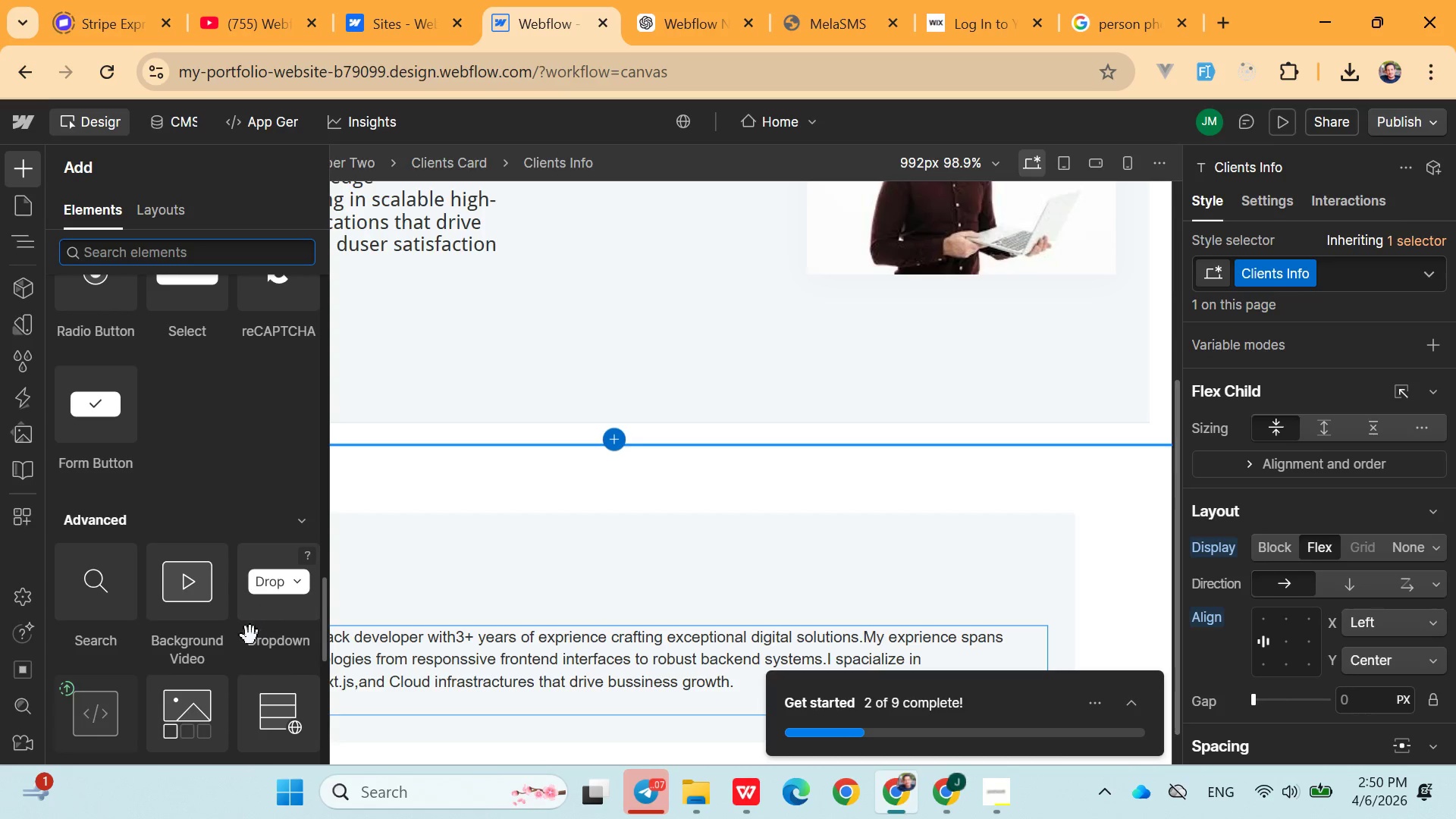 
mouse_move([255, 606])
 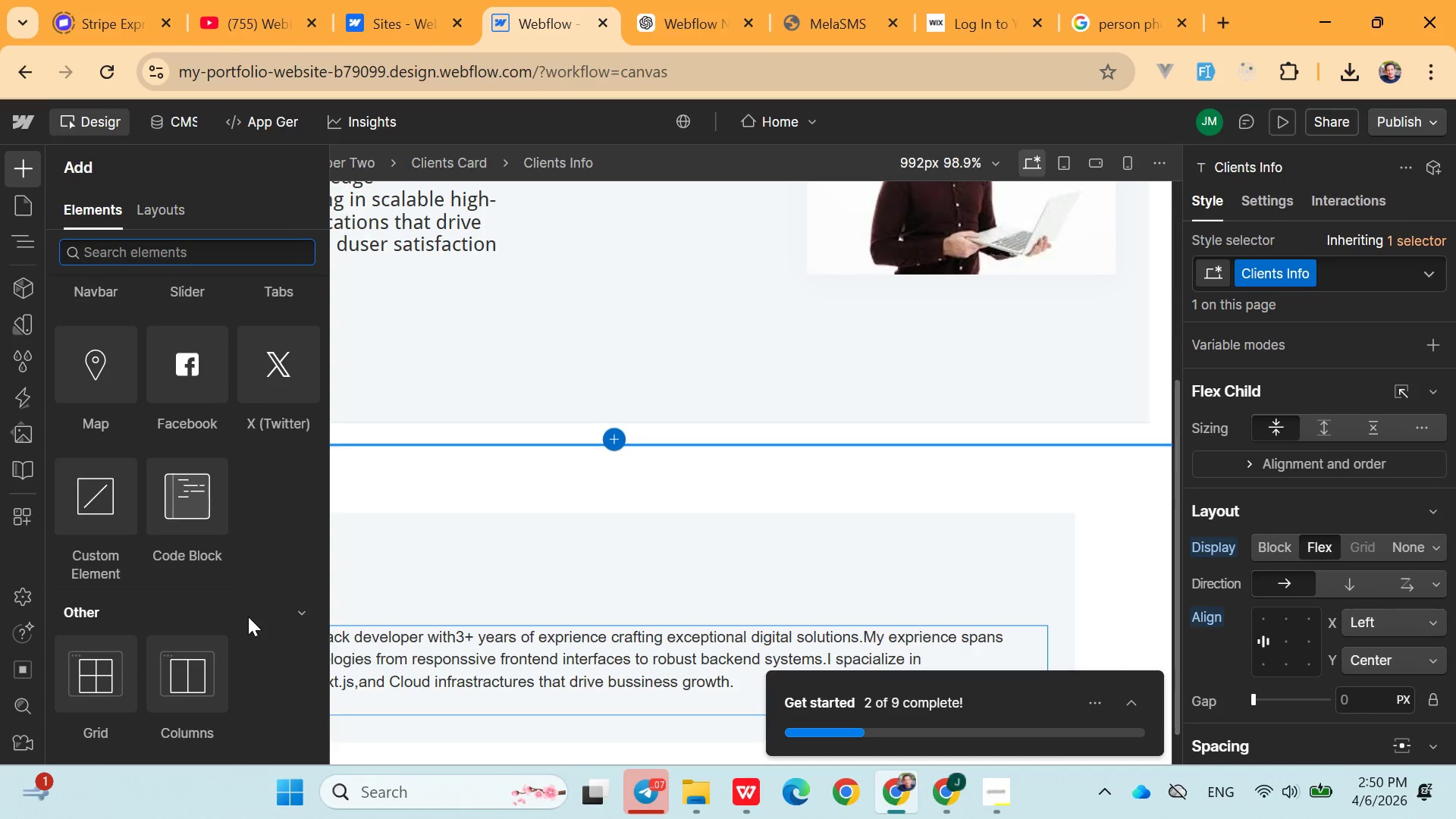 
scroll: coordinate [241, 449], scroll_direction: up, amount: 32.0
 